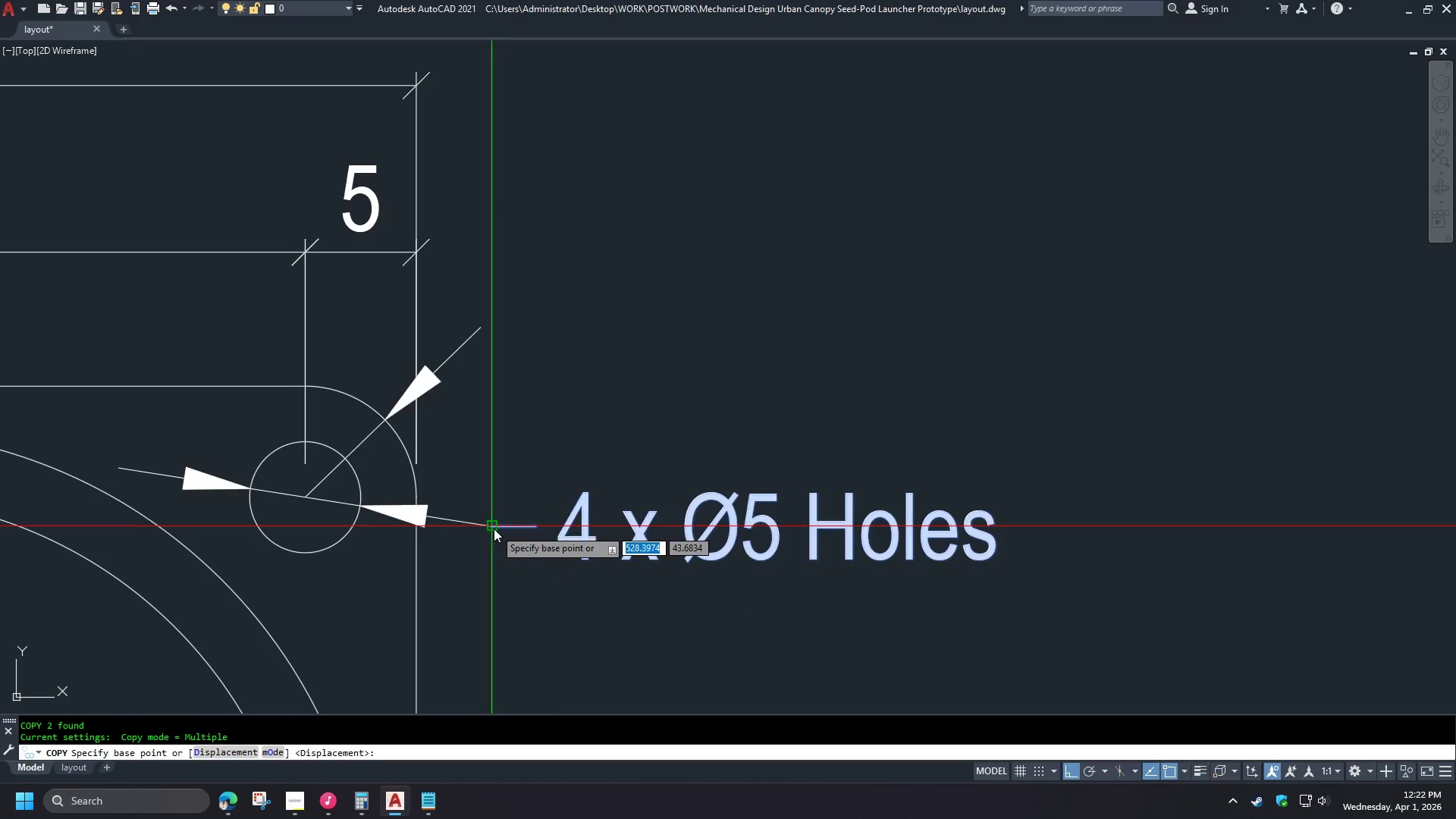 
left_click_drag(start_coordinate=[494, 529], to_coordinate=[494, 526])
 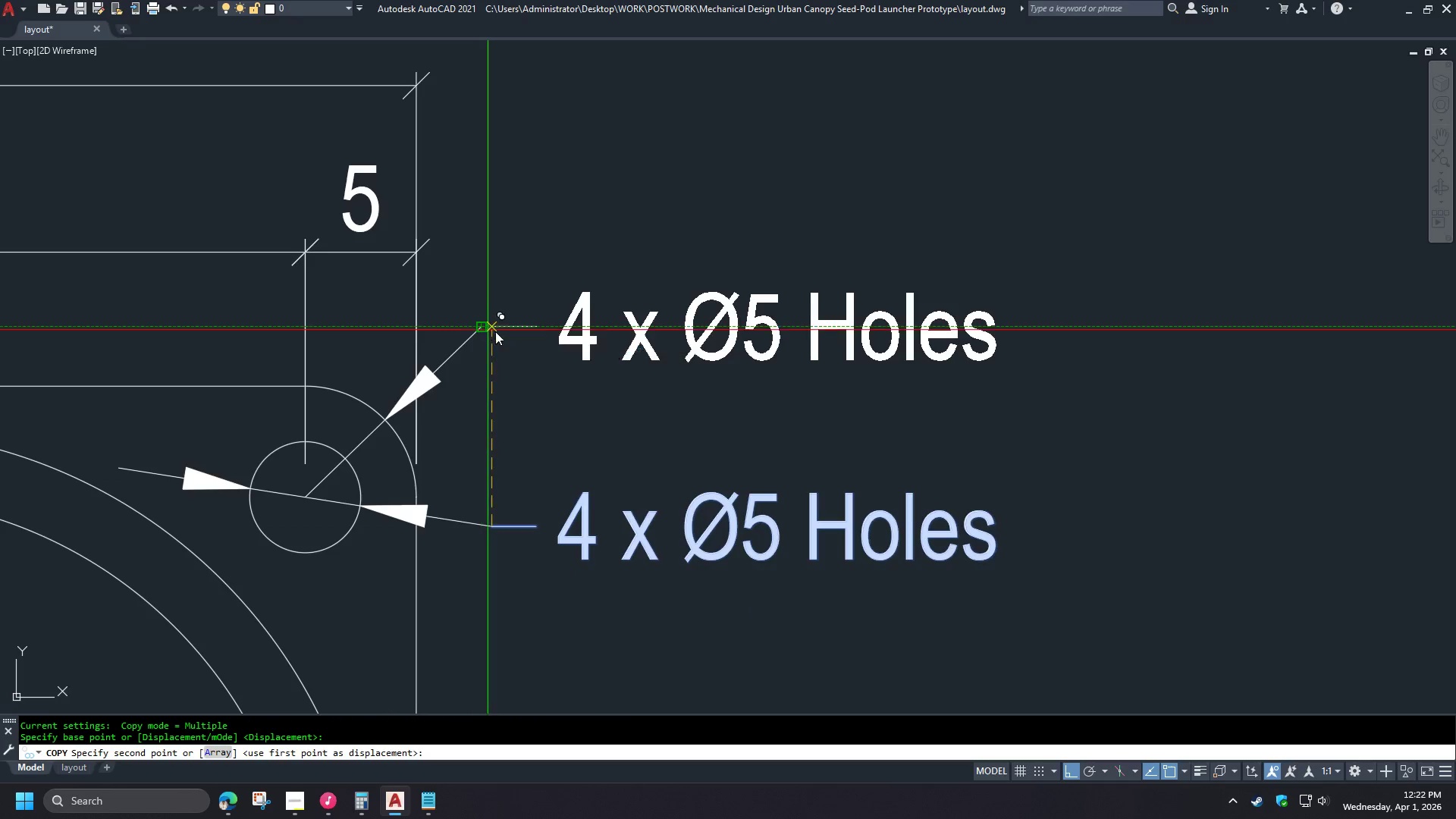 
left_click([501, 331])
 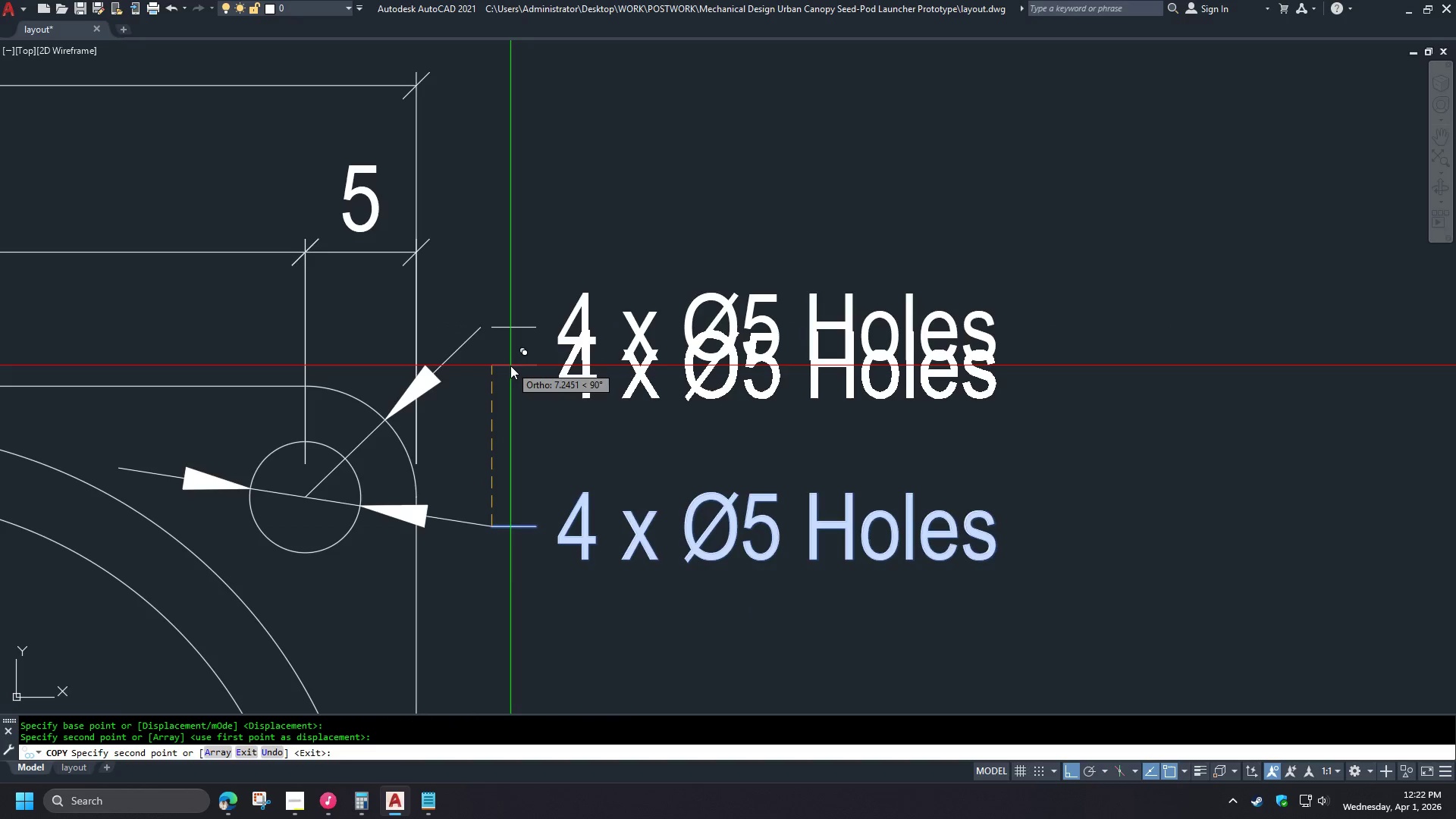 
key(Space)
 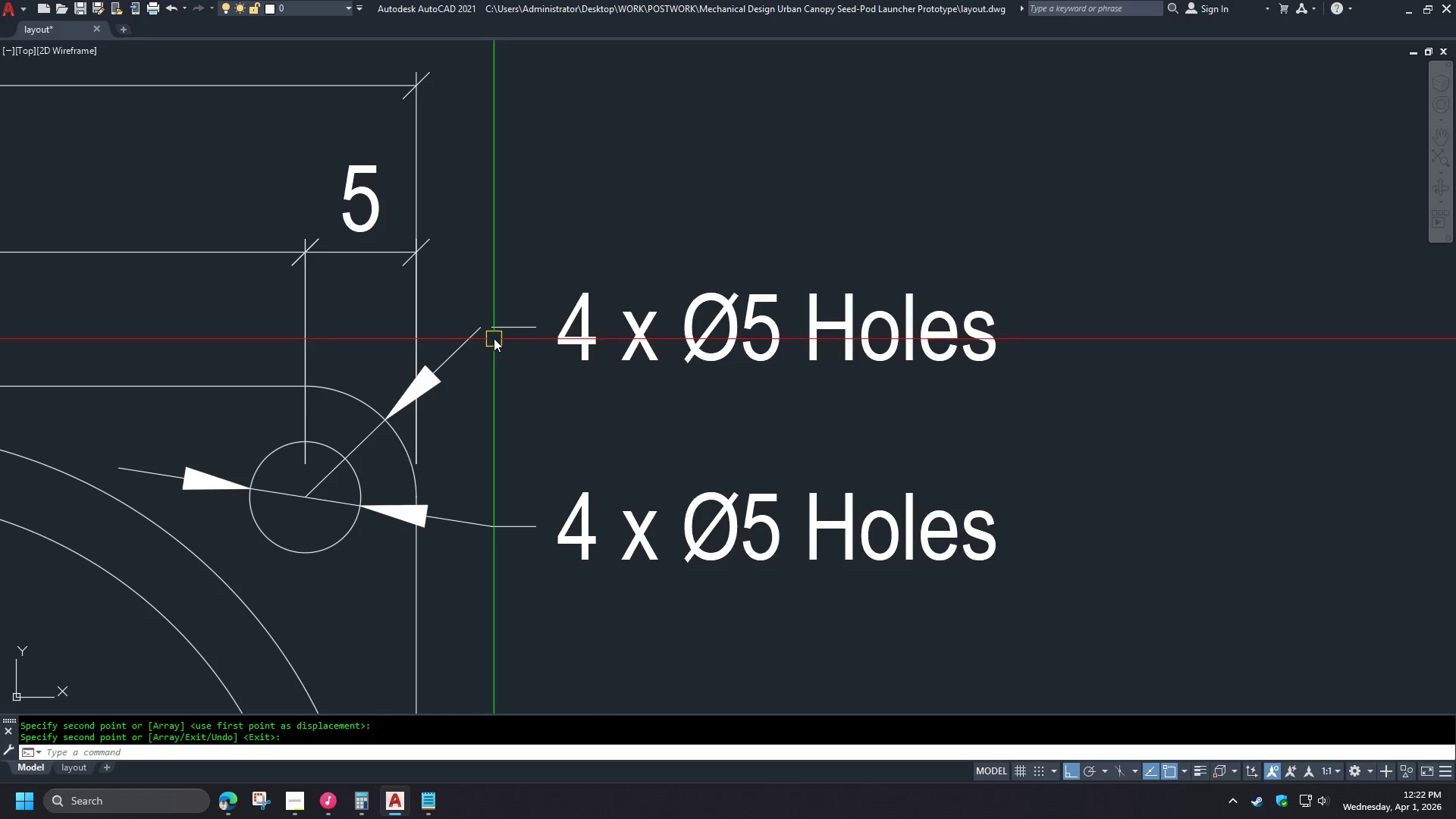 
left_click([495, 332])
 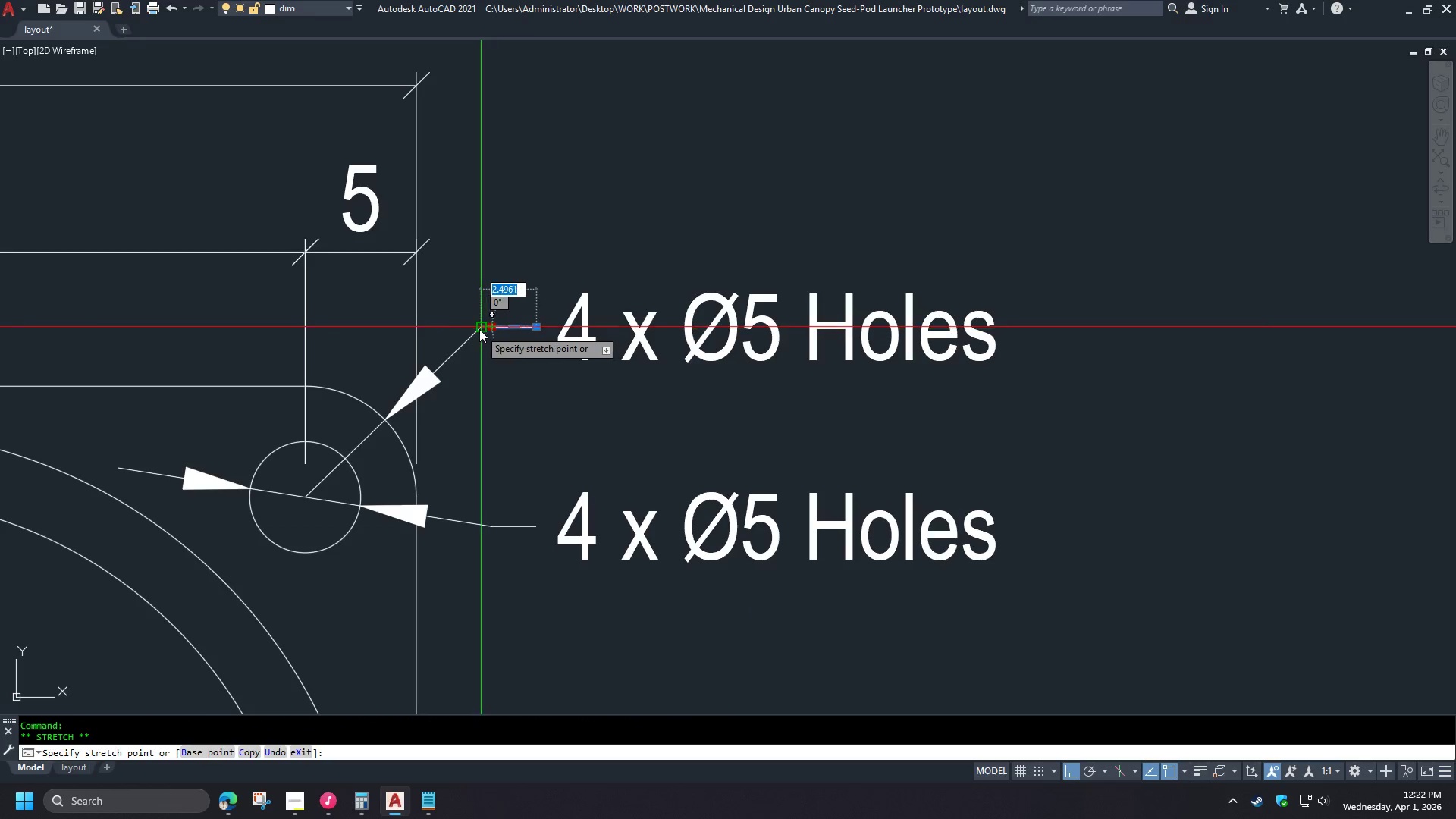 
triple_click([479, 329])
 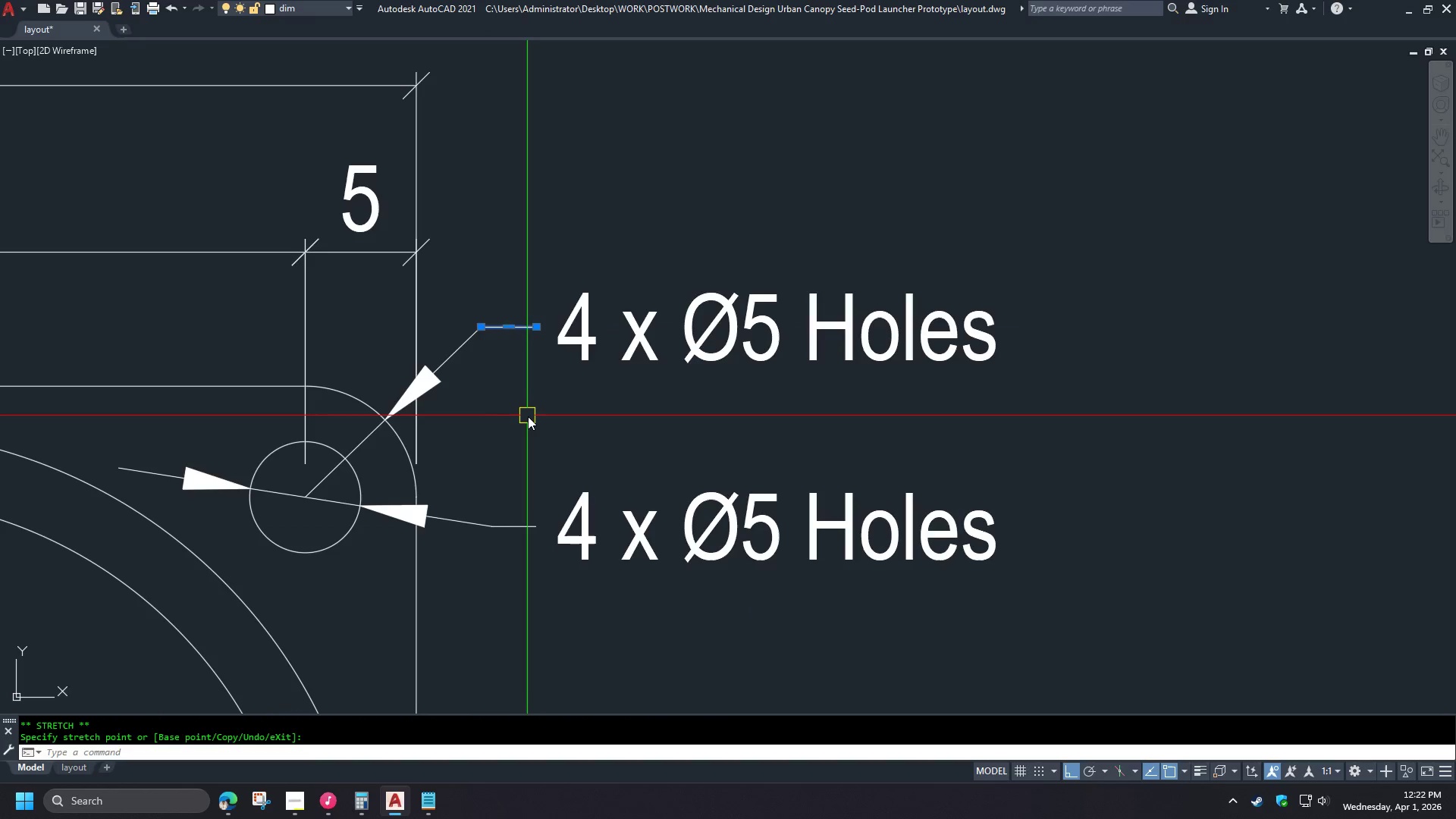 
key(Escape)
 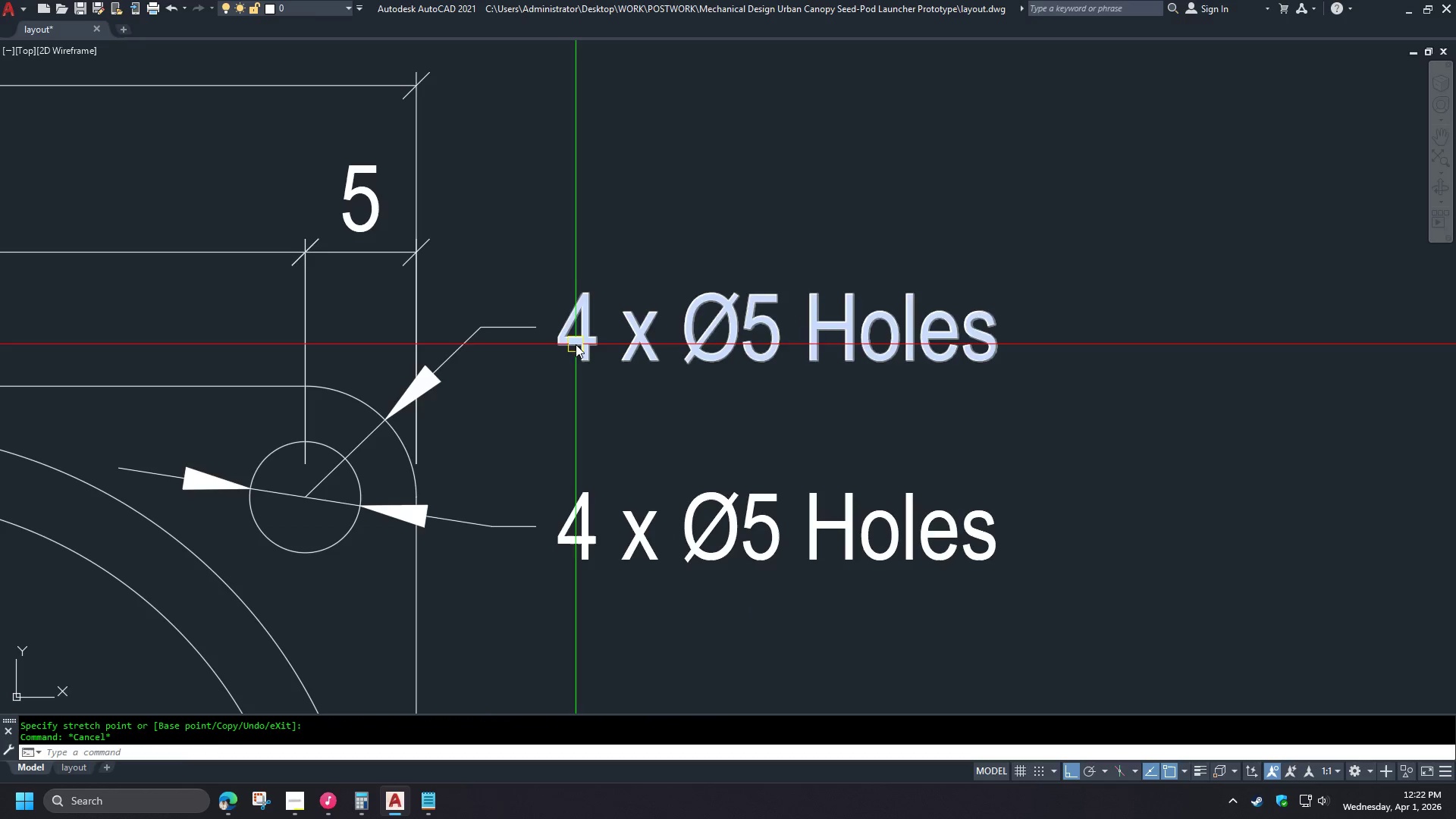 
double_click([576, 344])
 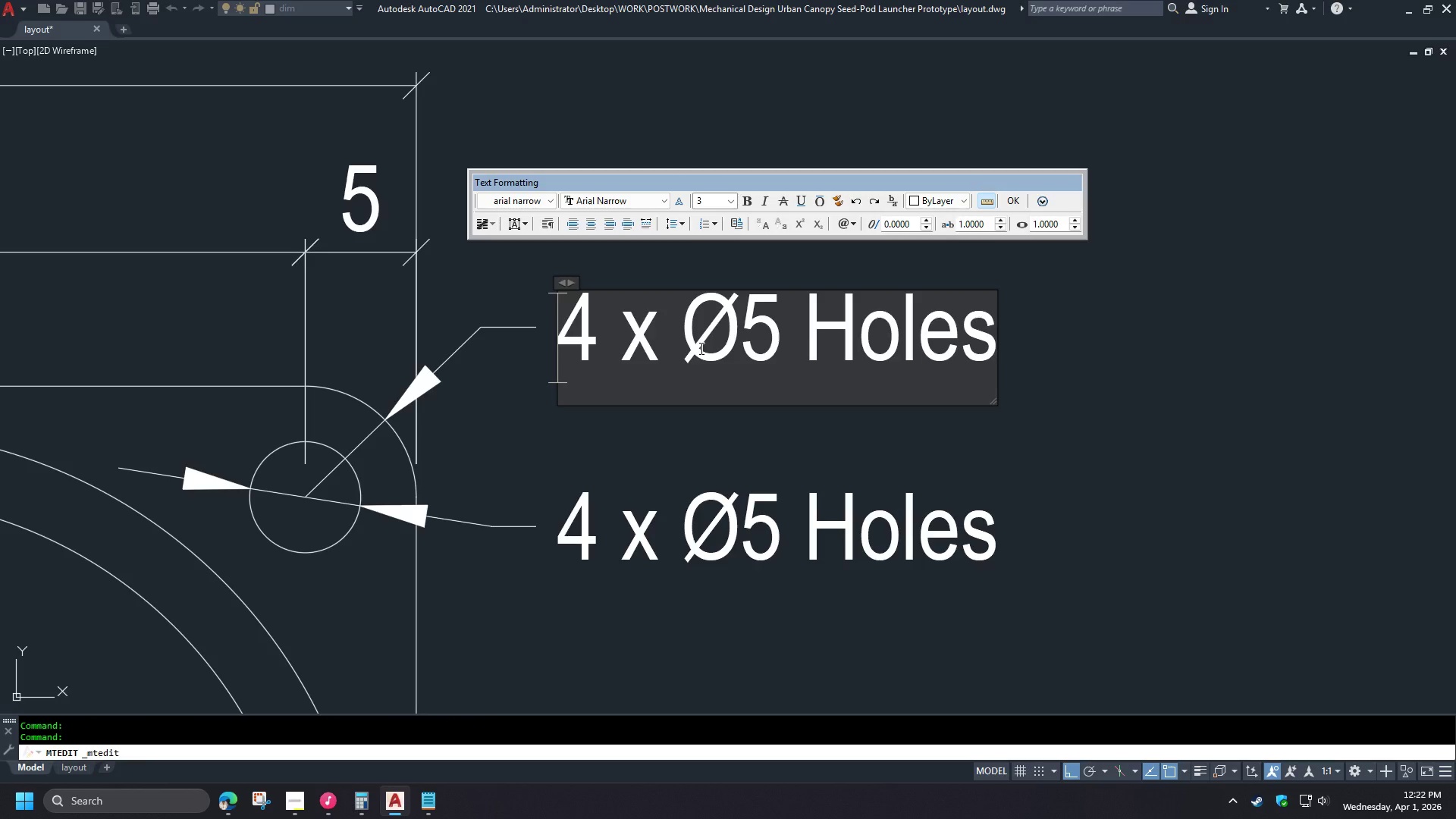 
wait(5.77)
 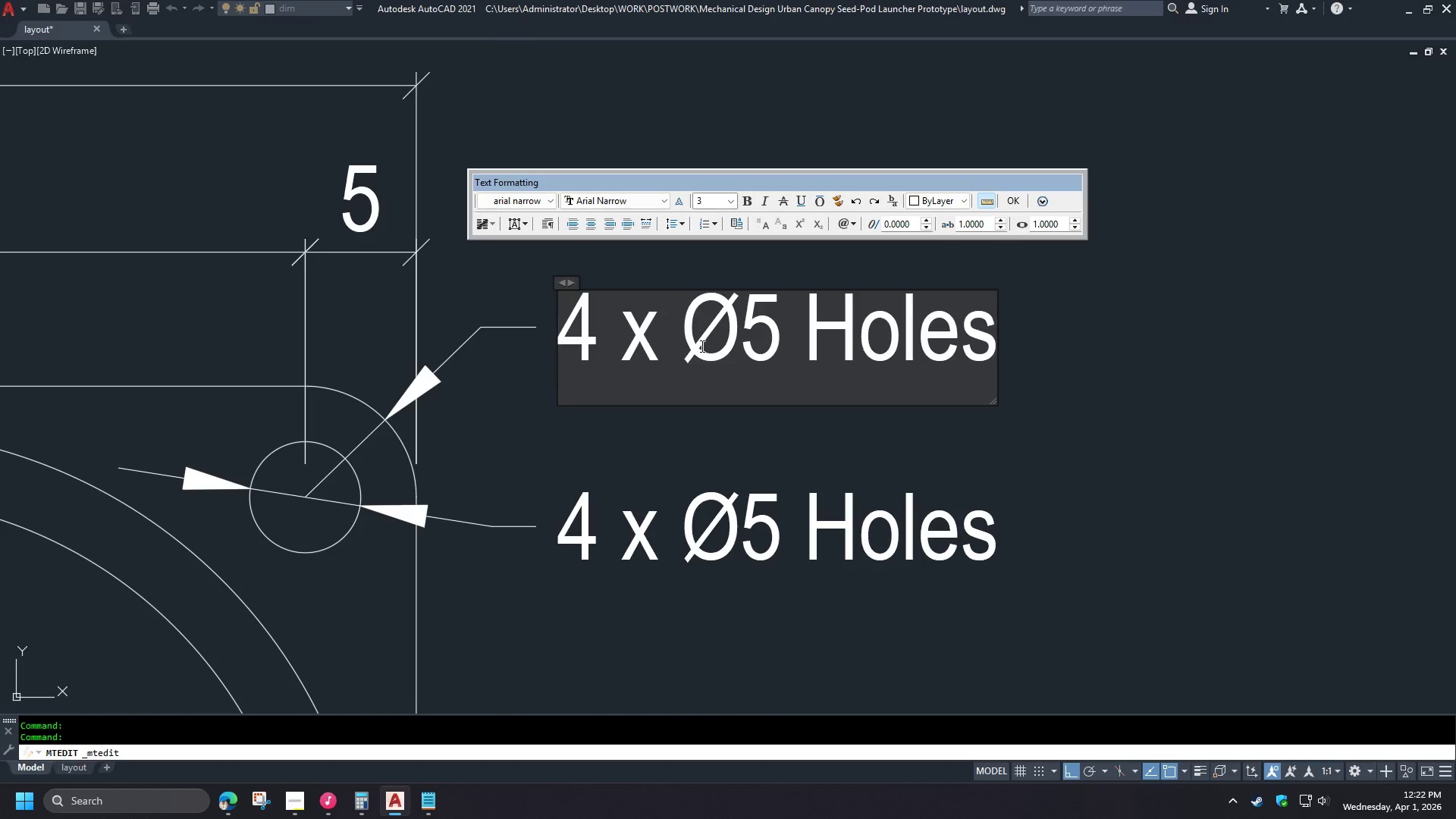 
key(Escape)
 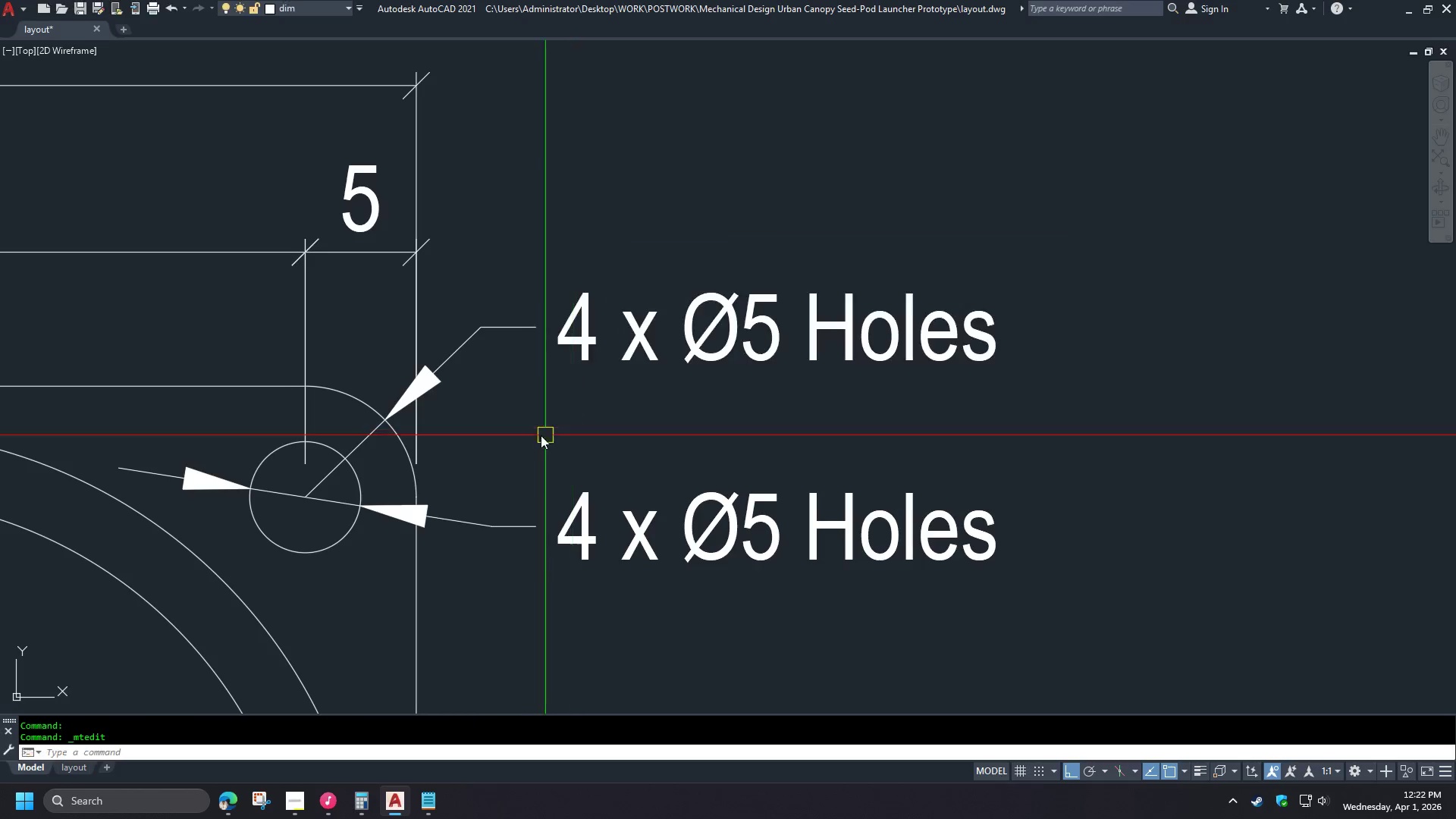 
key(Escape)
 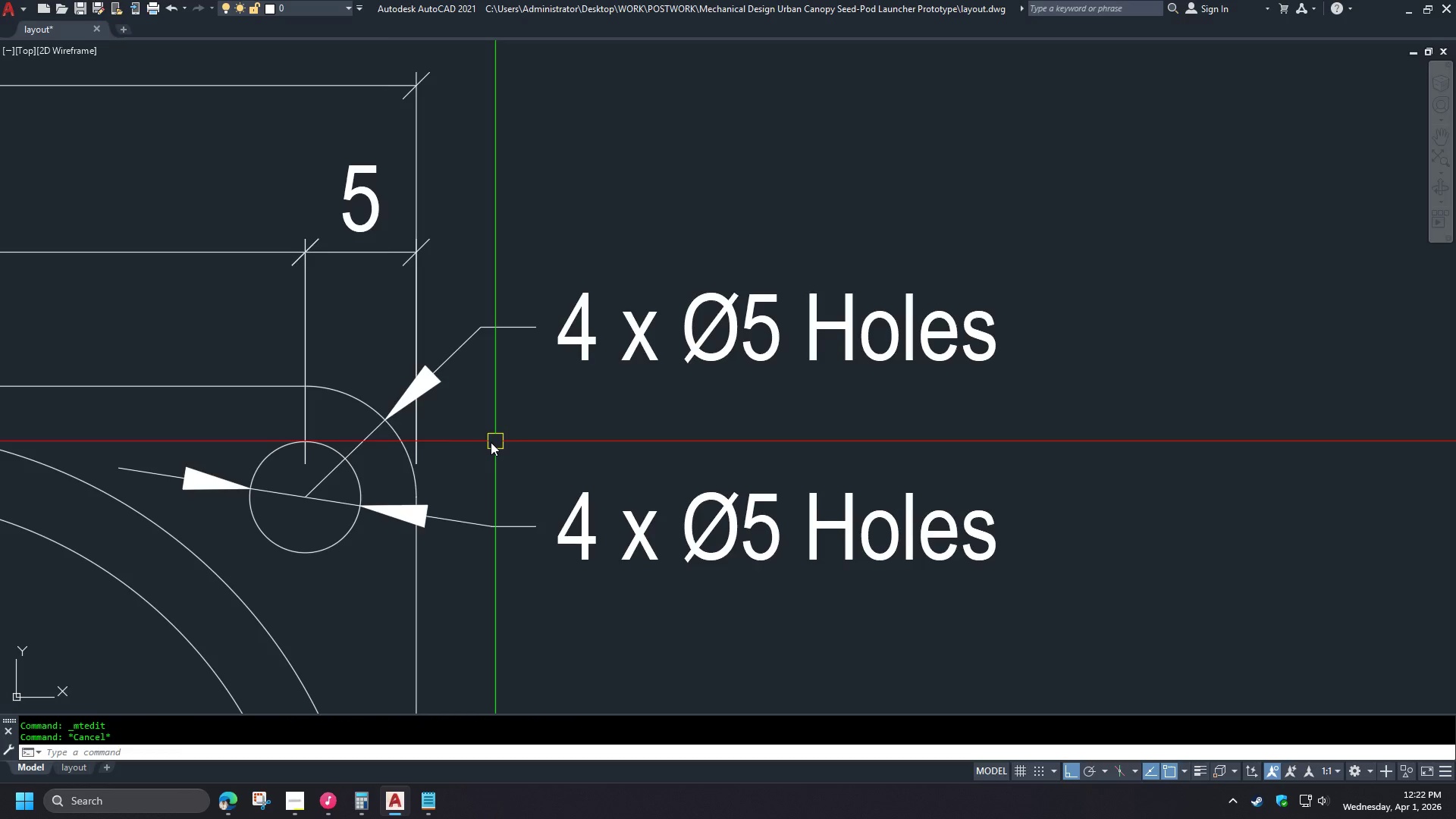 
left_click([362, 444])
 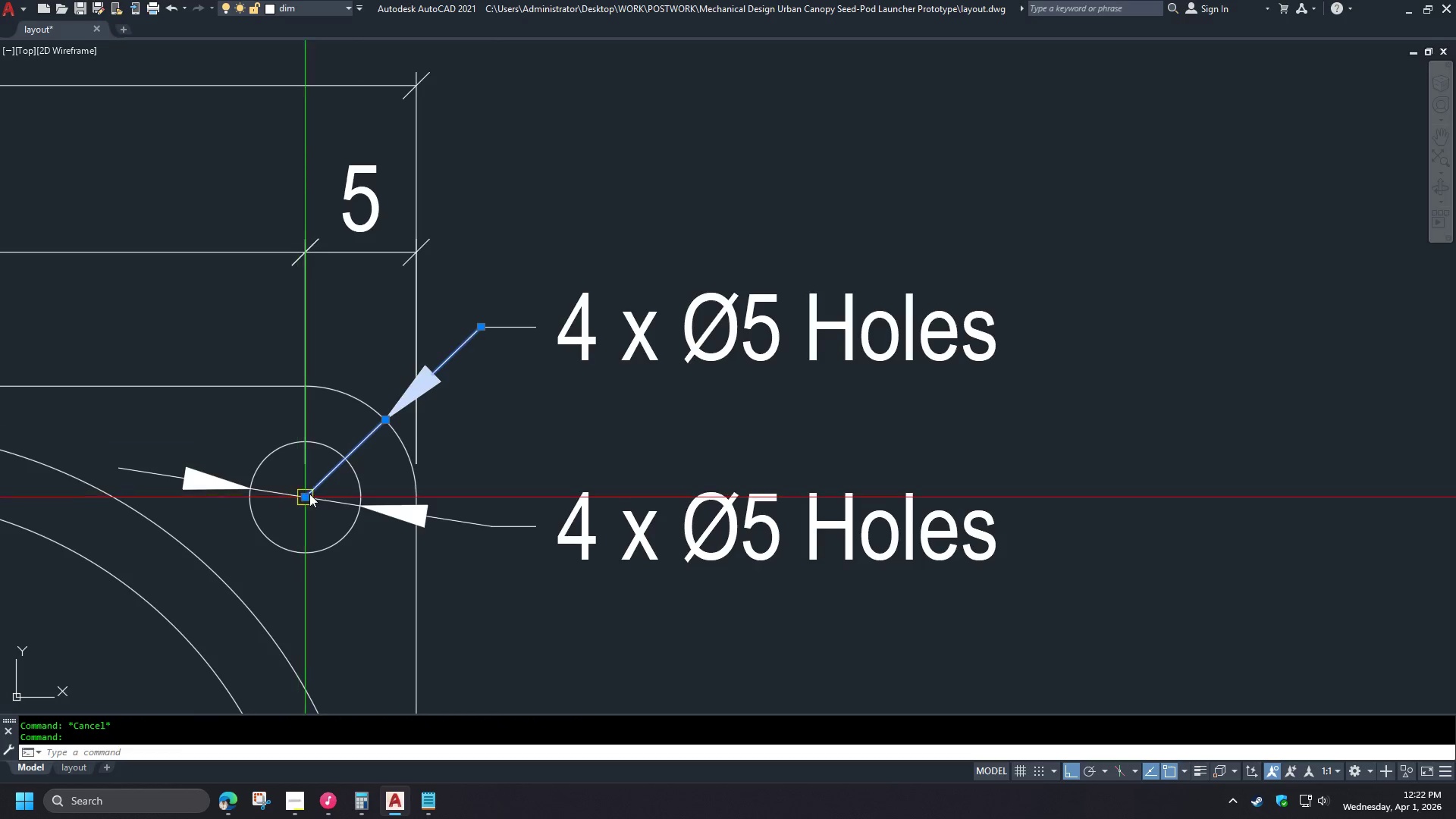 
key(Control+1)
 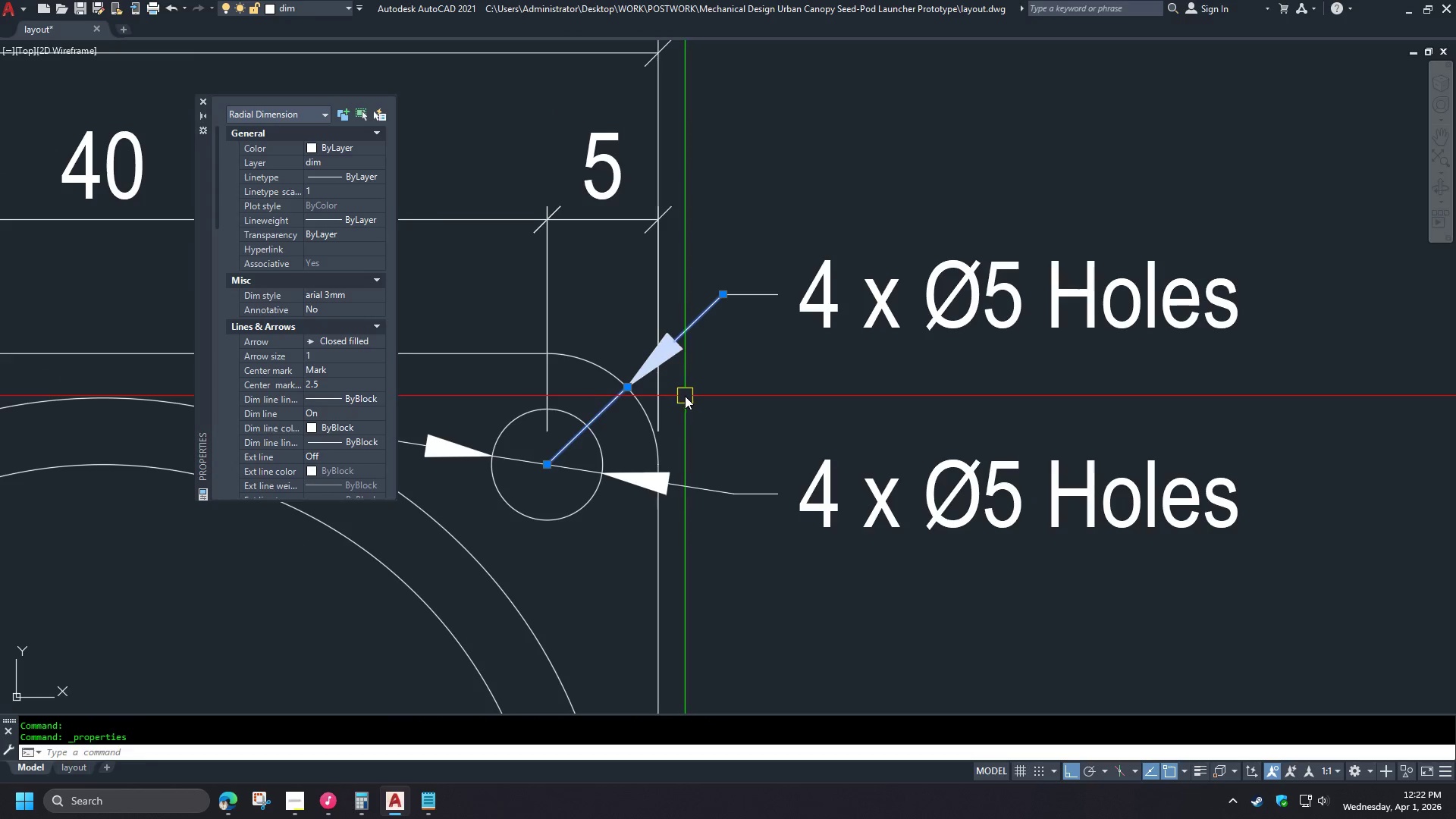 
double_click([376, 372])
 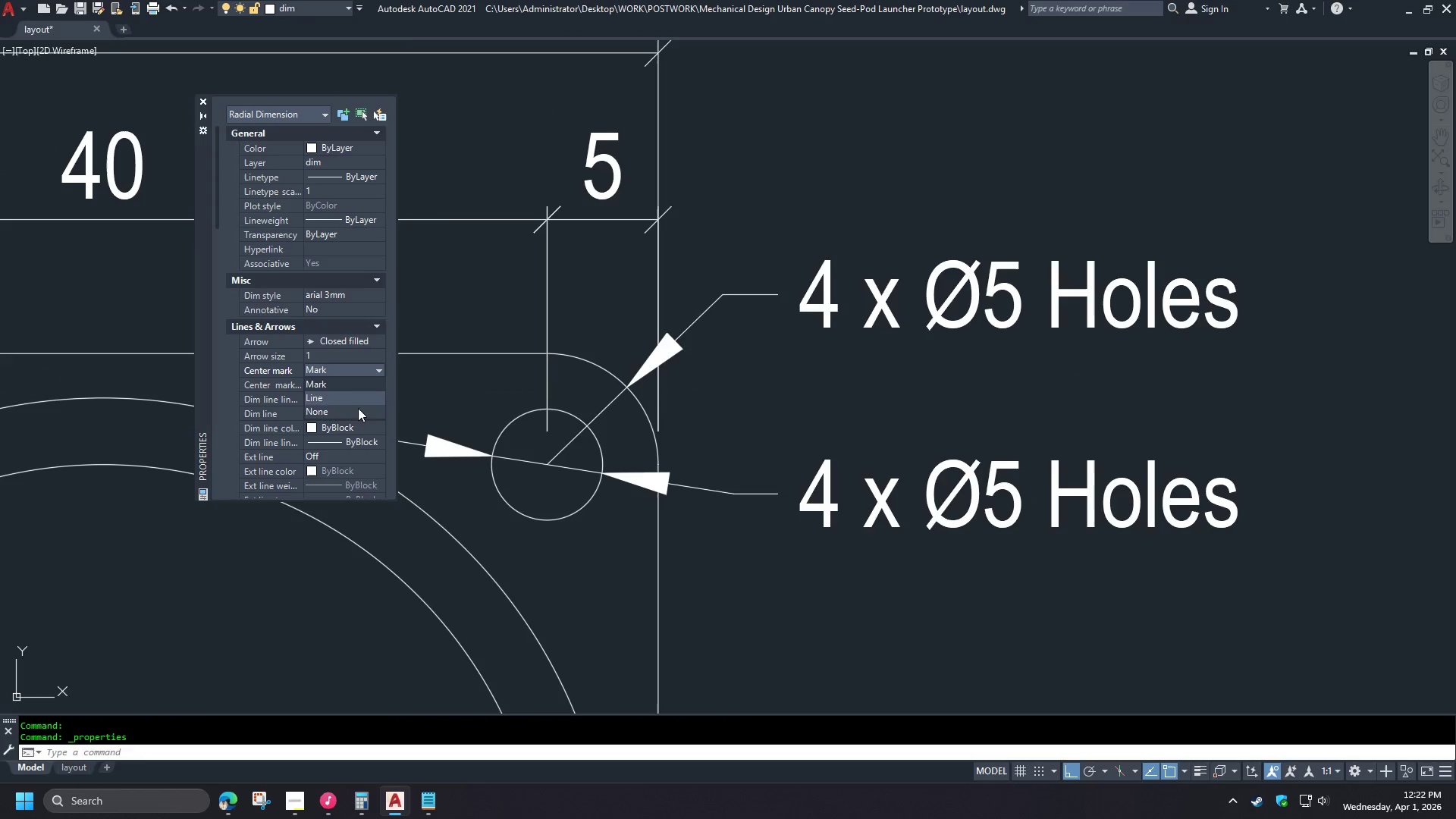 
left_click([228, 376])
 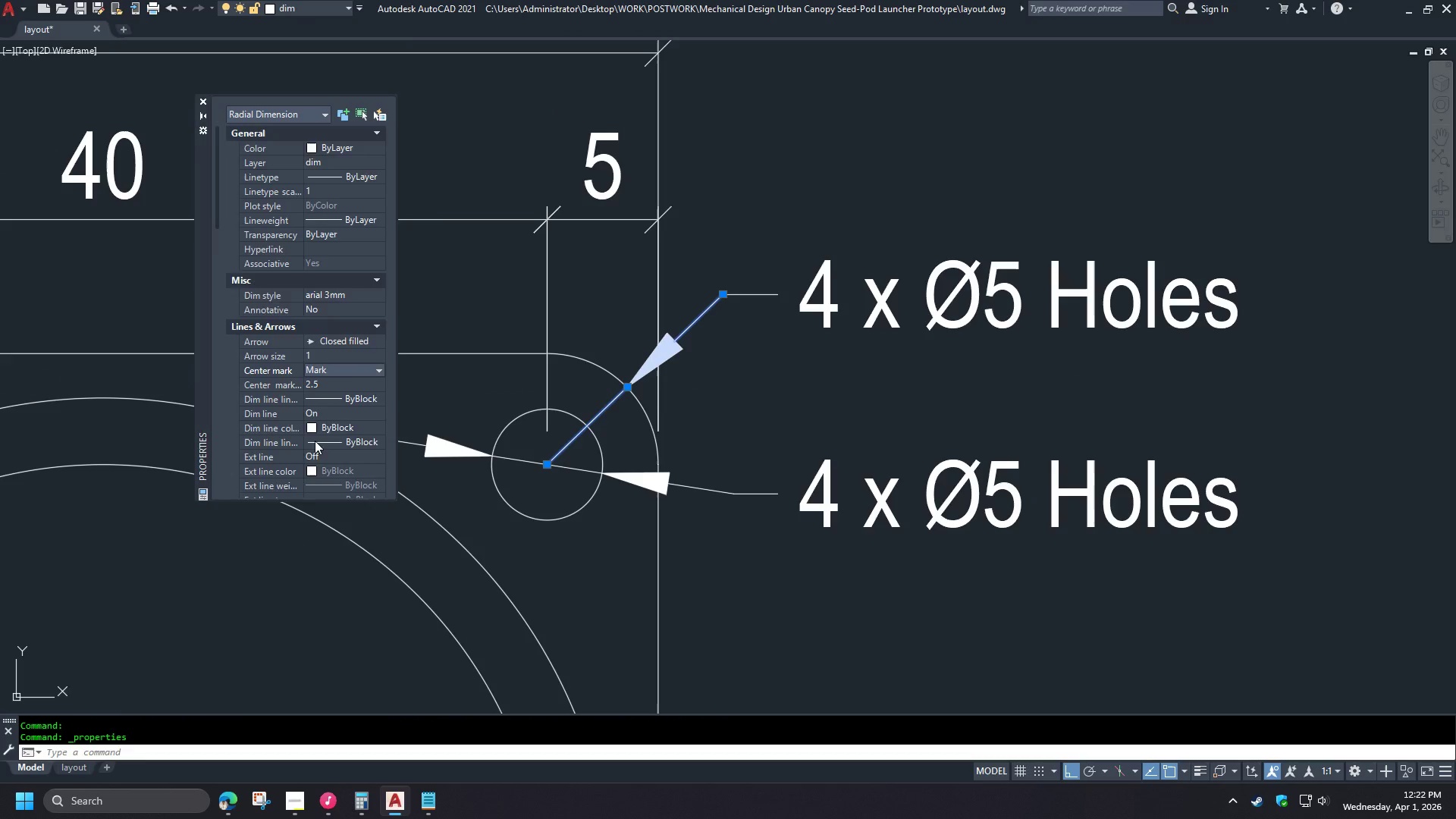 
scroll: coordinate [315, 441], scroll_direction: down, amount: 1.0
 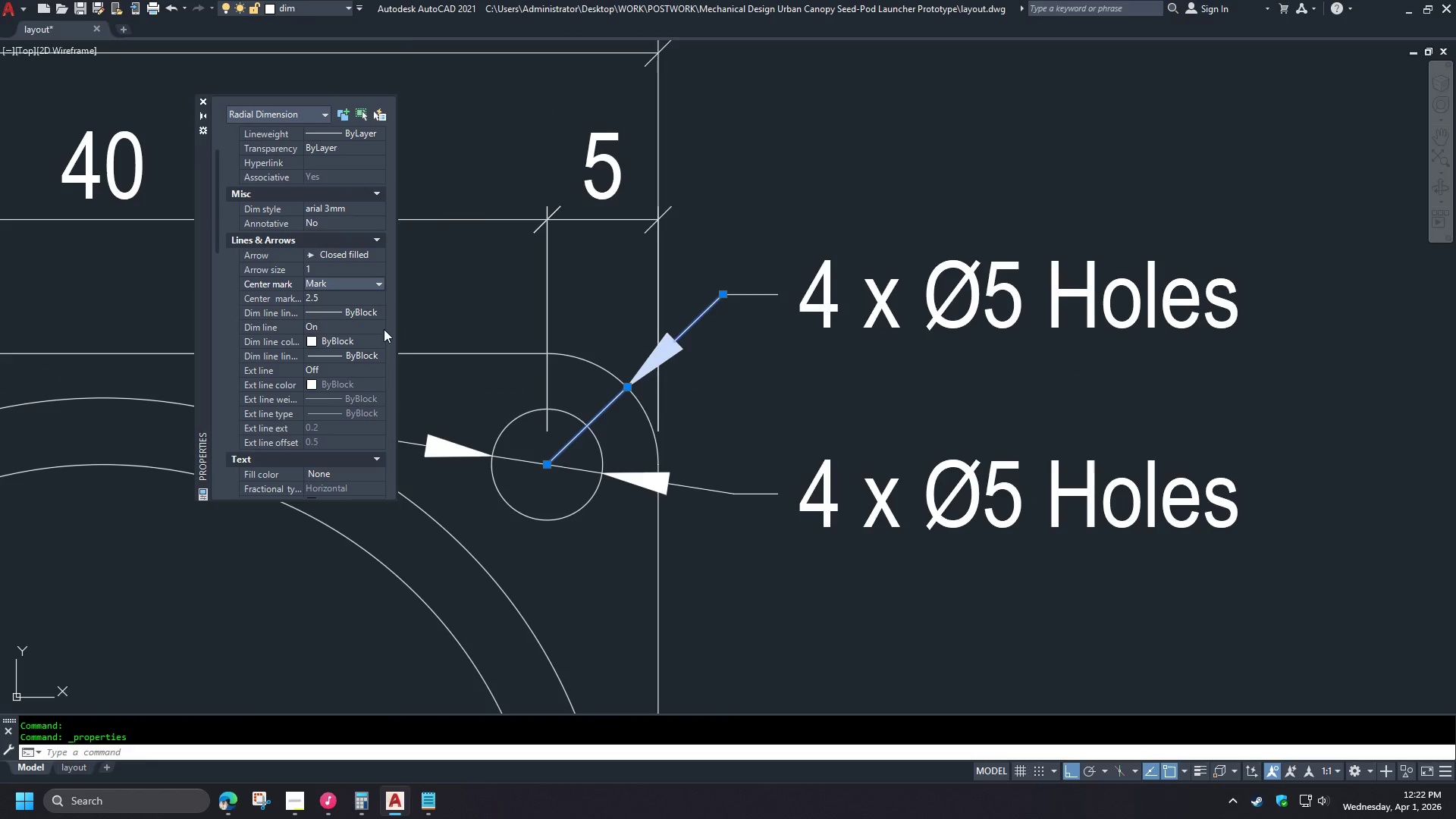 
double_click([378, 329])
 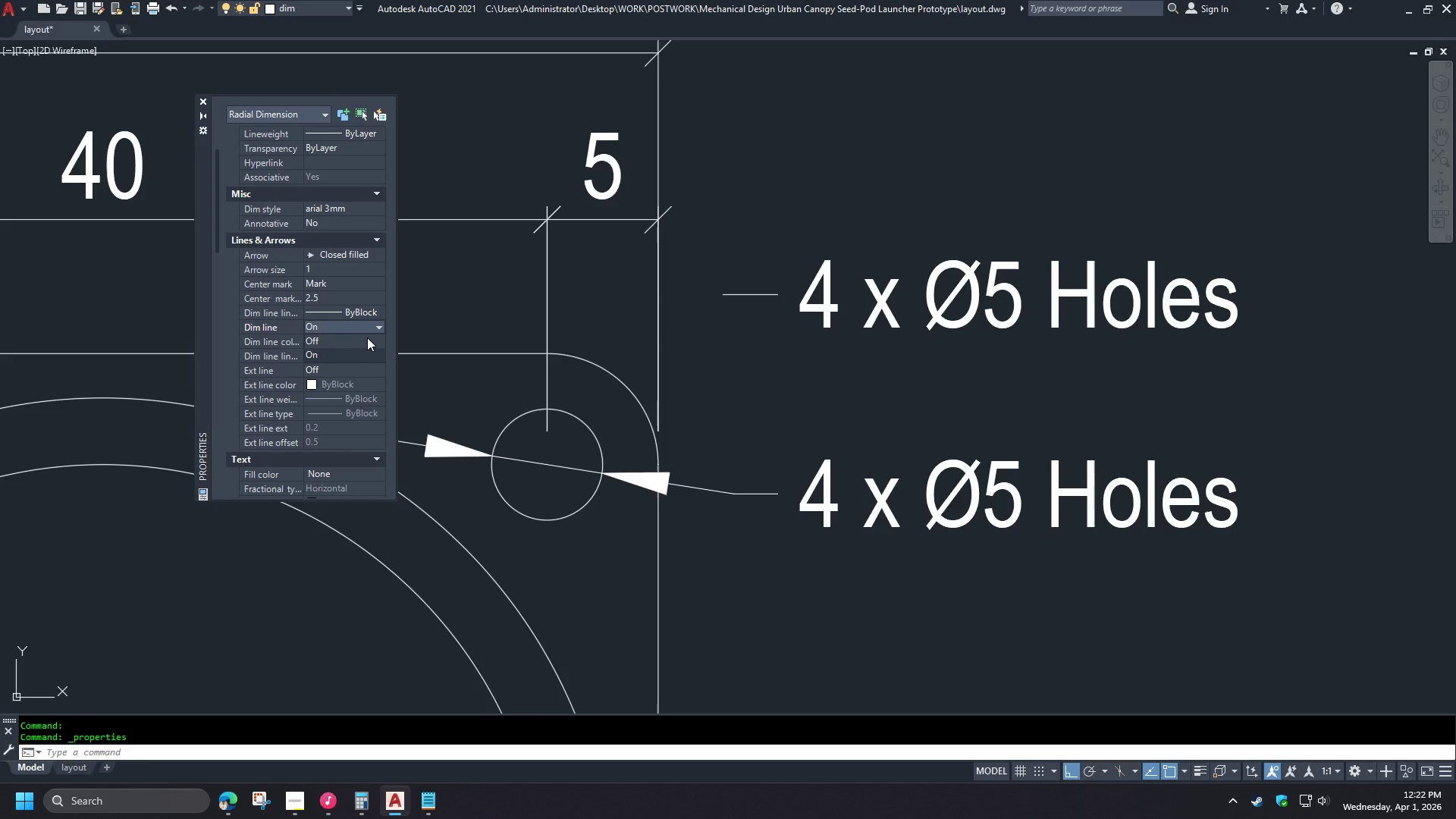 
left_click([372, 326])
 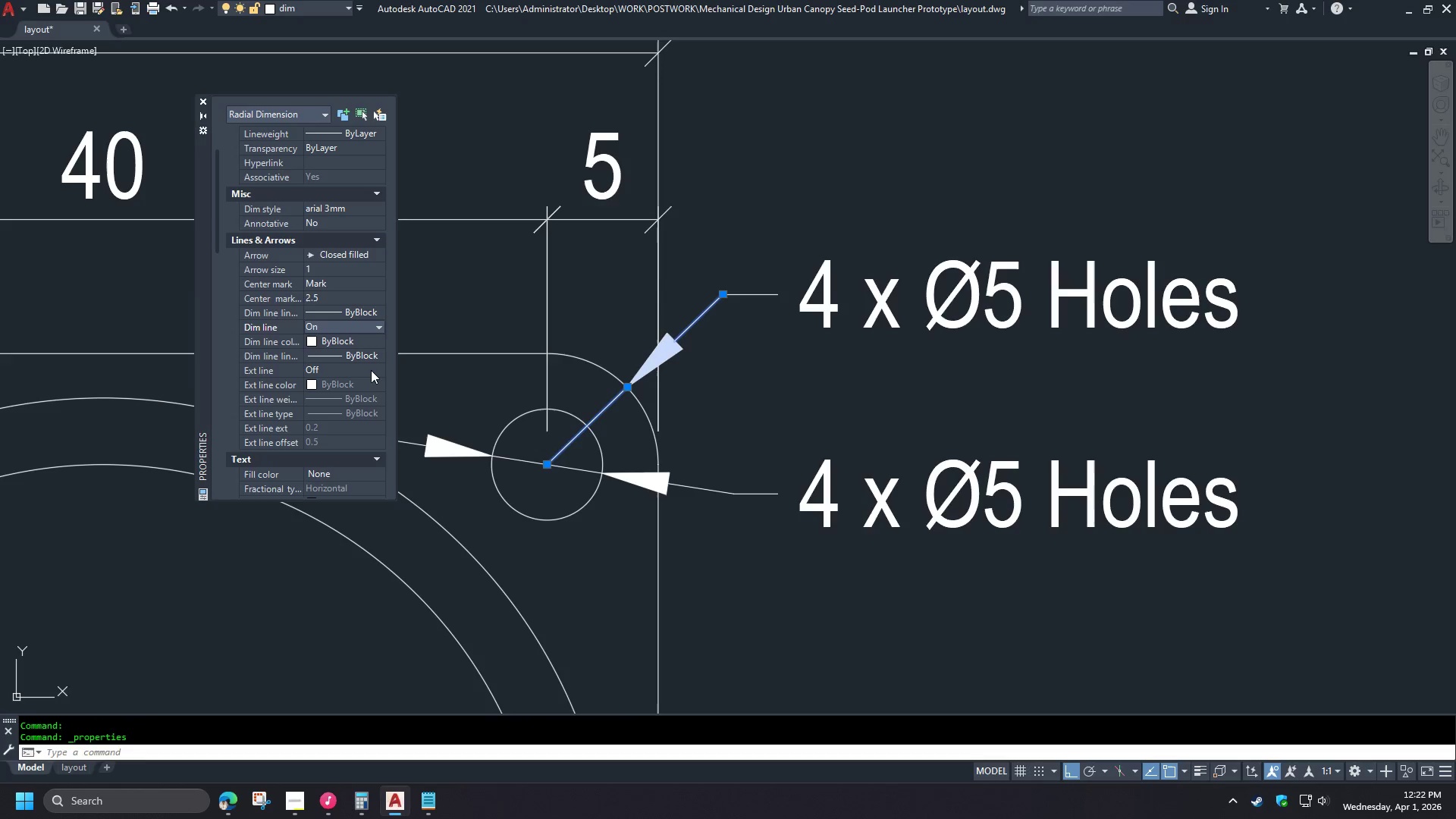 
double_click([371, 370])
 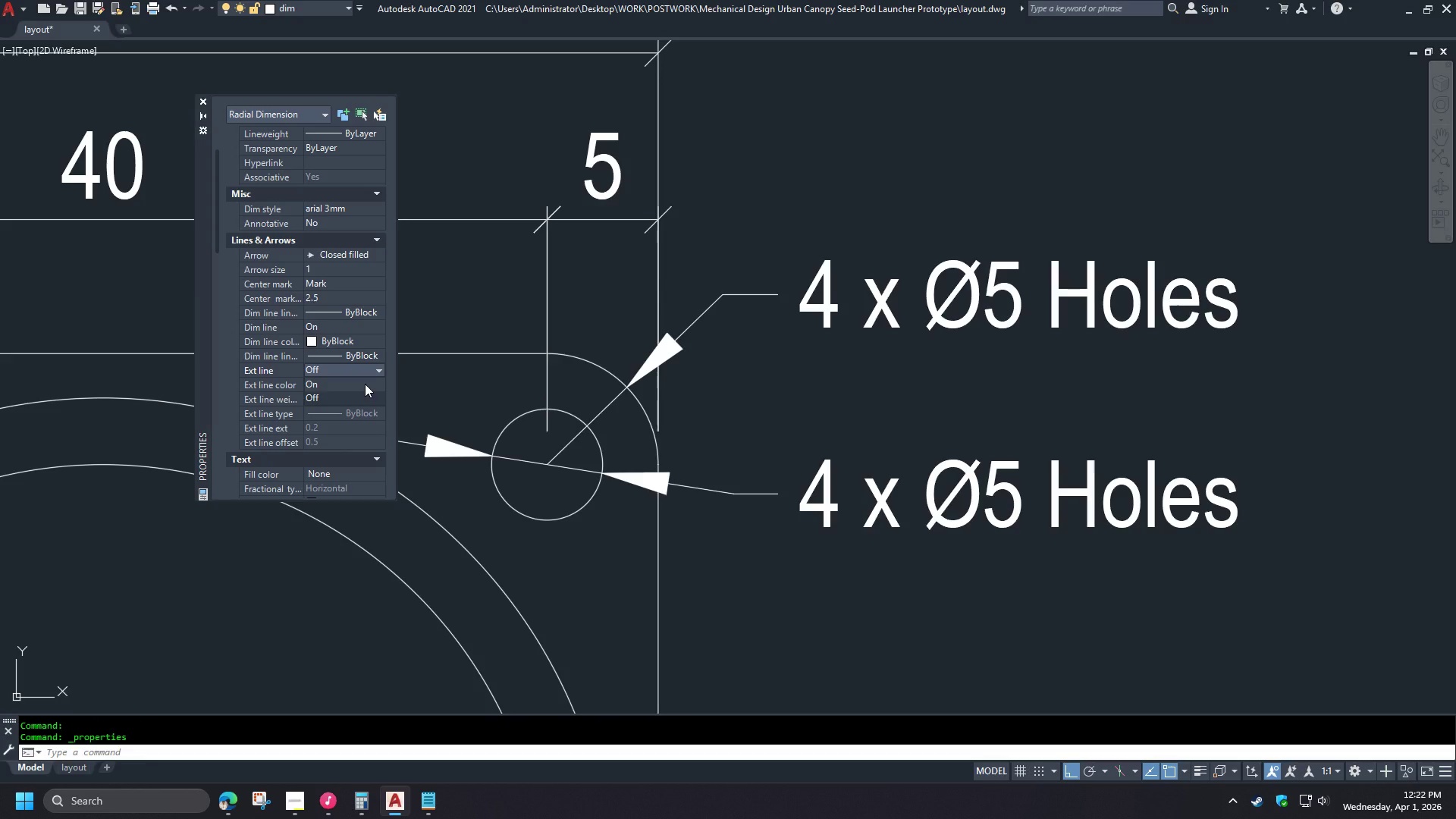 
left_click([206, 365])
 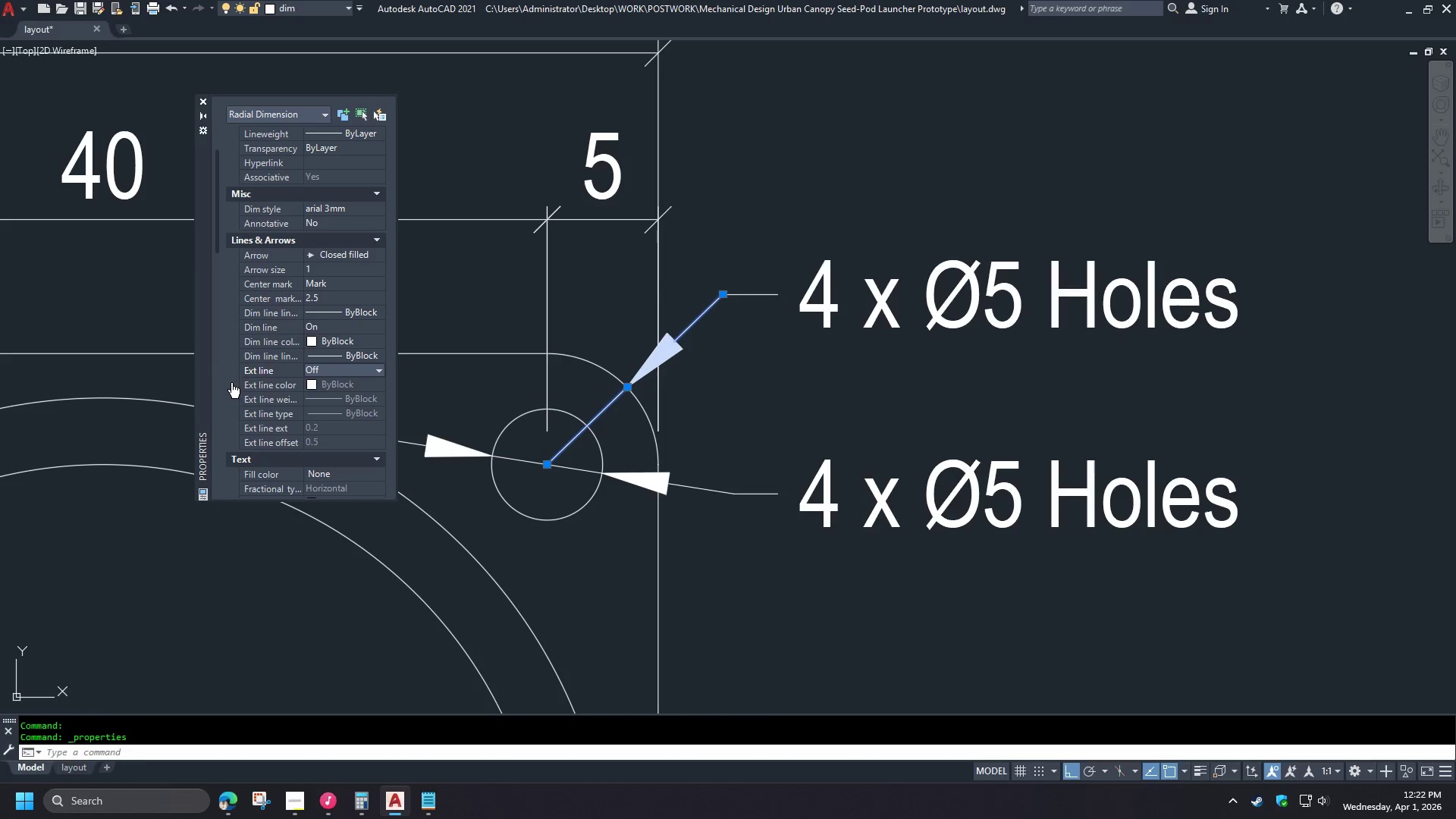 
scroll: coordinate [236, 393], scroll_direction: down, amount: 4.0
 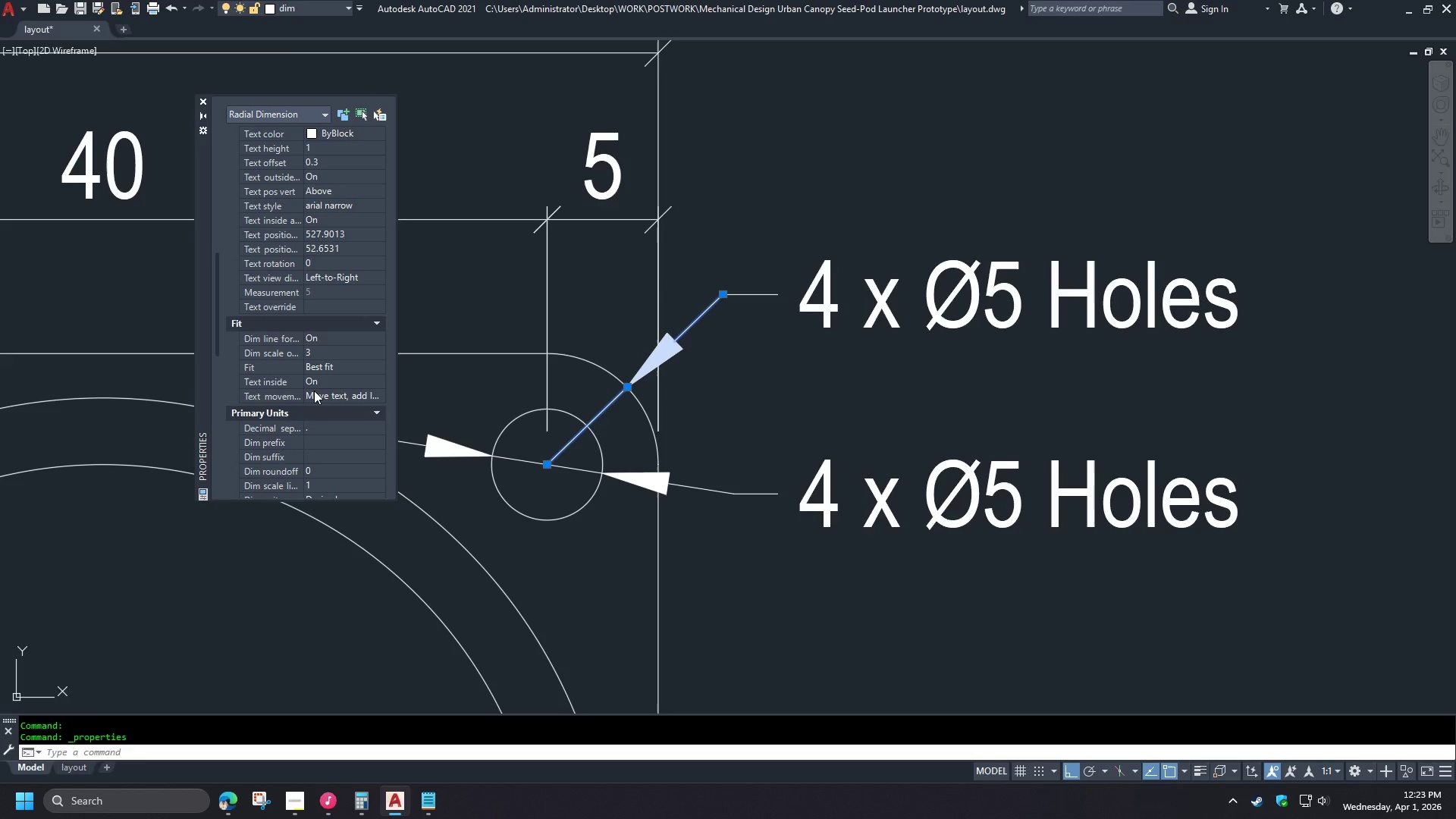 
mouse_move([329, 400])
 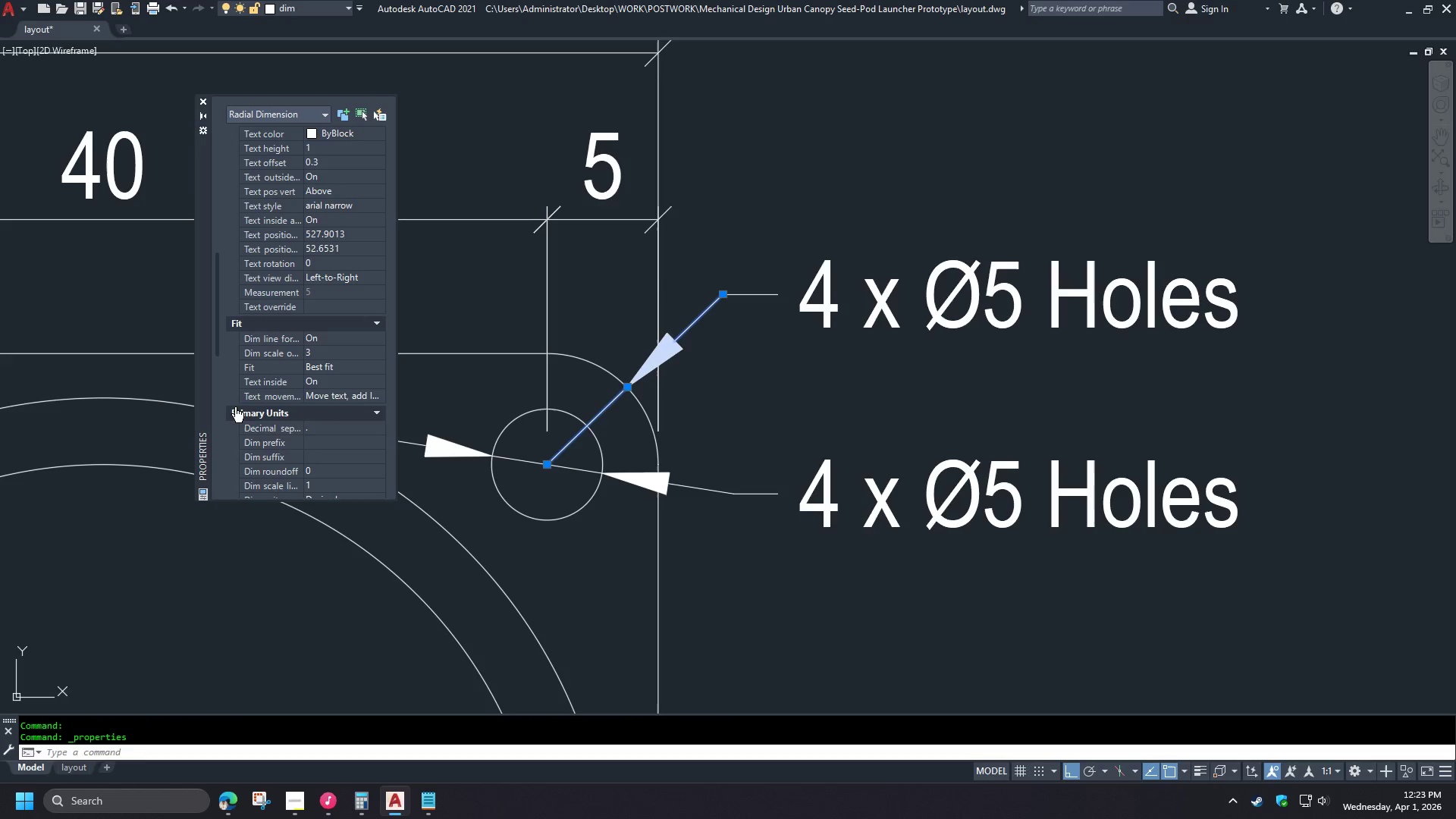 
mouse_move([305, 338])
 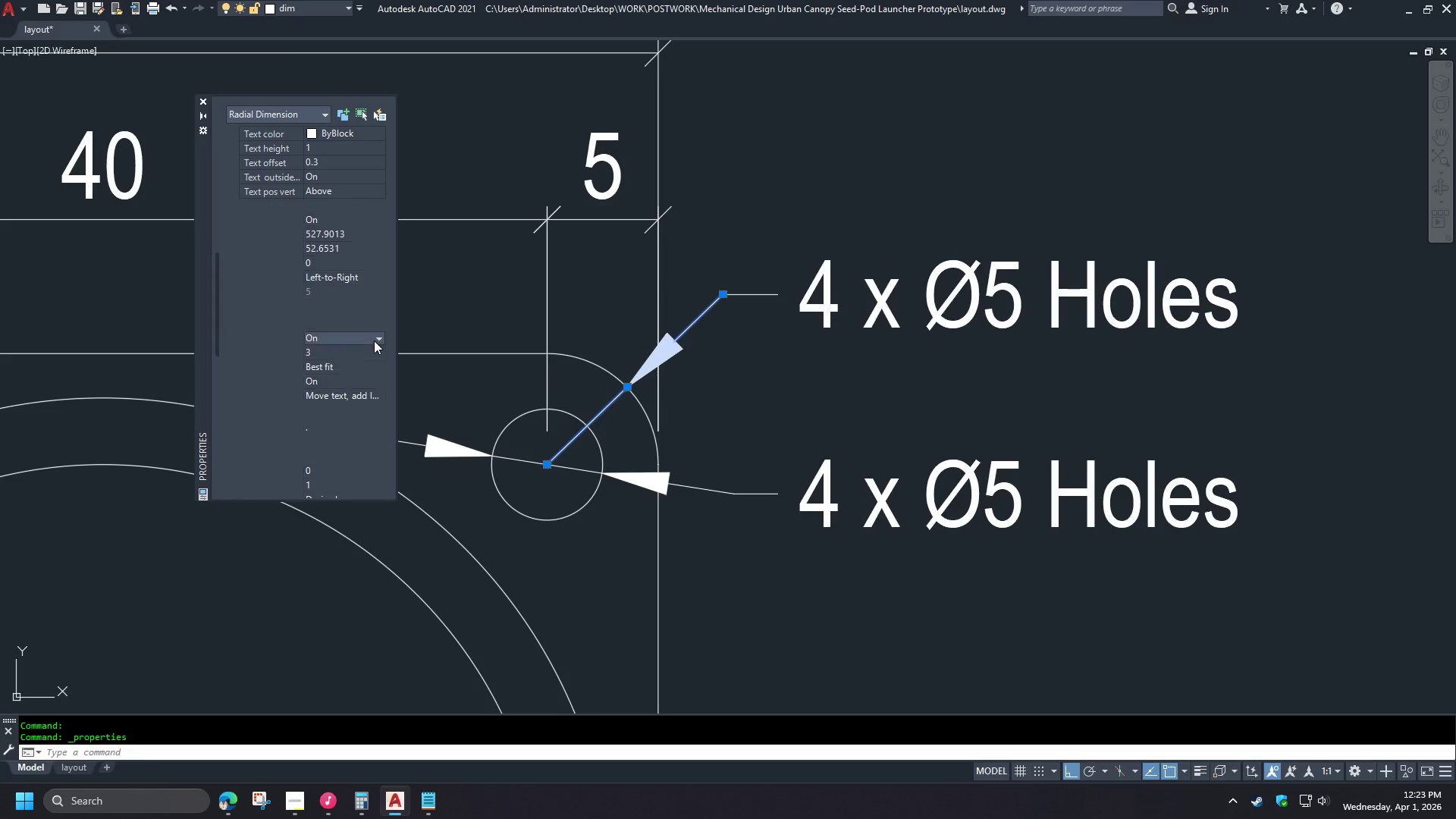 
double_click([374, 340])
 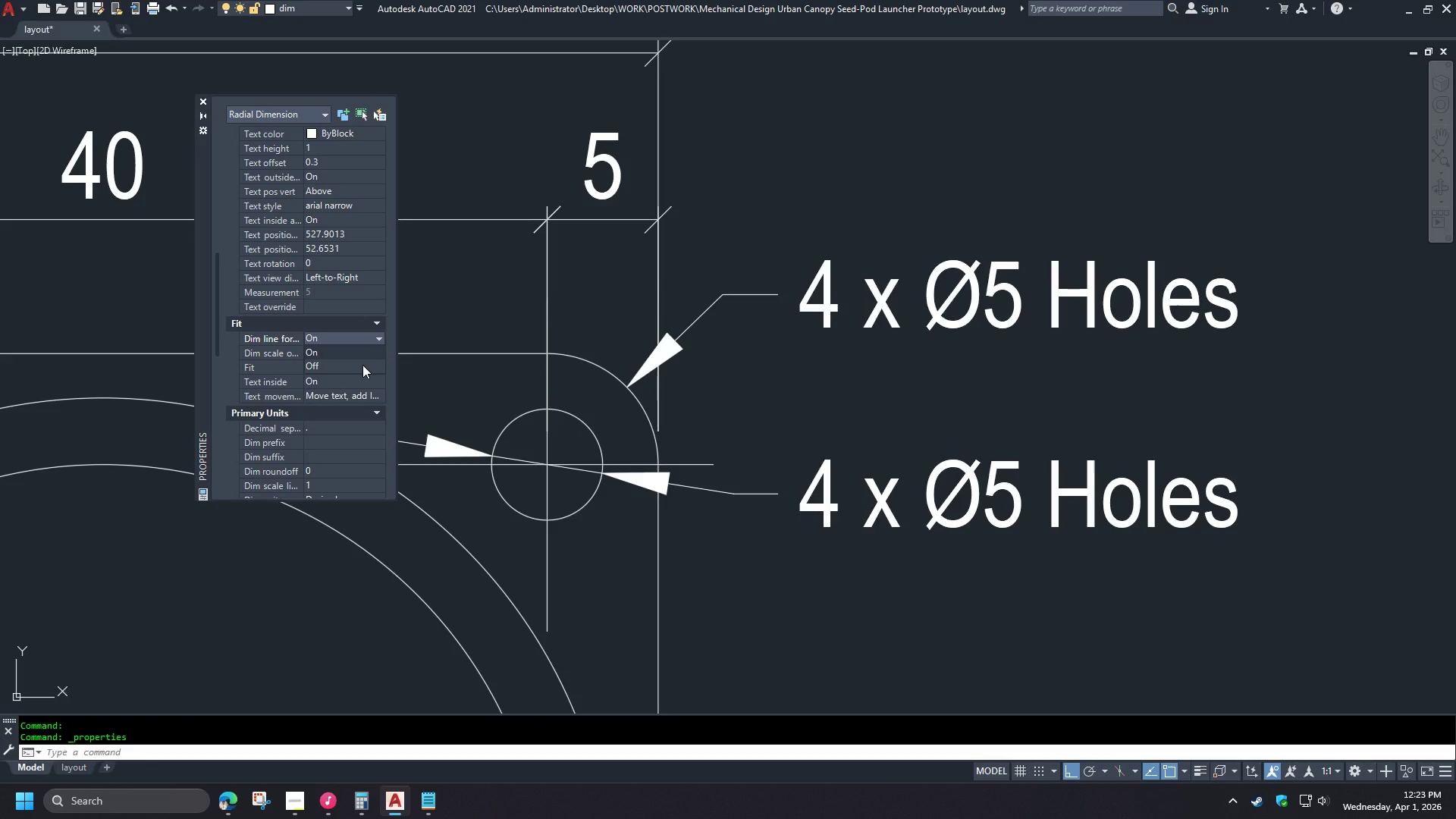 
left_click([362, 365])
 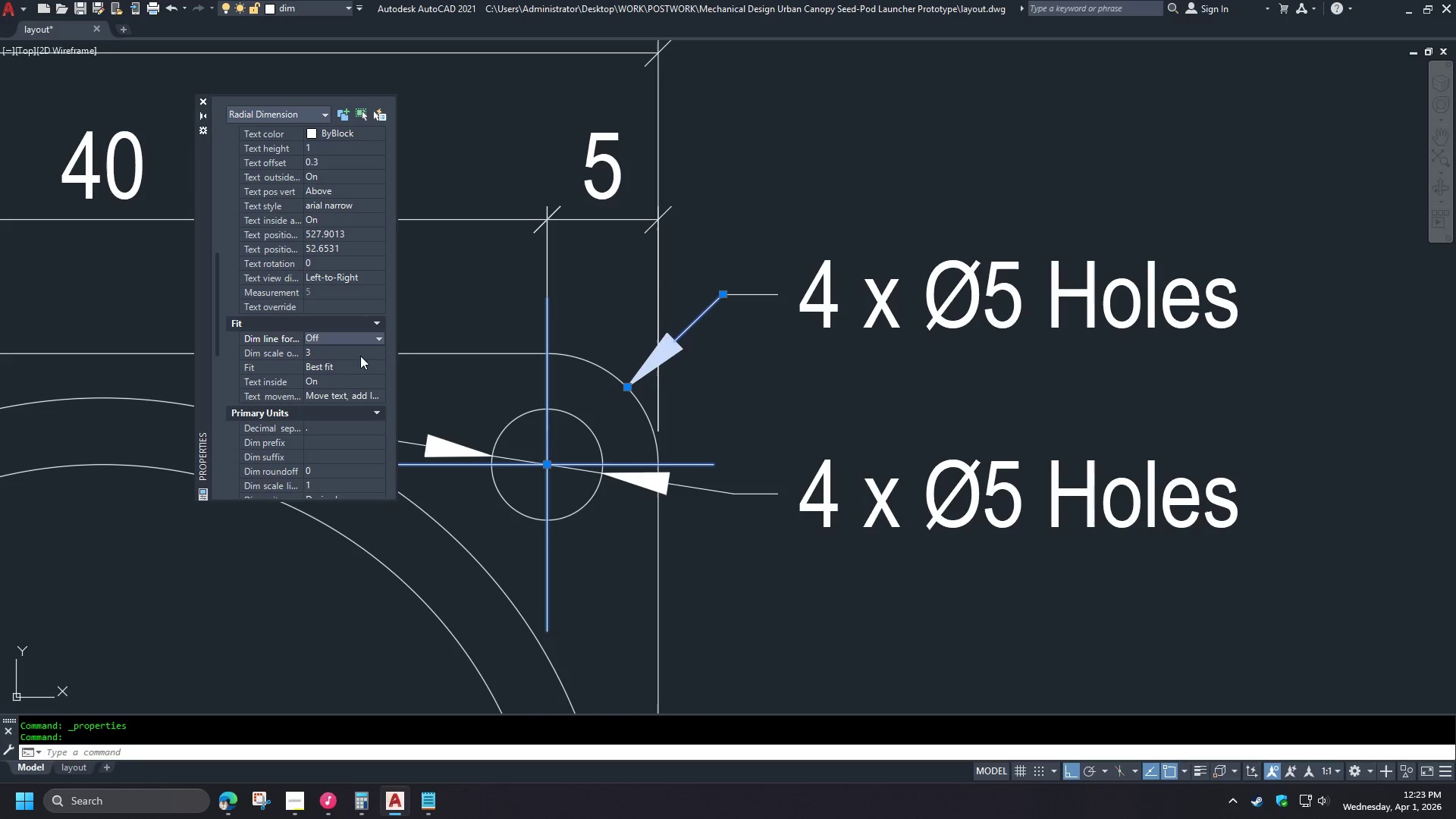 
scroll: coordinate [262, 303], scroll_direction: up, amount: 4.0
 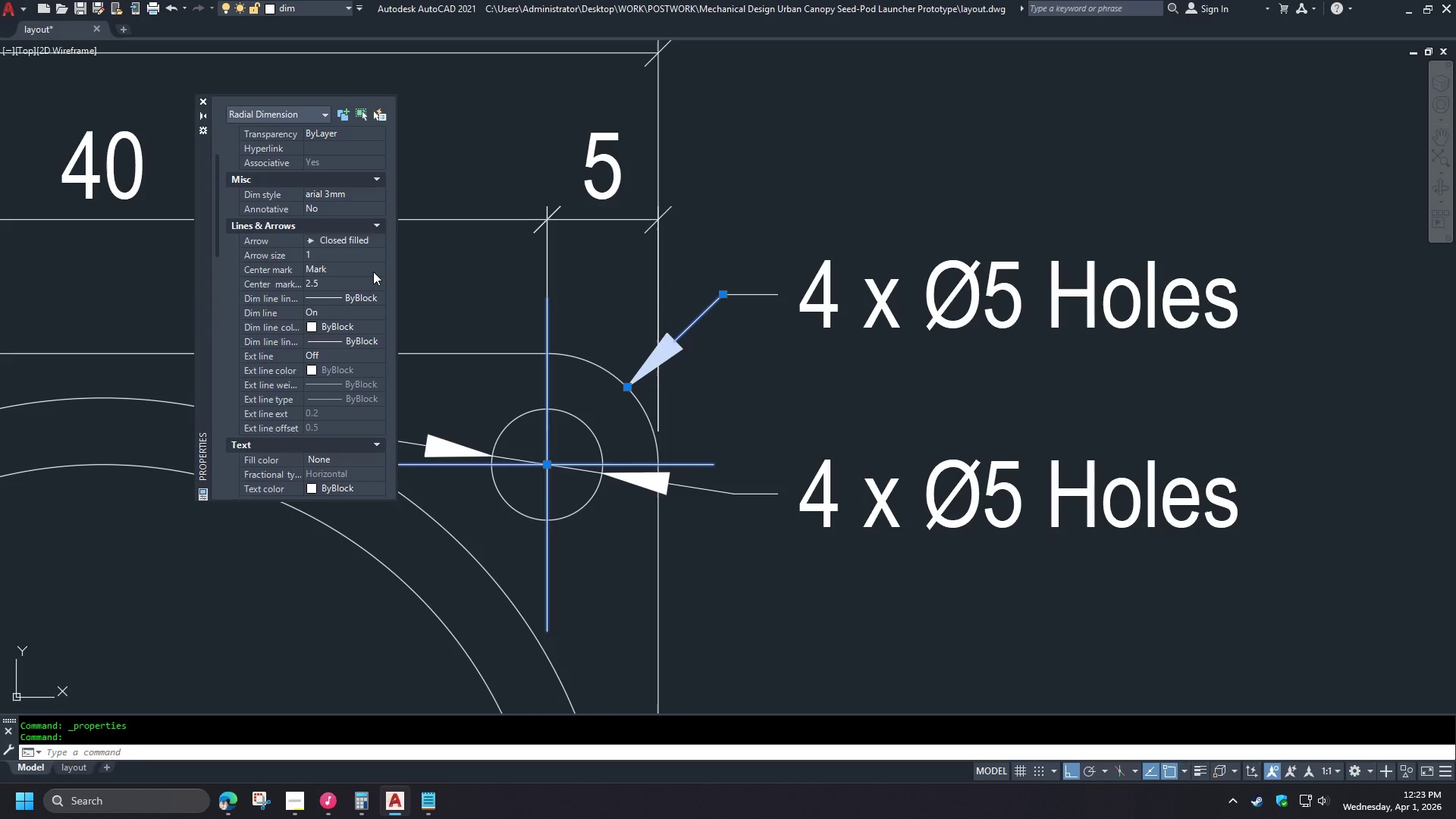 
double_click([373, 271])
 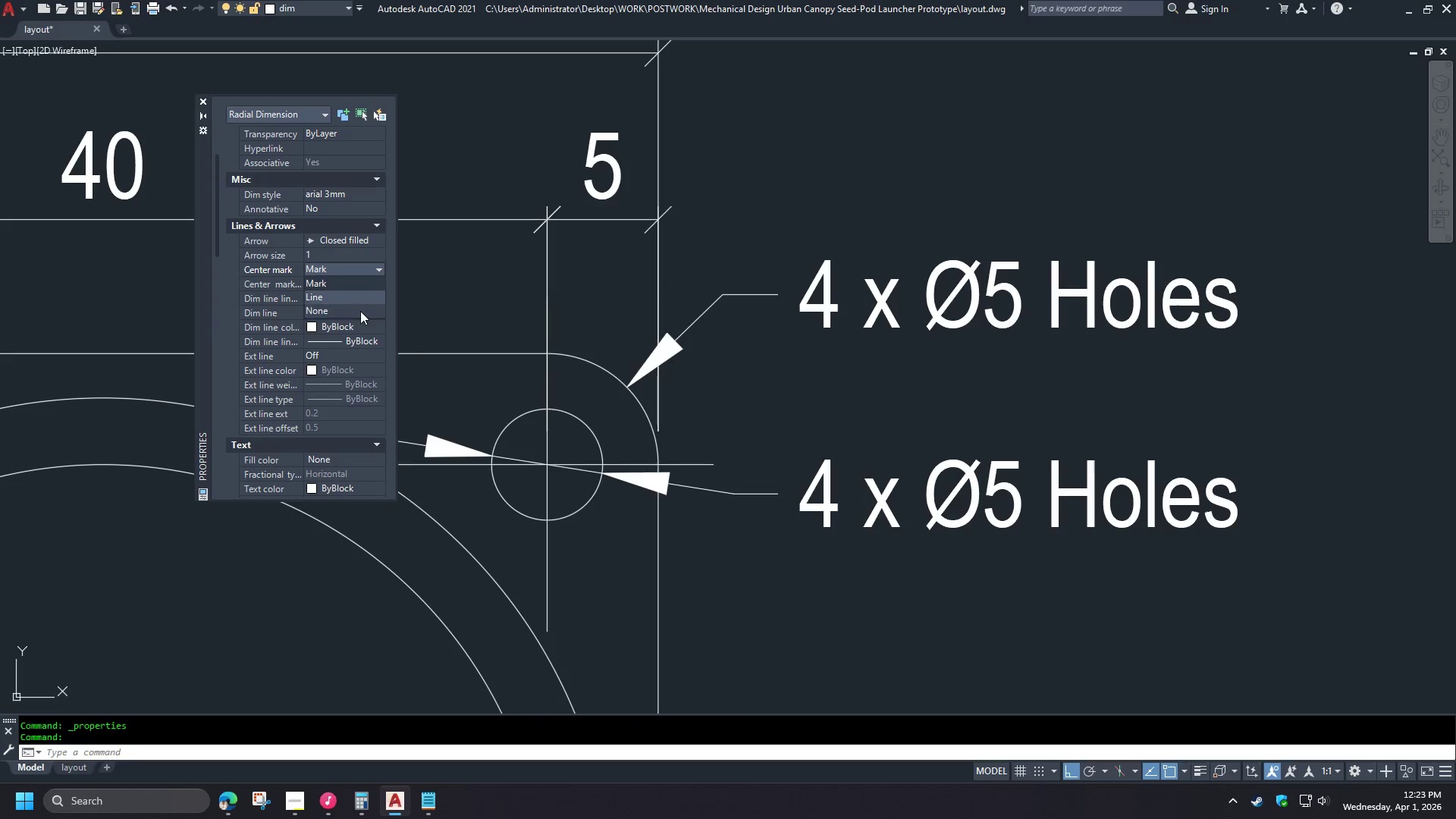 
left_click([359, 312])
 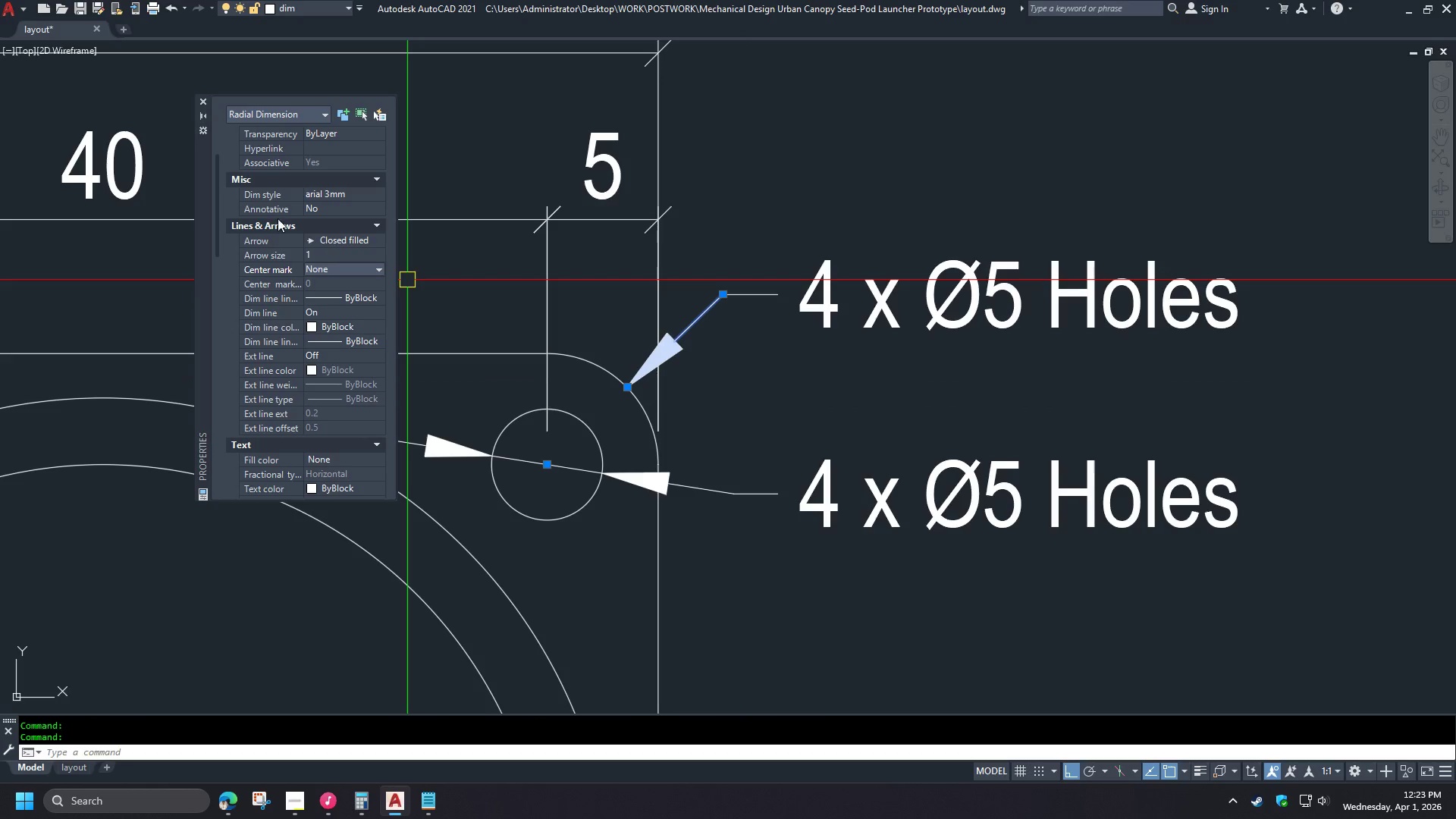 
left_click([349, 270])
 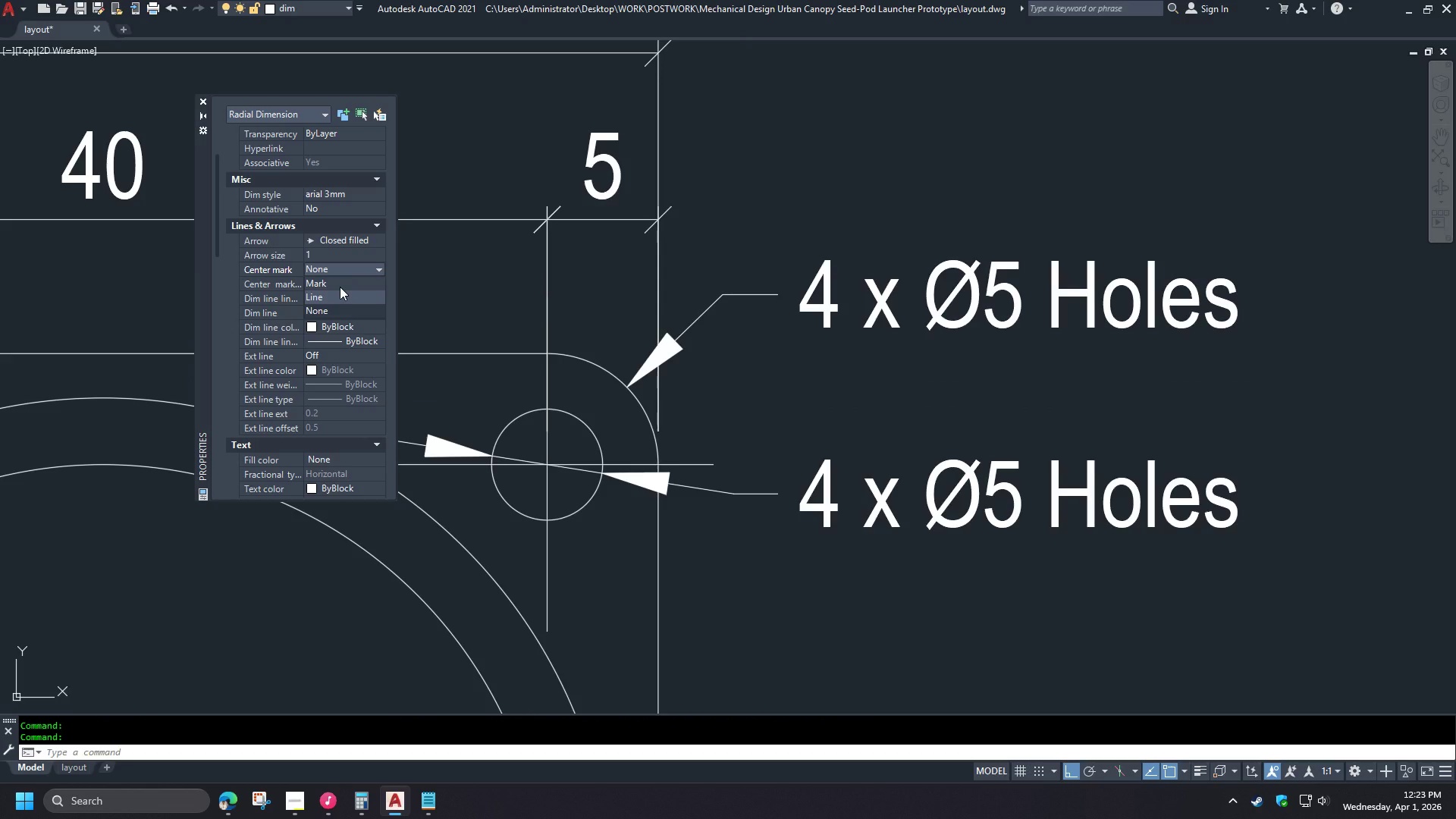 
wait(6.8)
 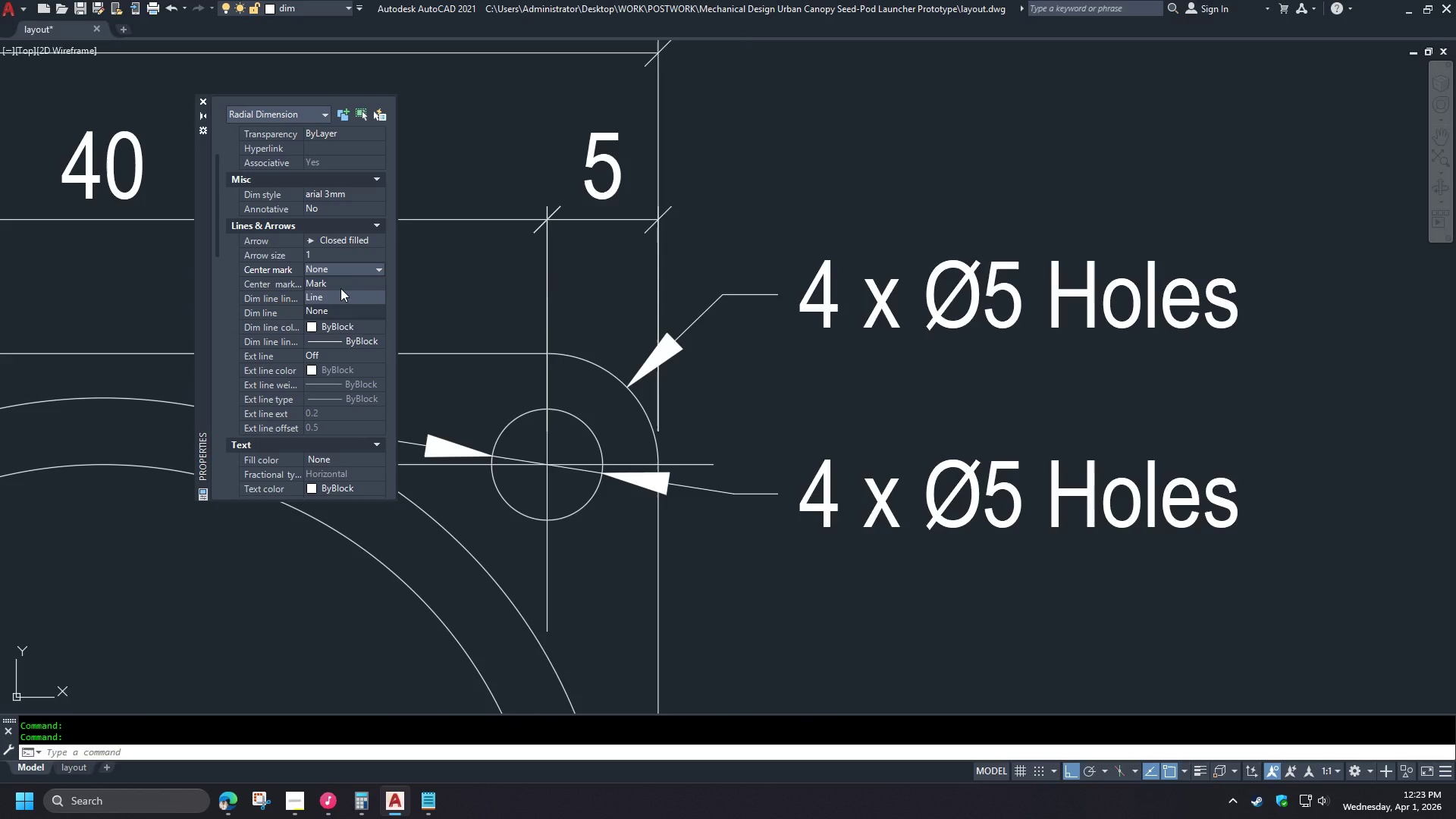 
key(Escape)
 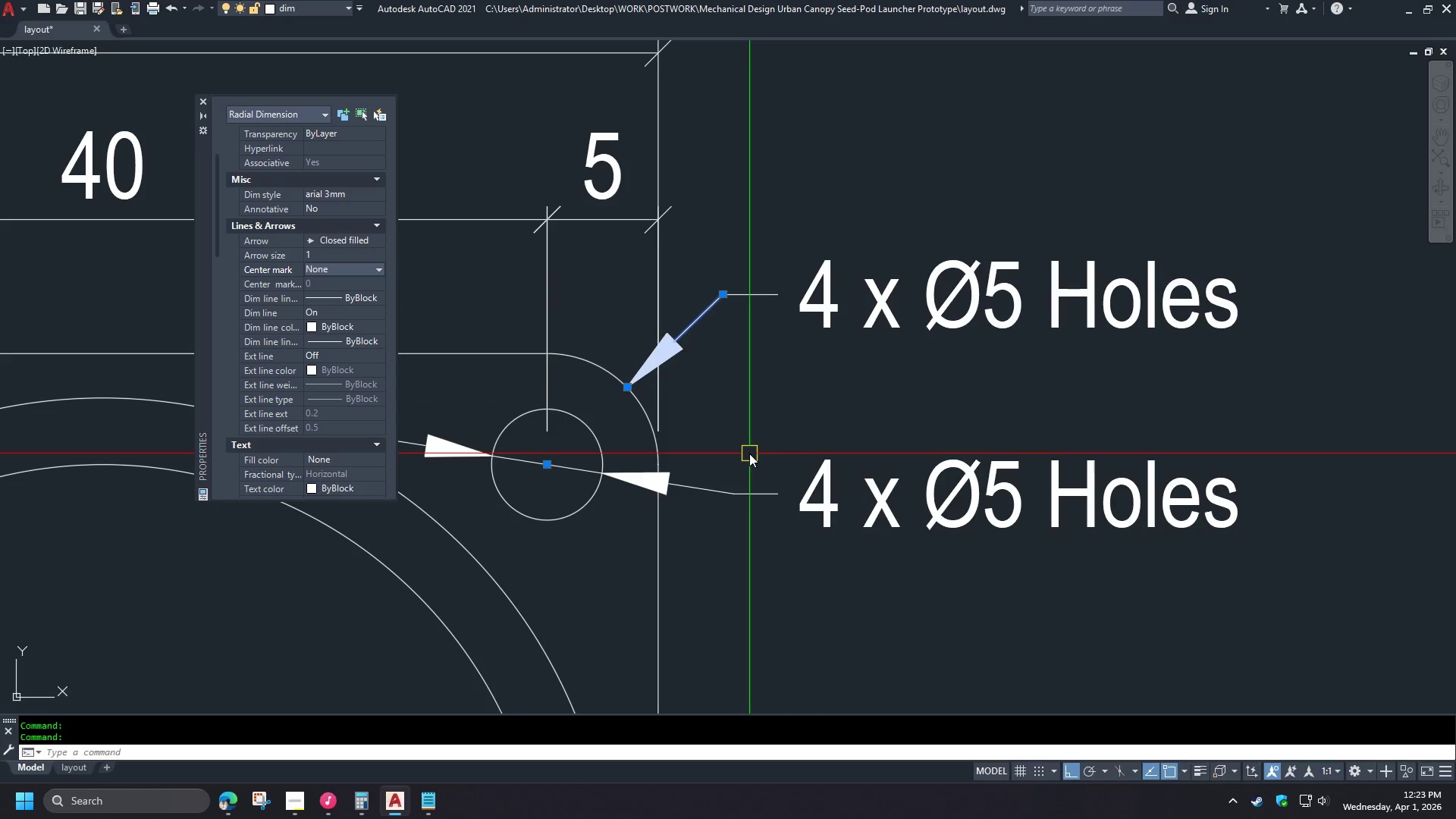 
key(Escape)
 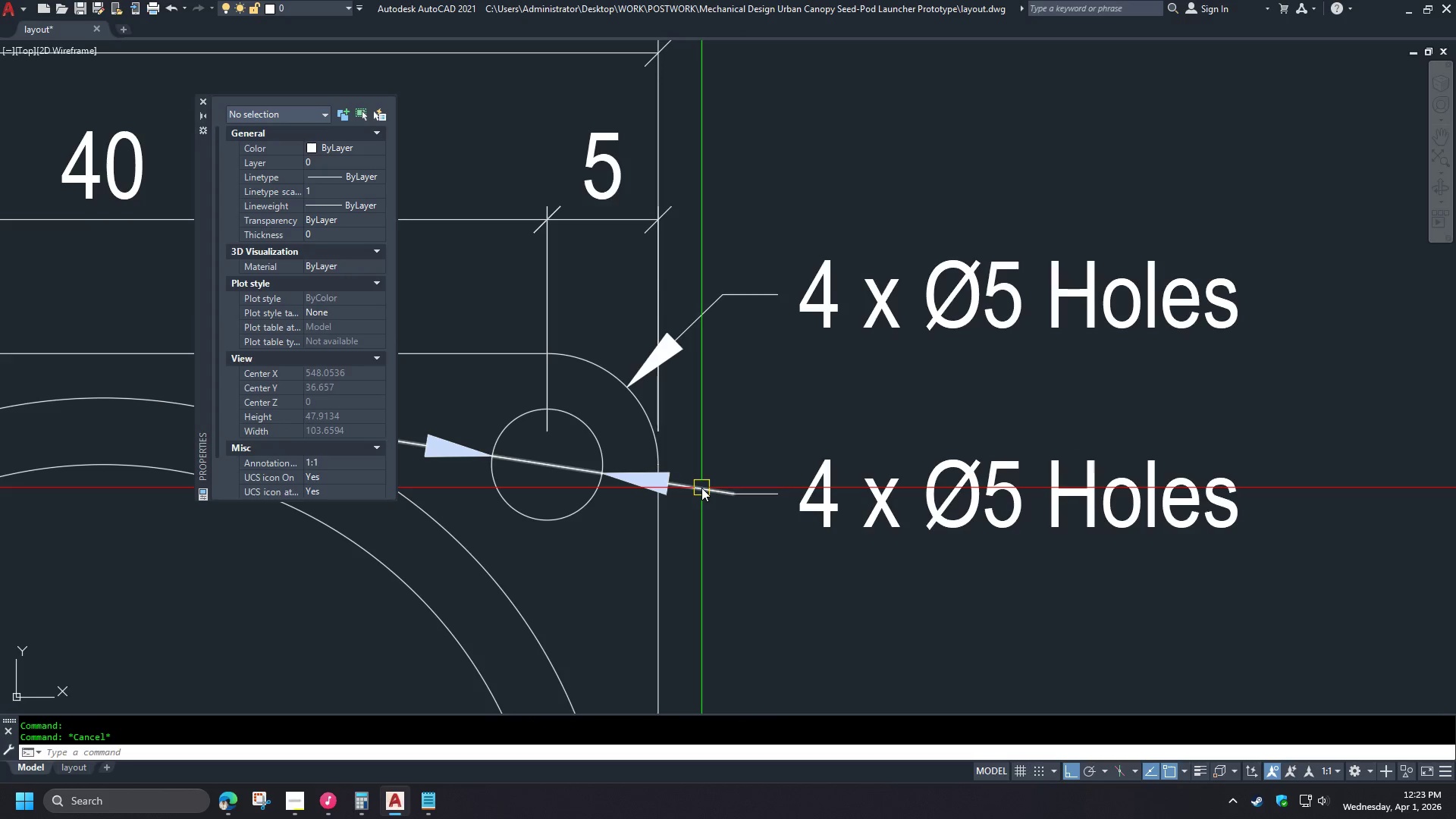 
left_click([701, 488])
 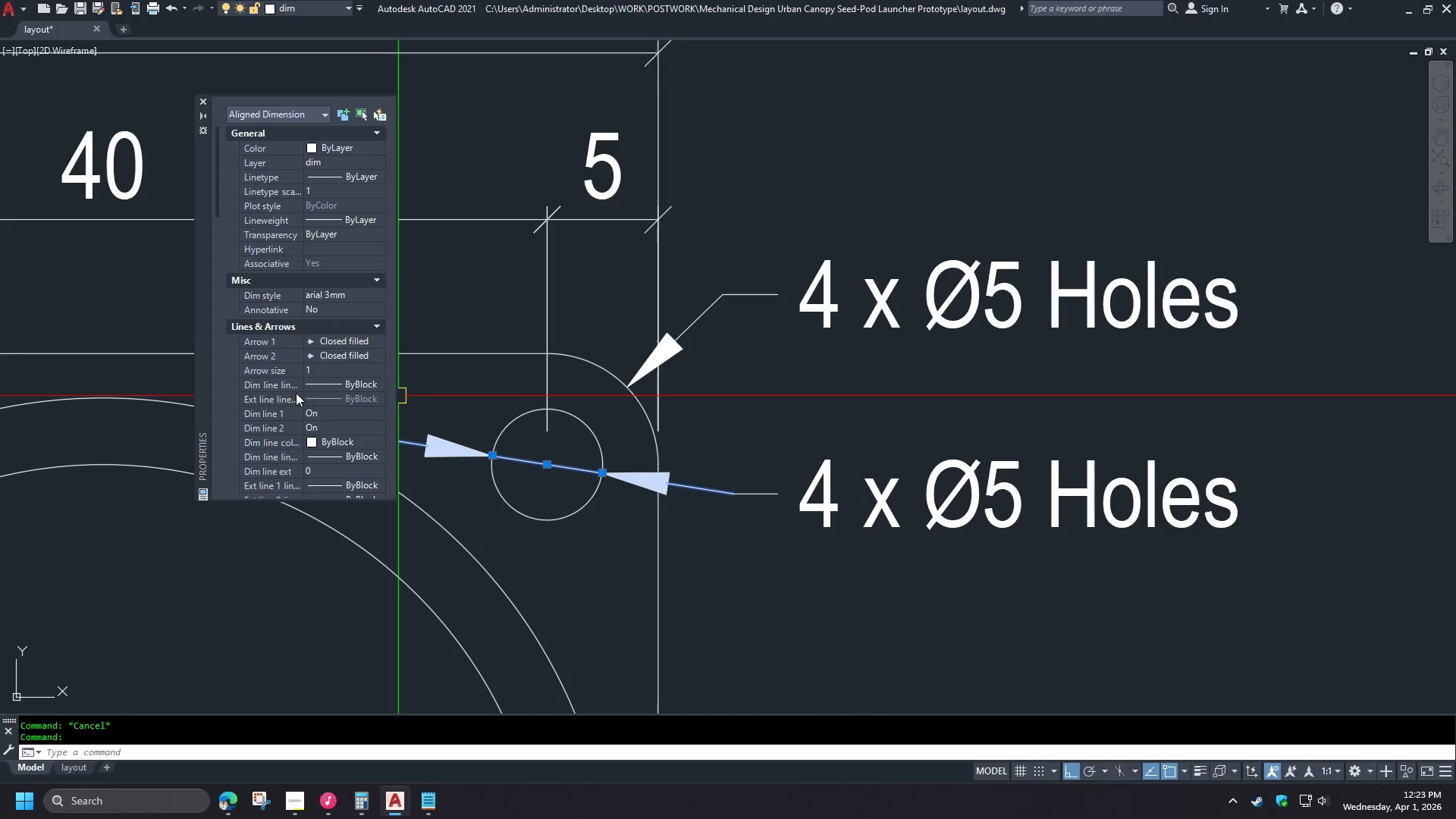 
scroll: coordinate [274, 399], scroll_direction: down, amount: 7.0
 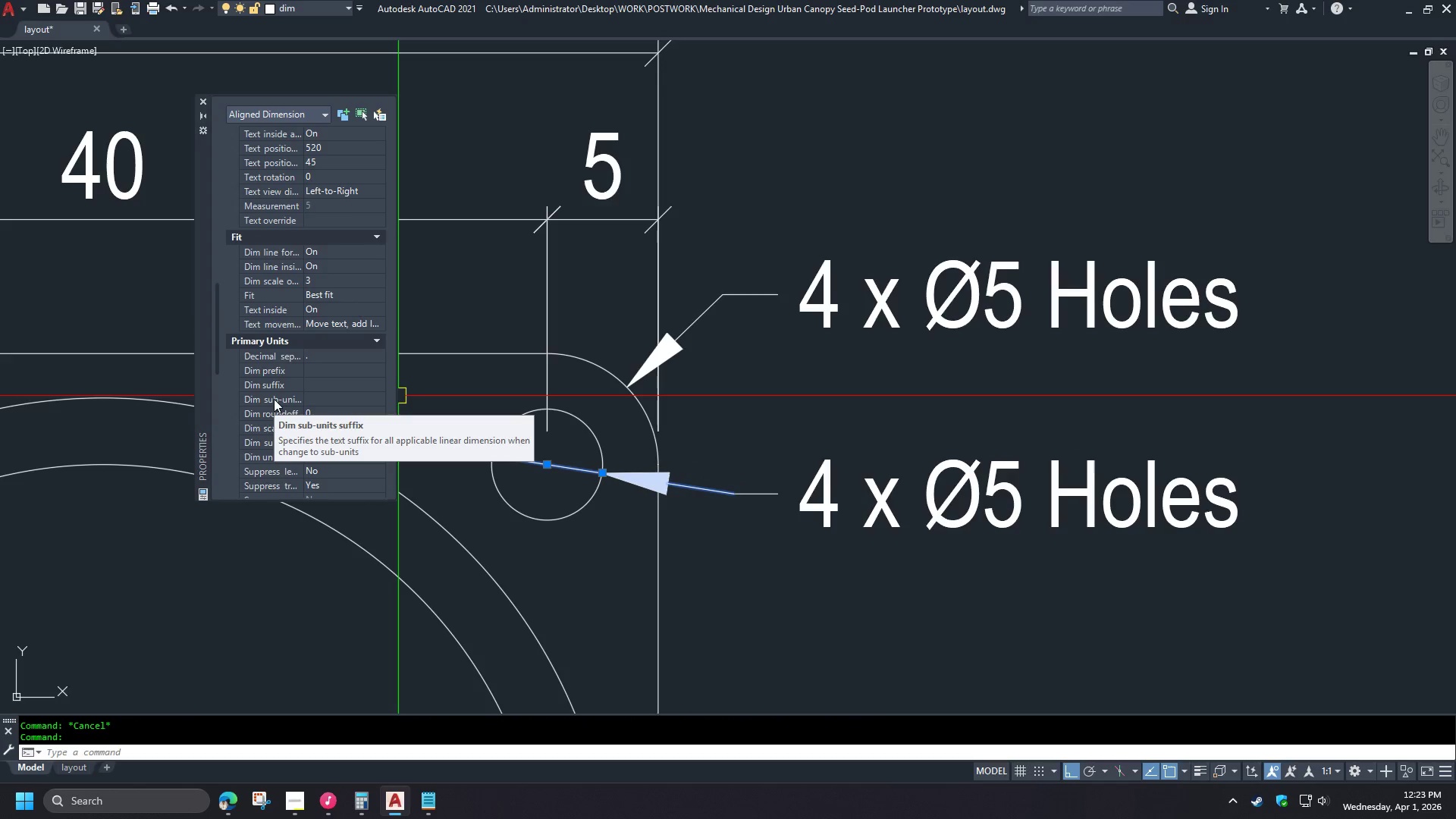 
scroll: coordinate [235, 384], scroll_direction: up, amount: 2.0
 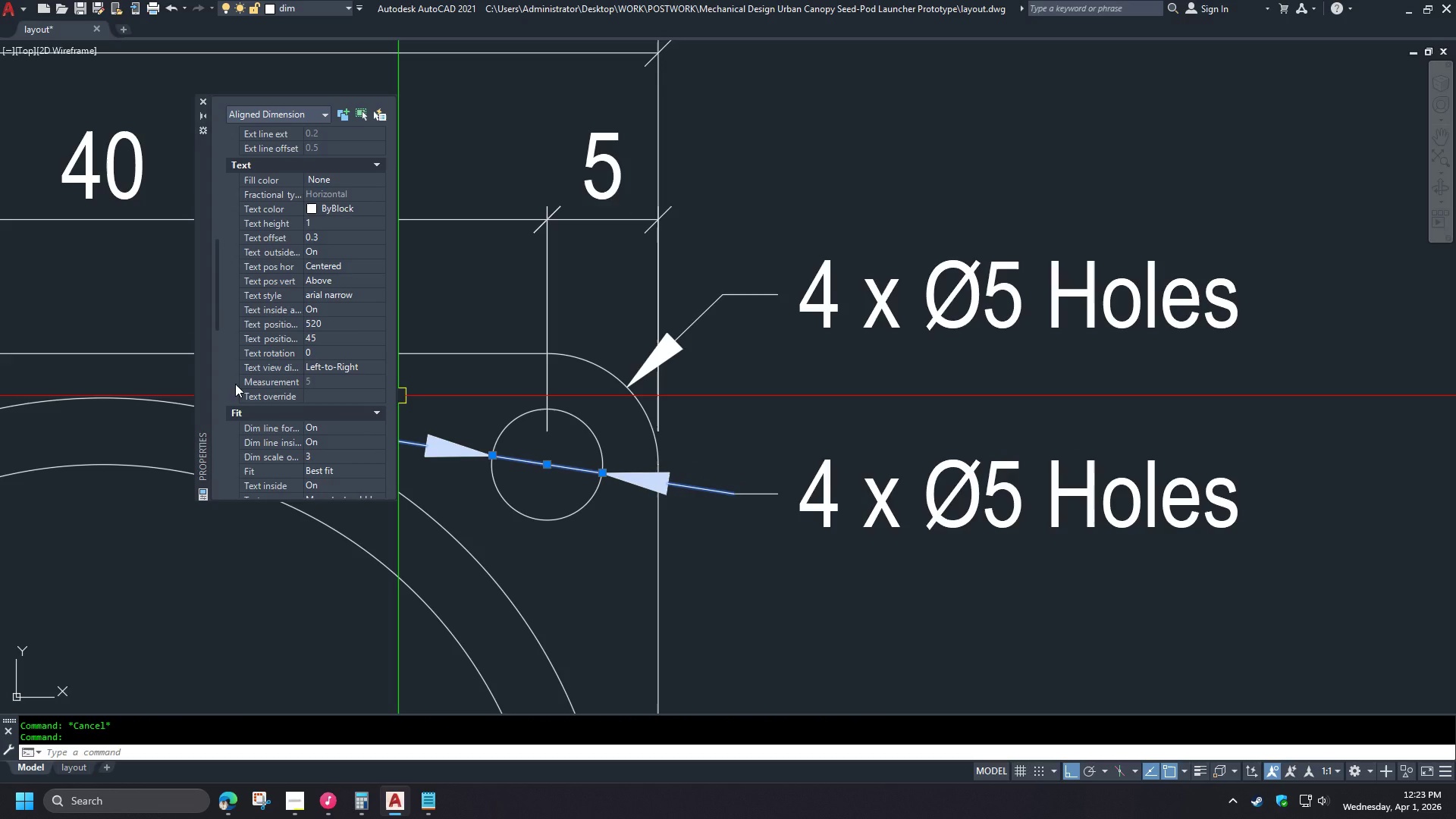 
scroll: coordinate [234, 384], scroll_direction: down, amount: 2.0
 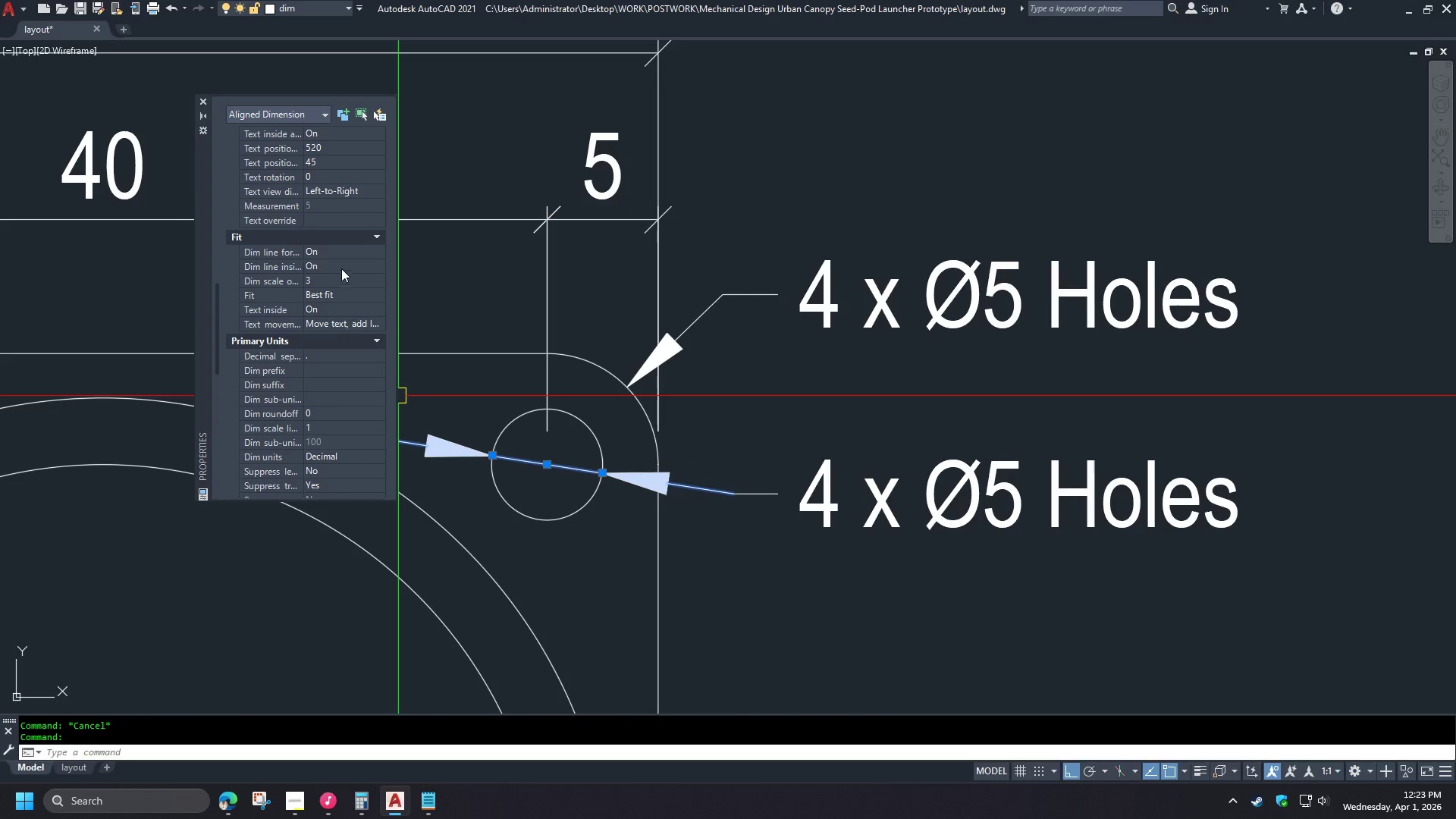 
double_click([354, 256])
 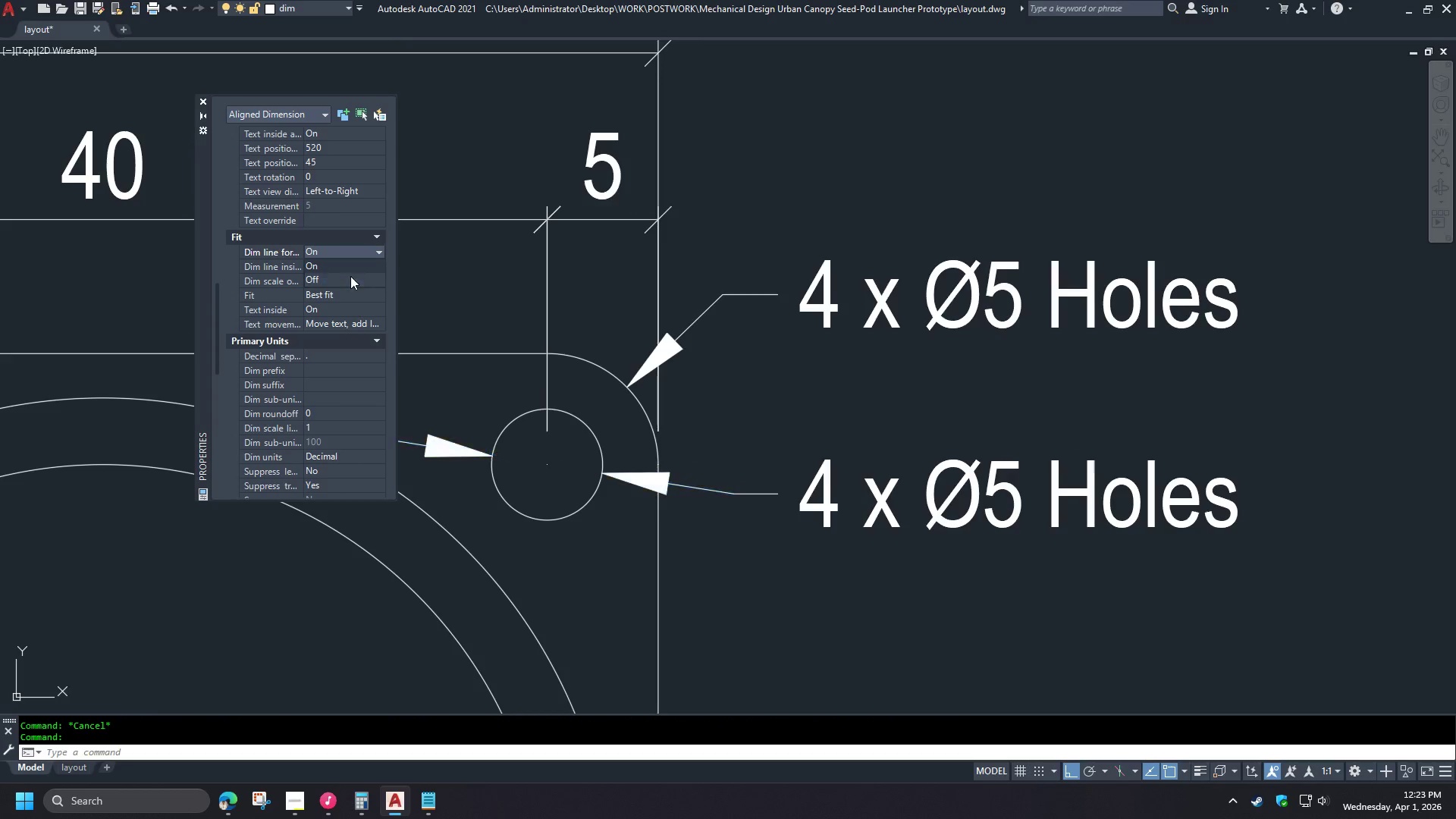 
left_click([350, 276])
 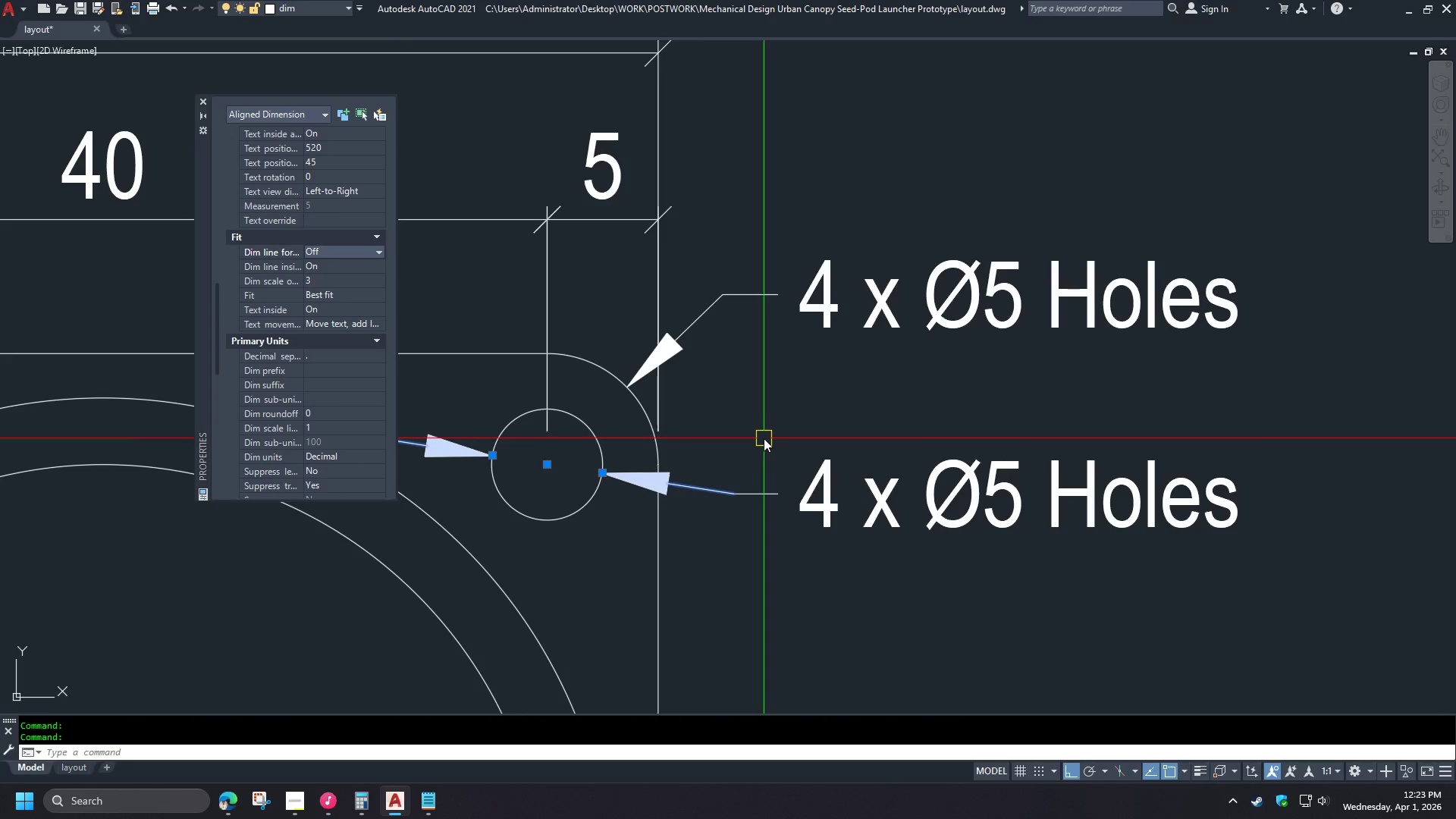 
key(Escape)
 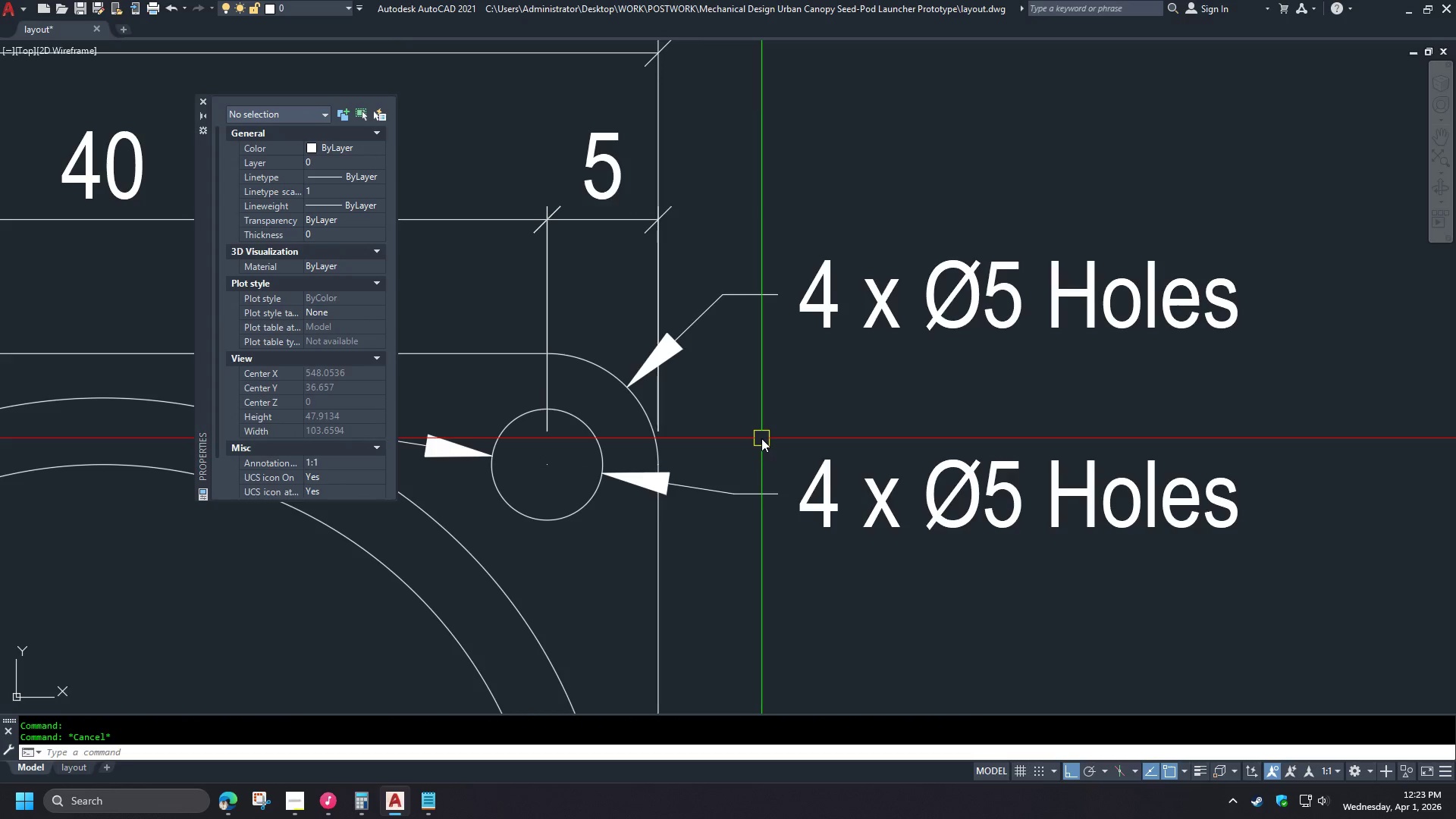 
key(Control+1)
 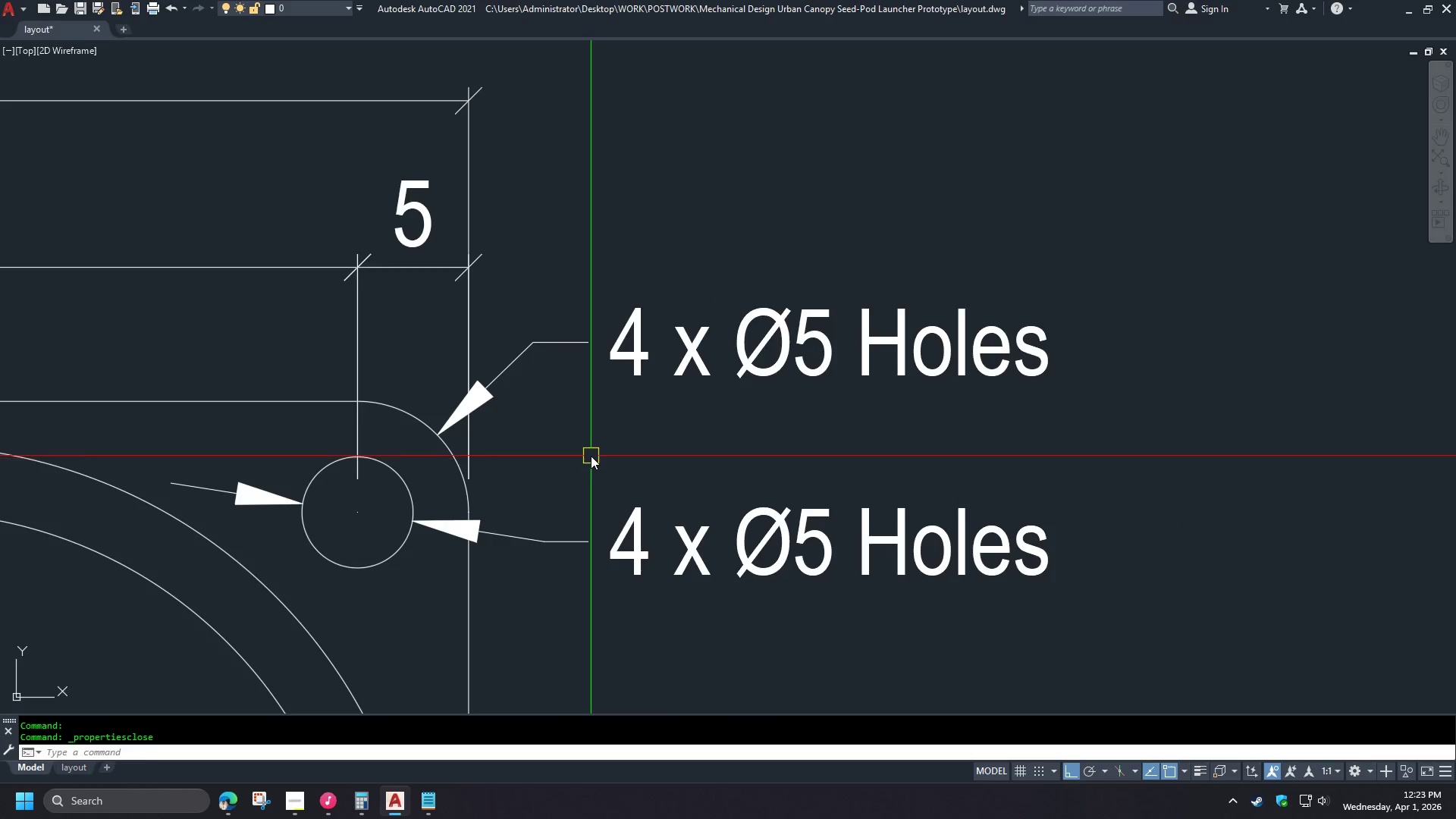 
scroll: coordinate [586, 447], scroll_direction: down, amount: 1.0
 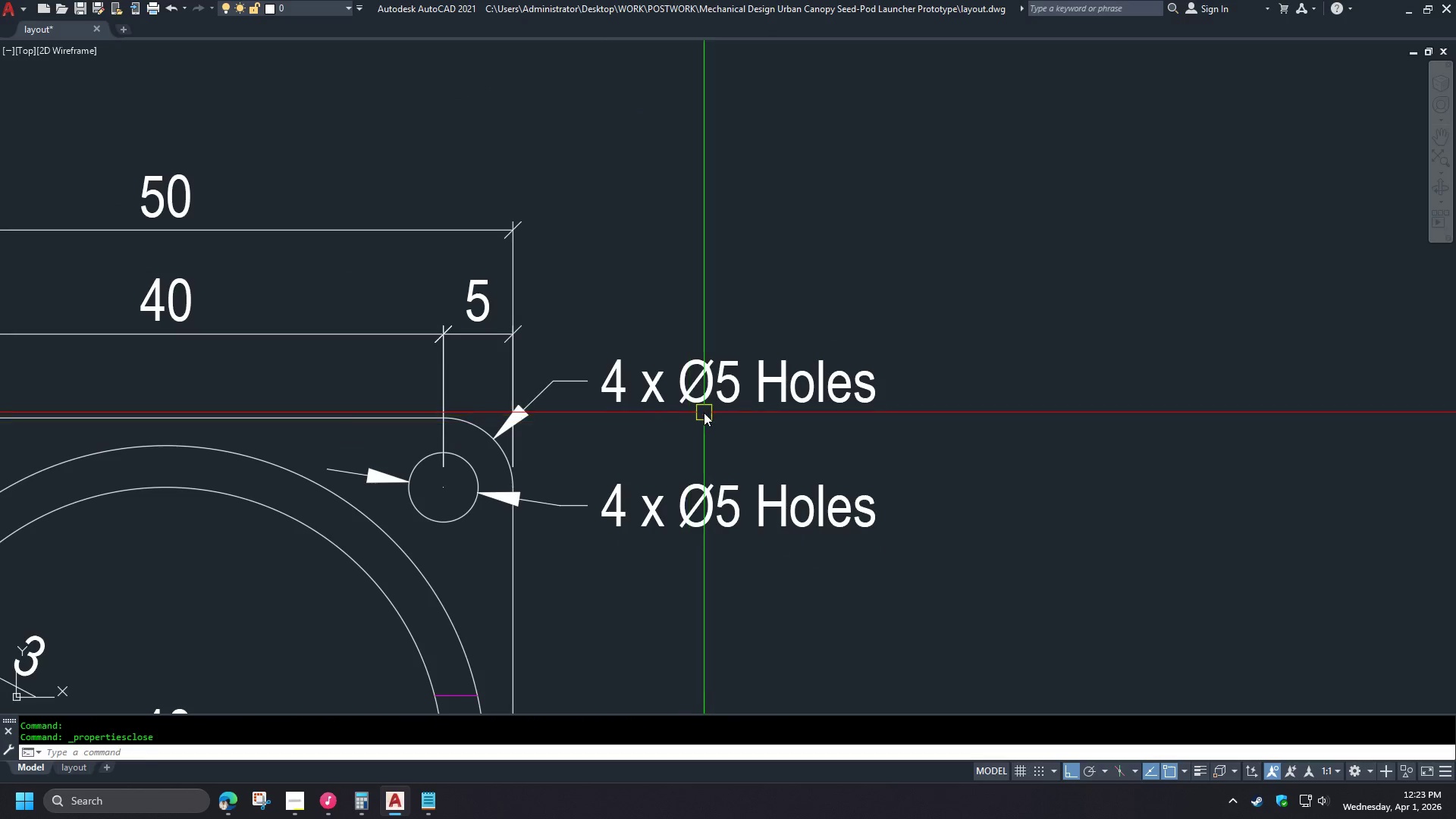 
scroll: coordinate [637, 385], scroll_direction: none, amount: 0.0
 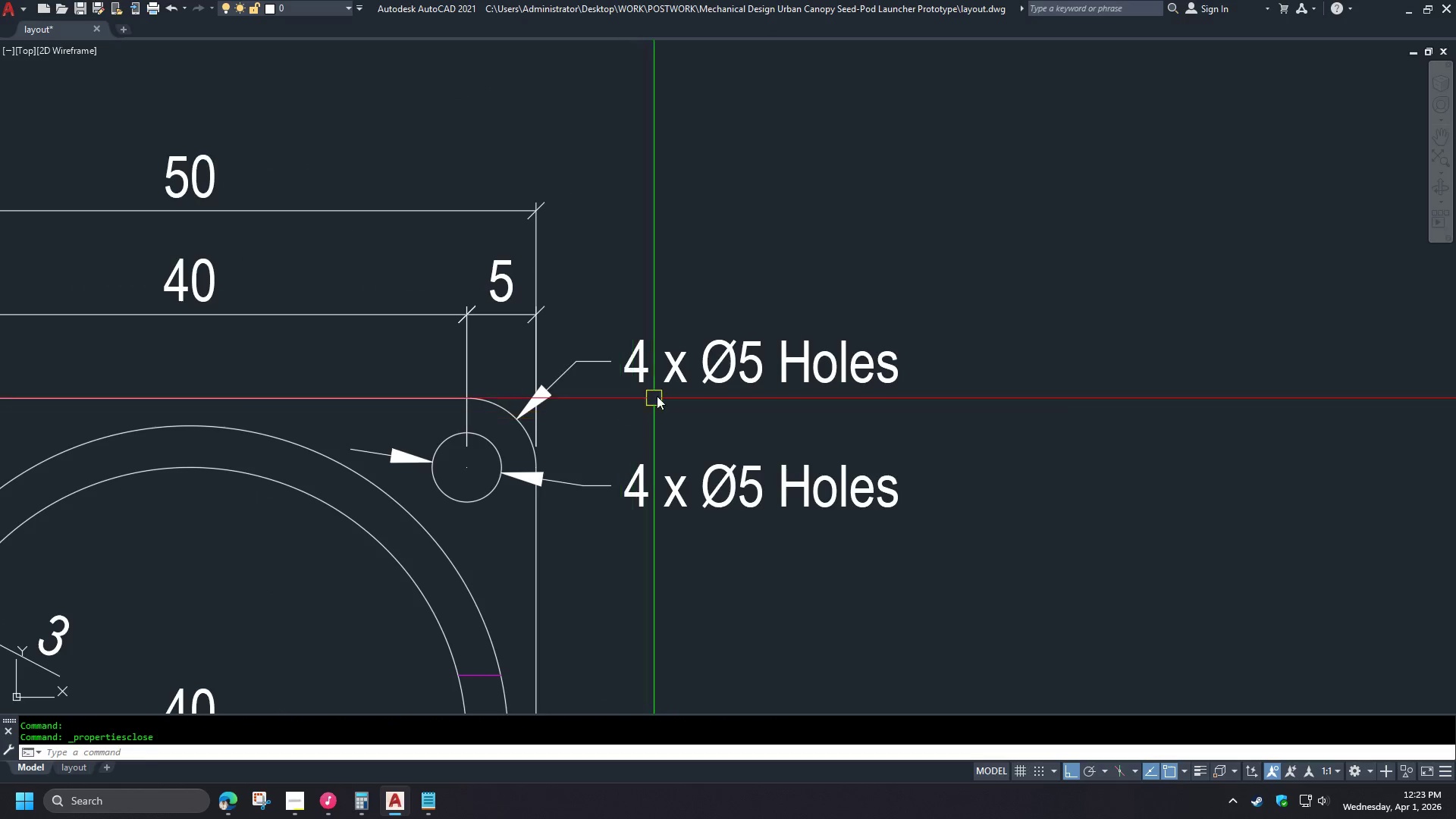 
double_click([735, 366])
 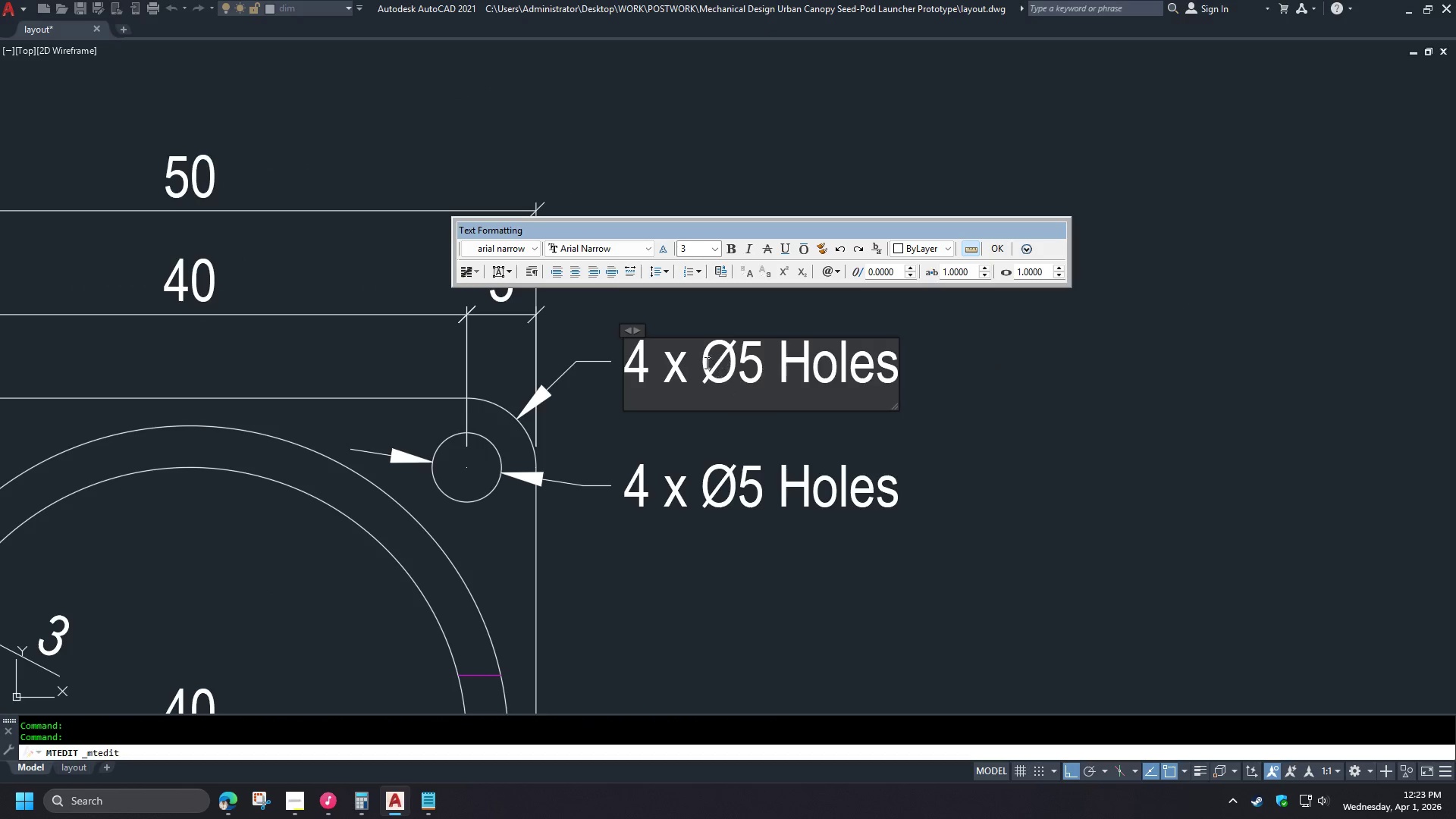 
left_click_drag(start_coordinate=[708, 363], to_coordinate=[911, 375])
 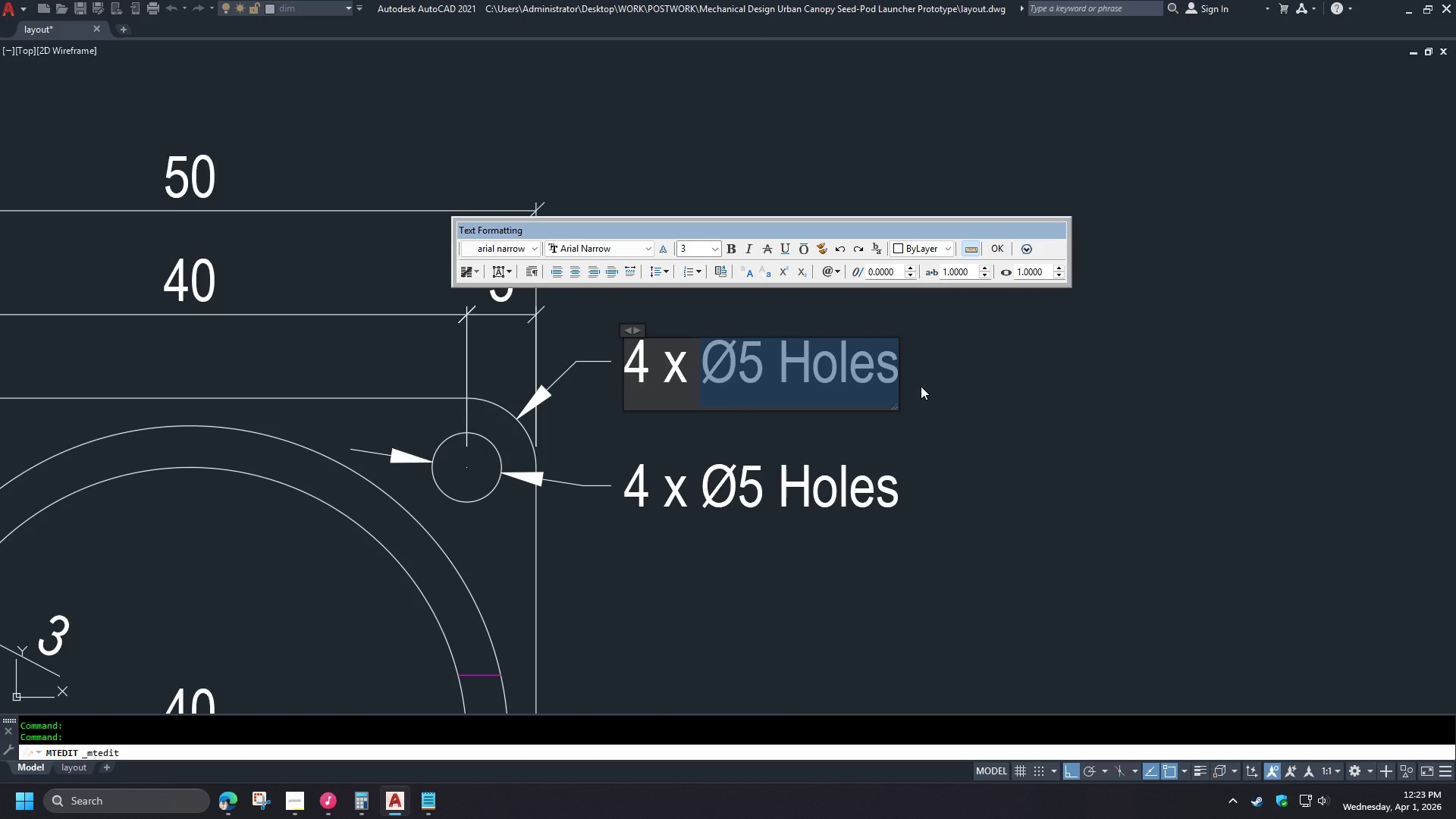 
key(Shift+R)
 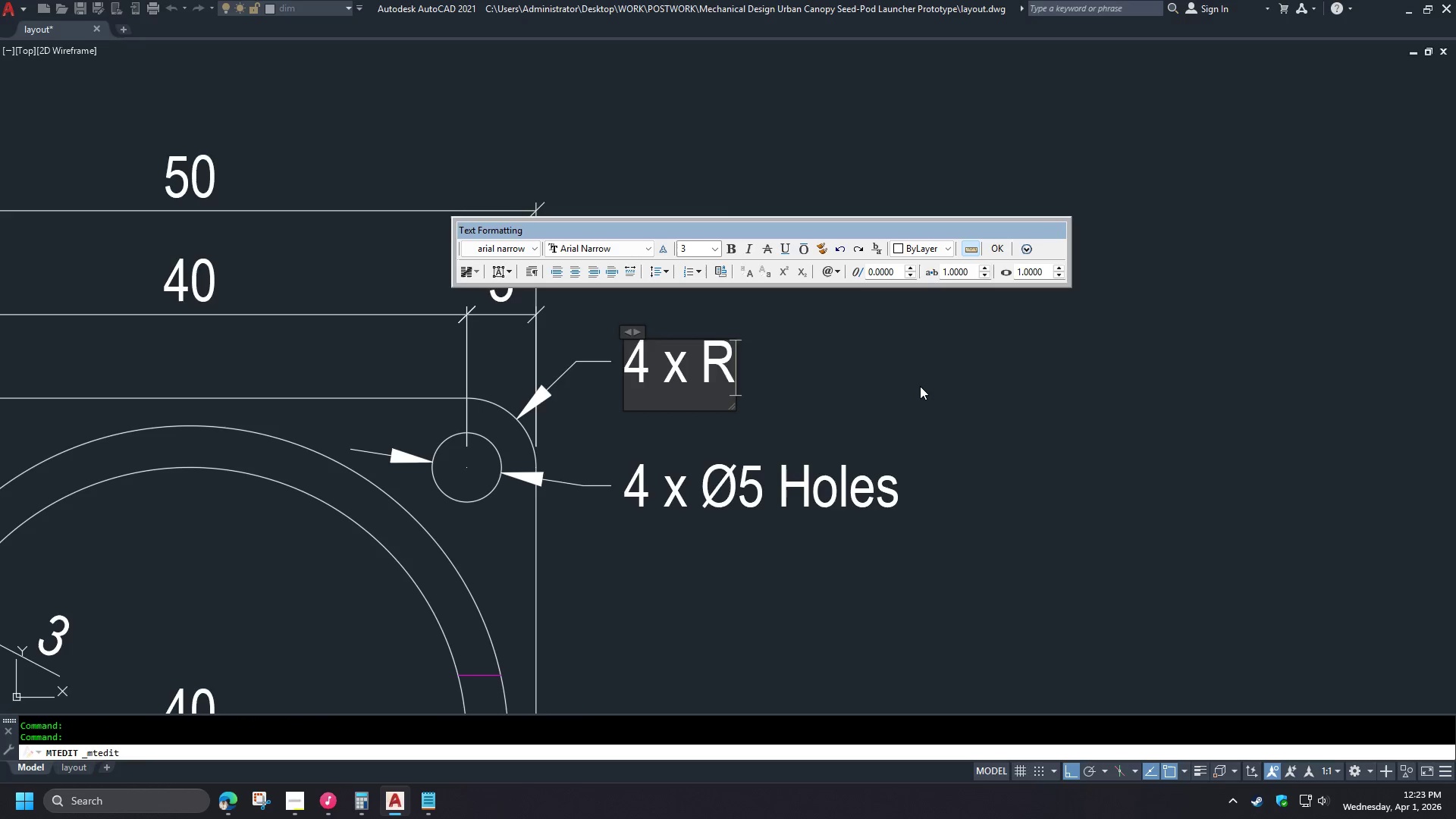 
key(5)
 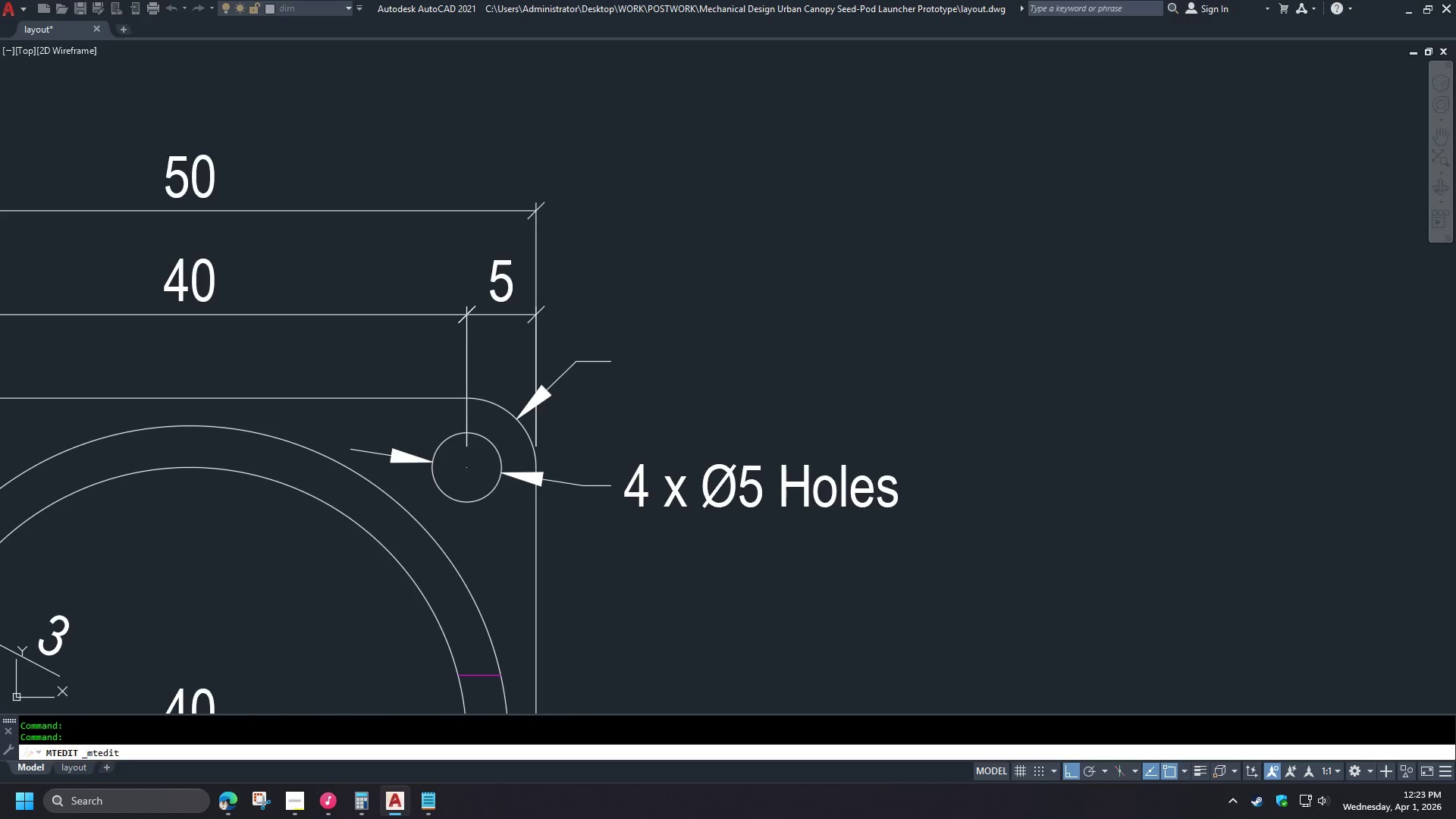 
left_click([938, 406])
 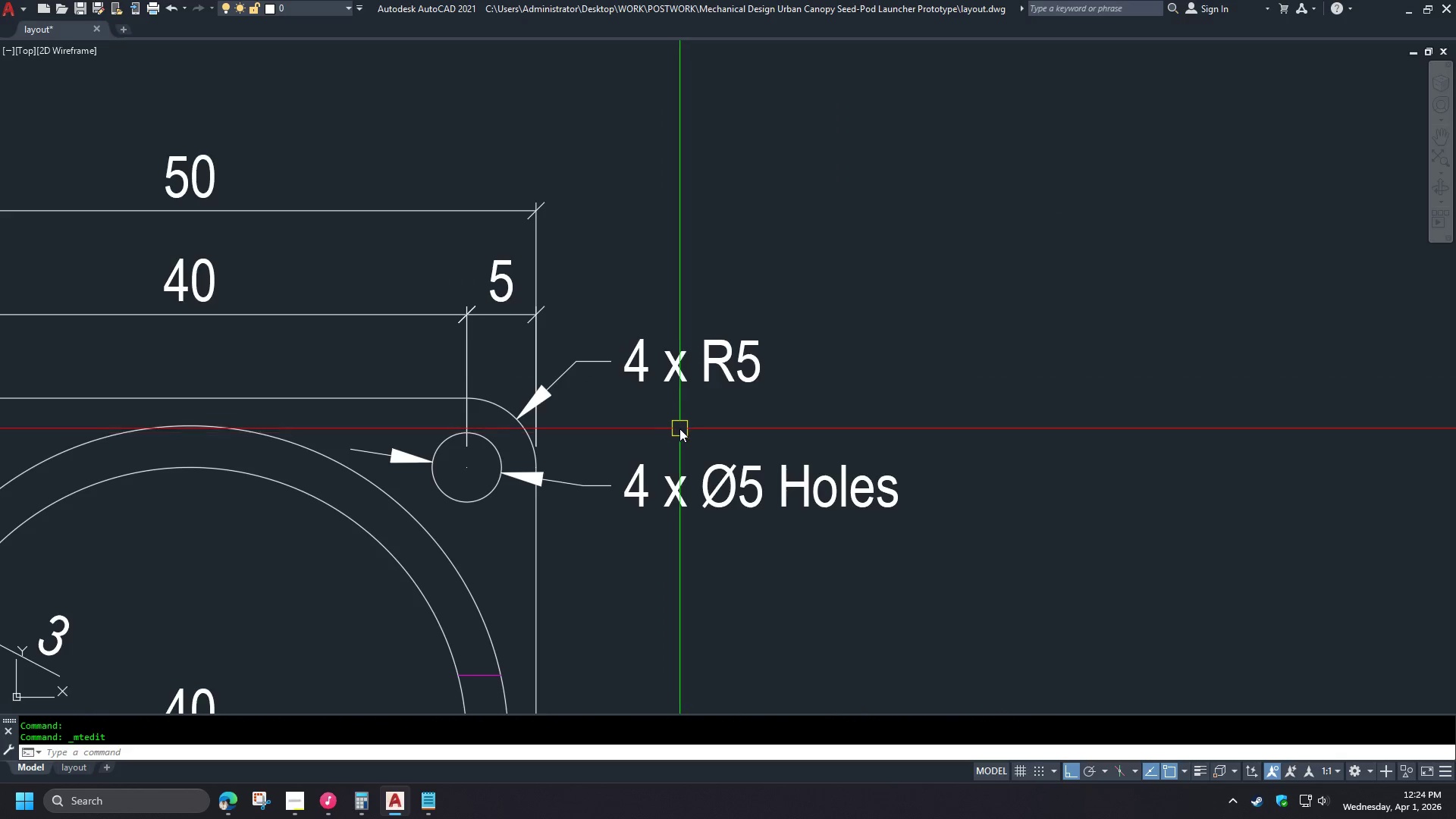 
wait(11.42)
 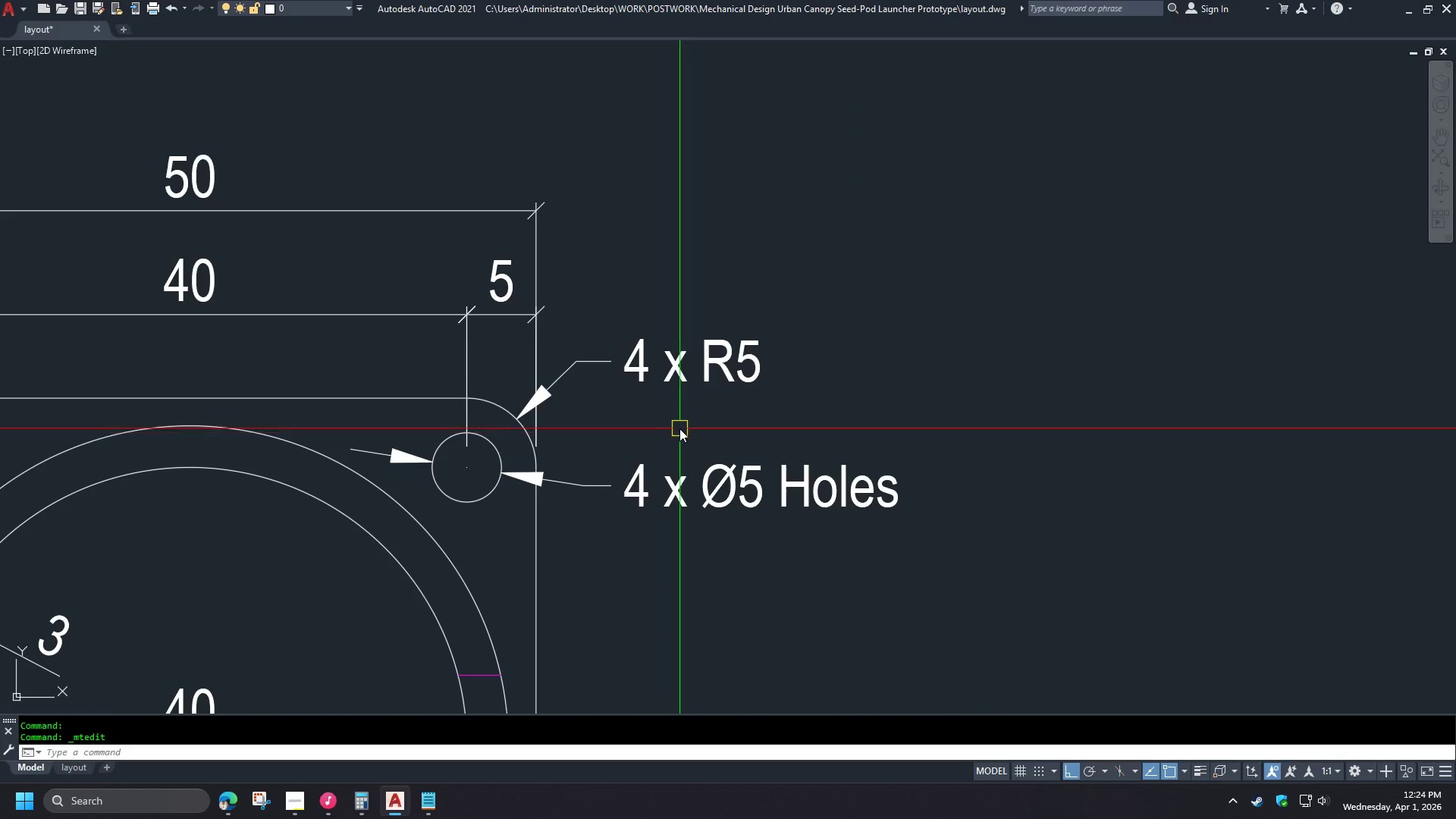 
scroll: coordinate [663, 408], scroll_direction: down, amount: 2.0
 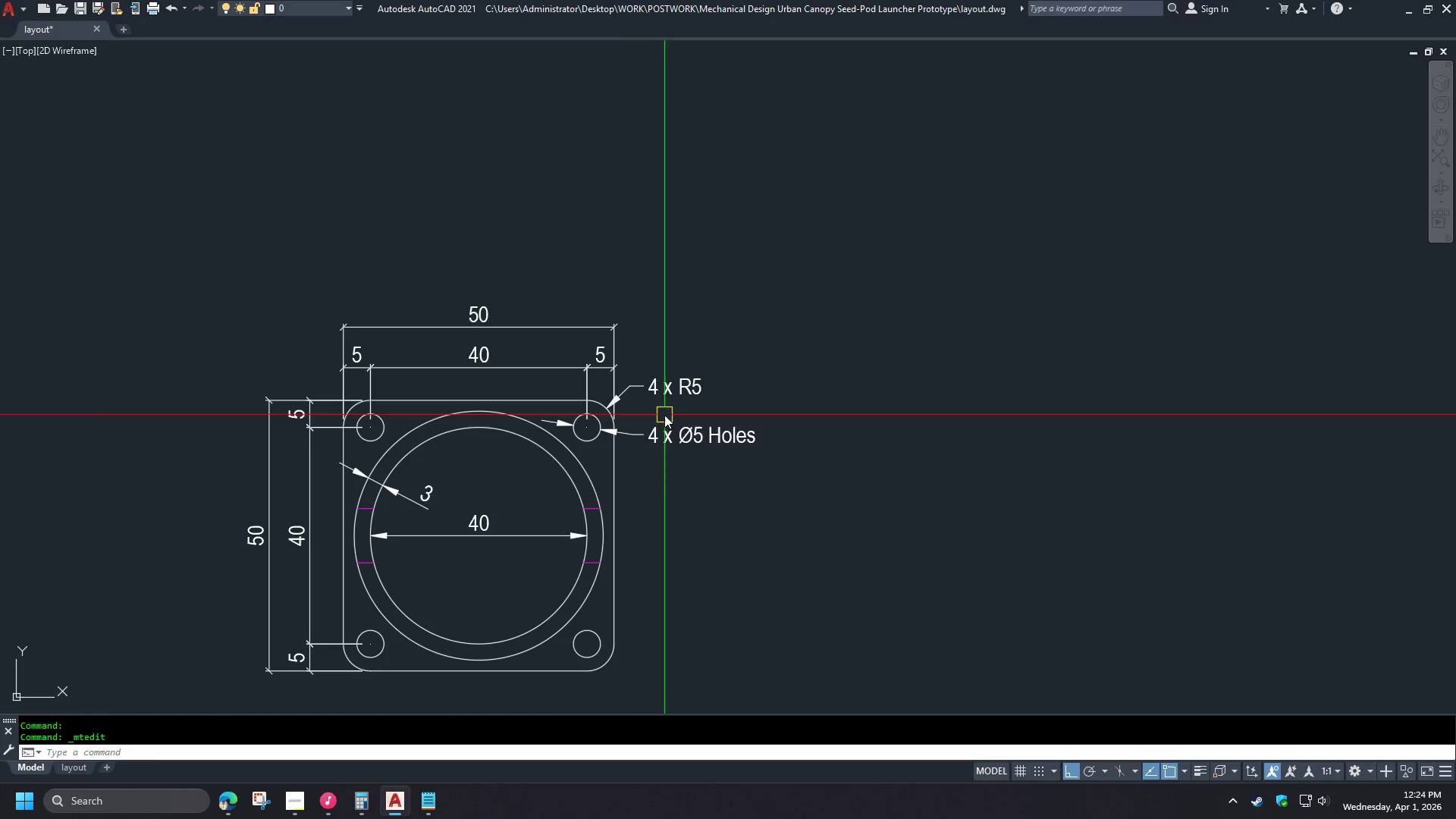 
scroll: coordinate [624, 419], scroll_direction: up, amount: 2.0
 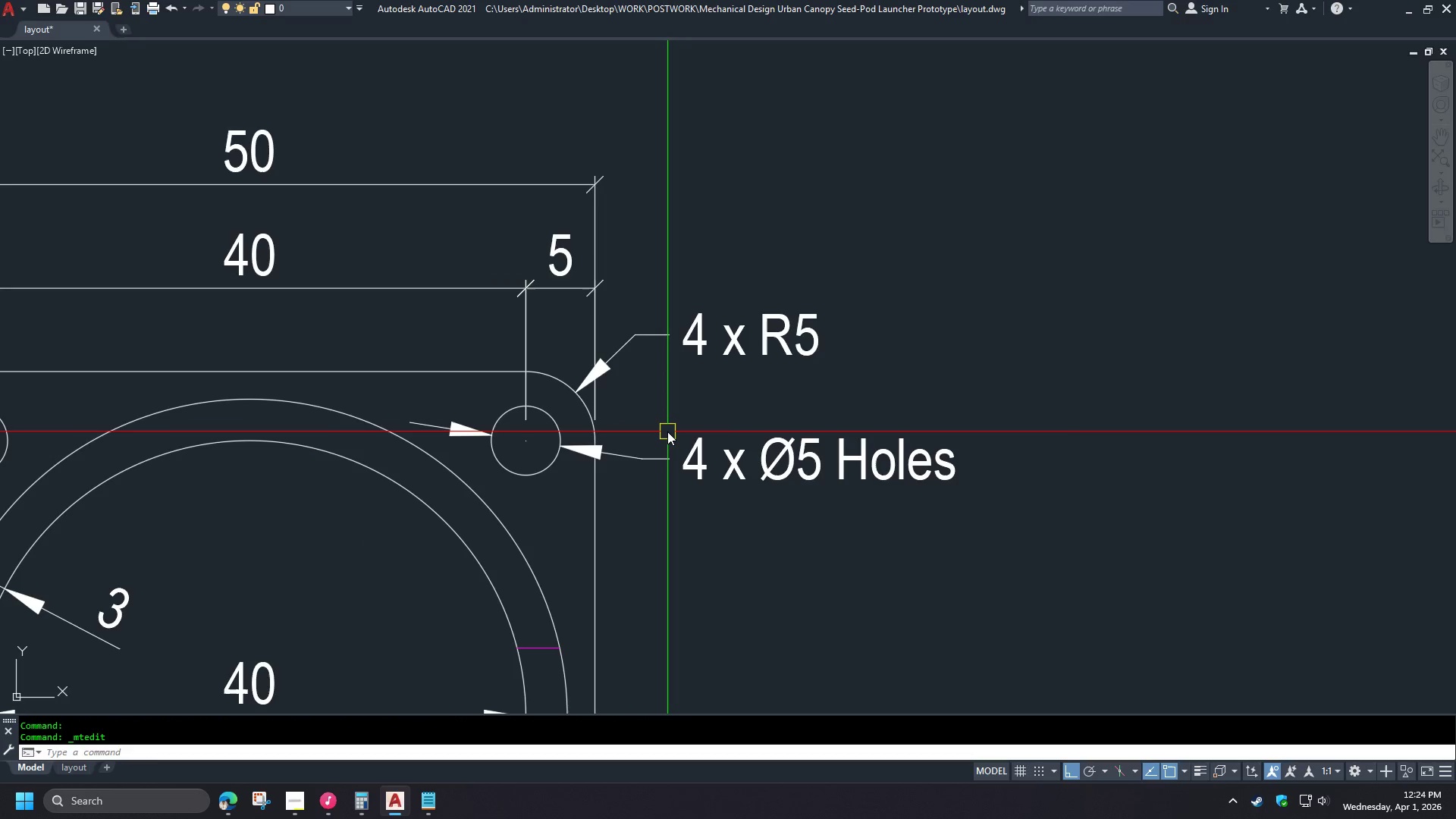 
scroll: coordinate [557, 455], scroll_direction: down, amount: 6.0
 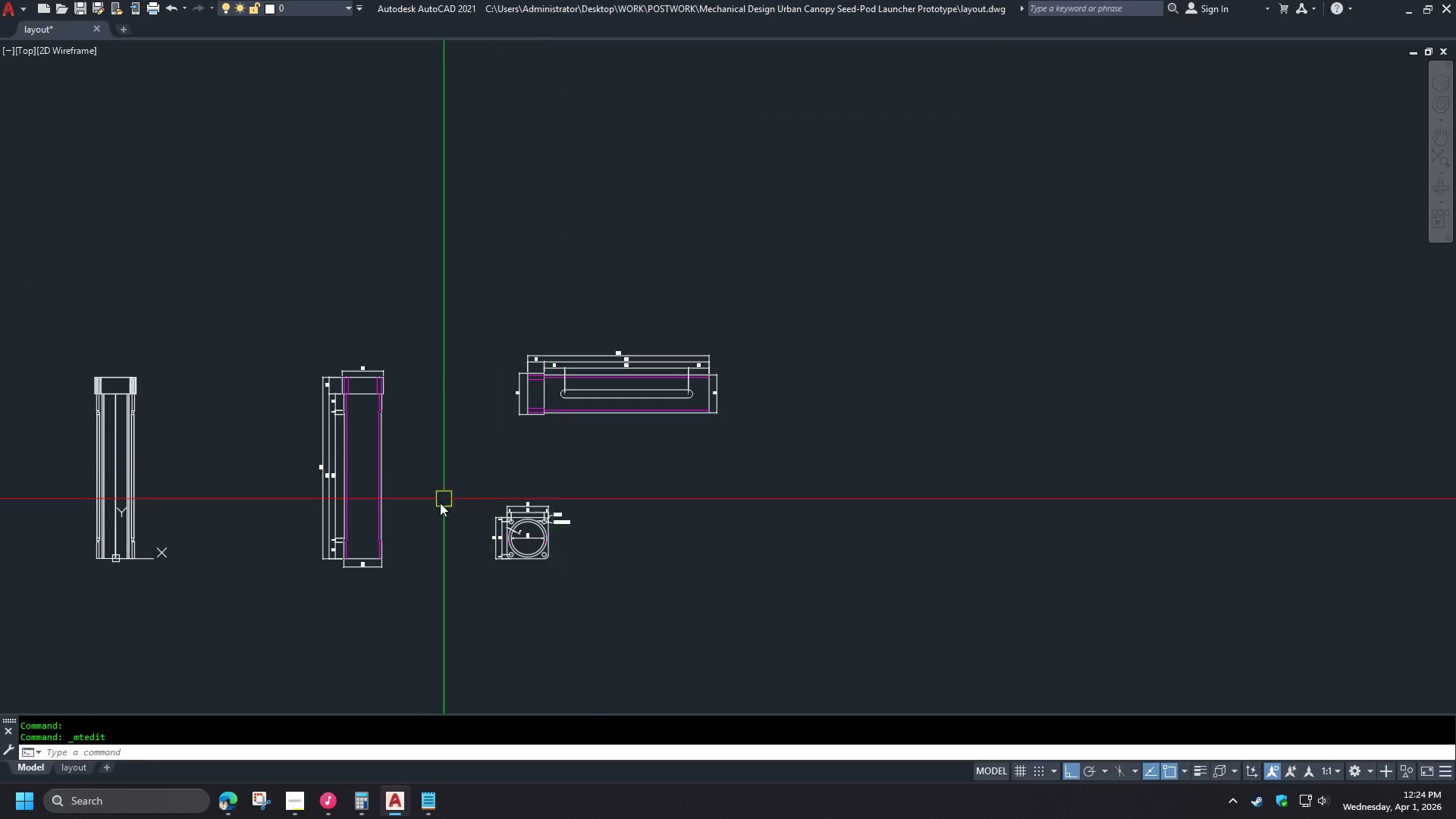 
scroll: coordinate [431, 525], scroll_direction: up, amount: 2.0
 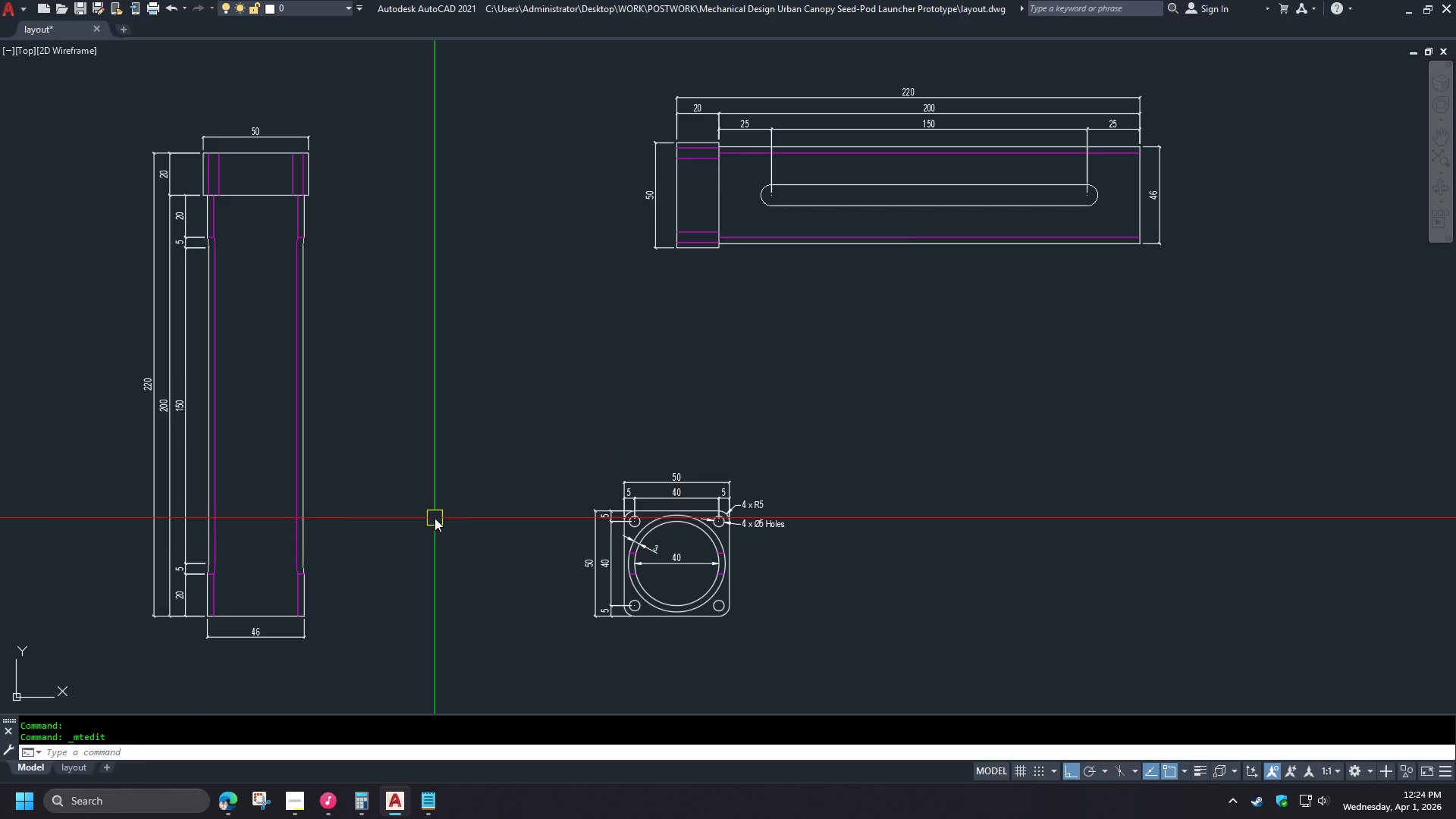 
left_click([71, 770])
 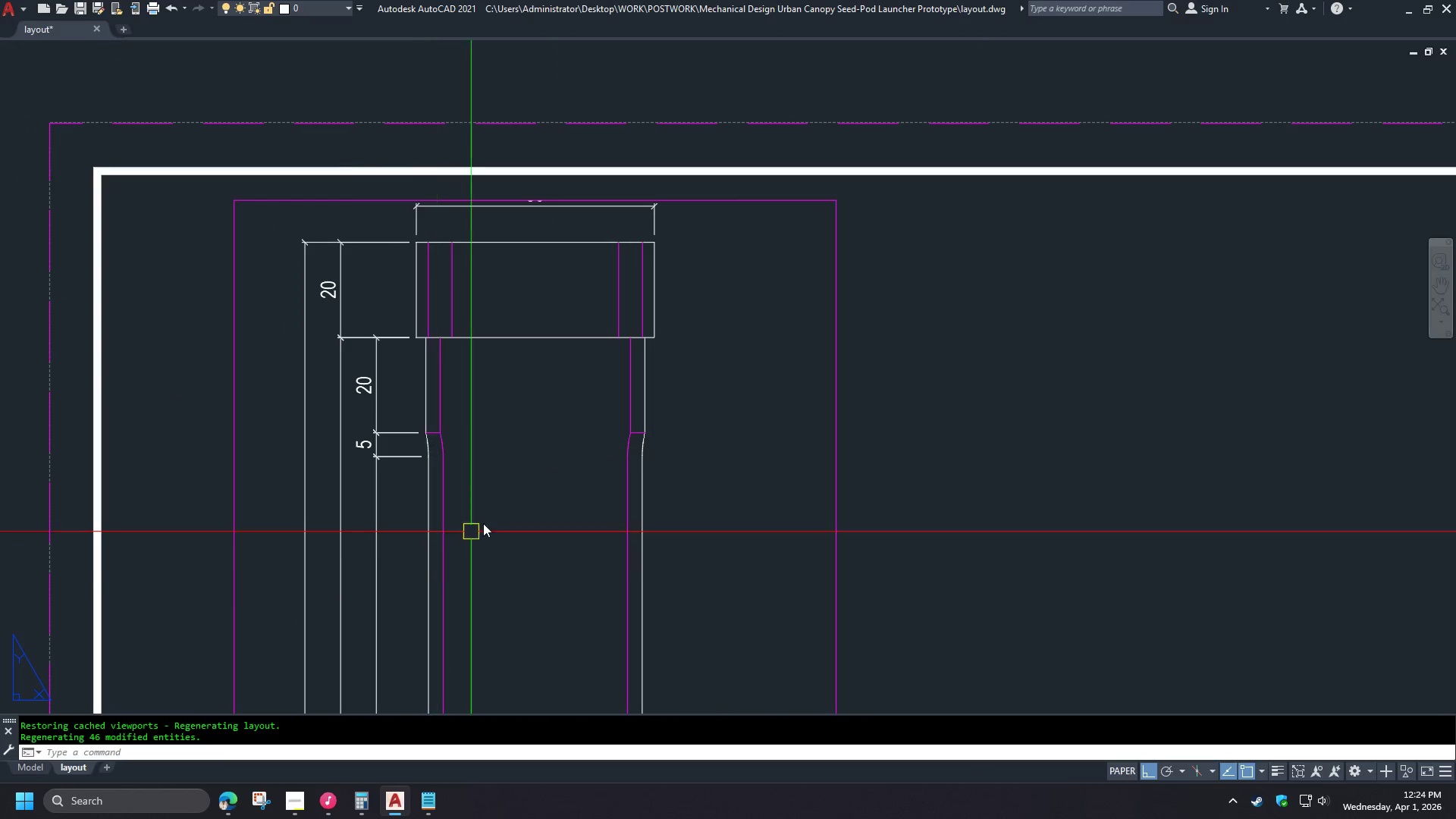 
scroll: coordinate [595, 529], scroll_direction: down, amount: 2.0
 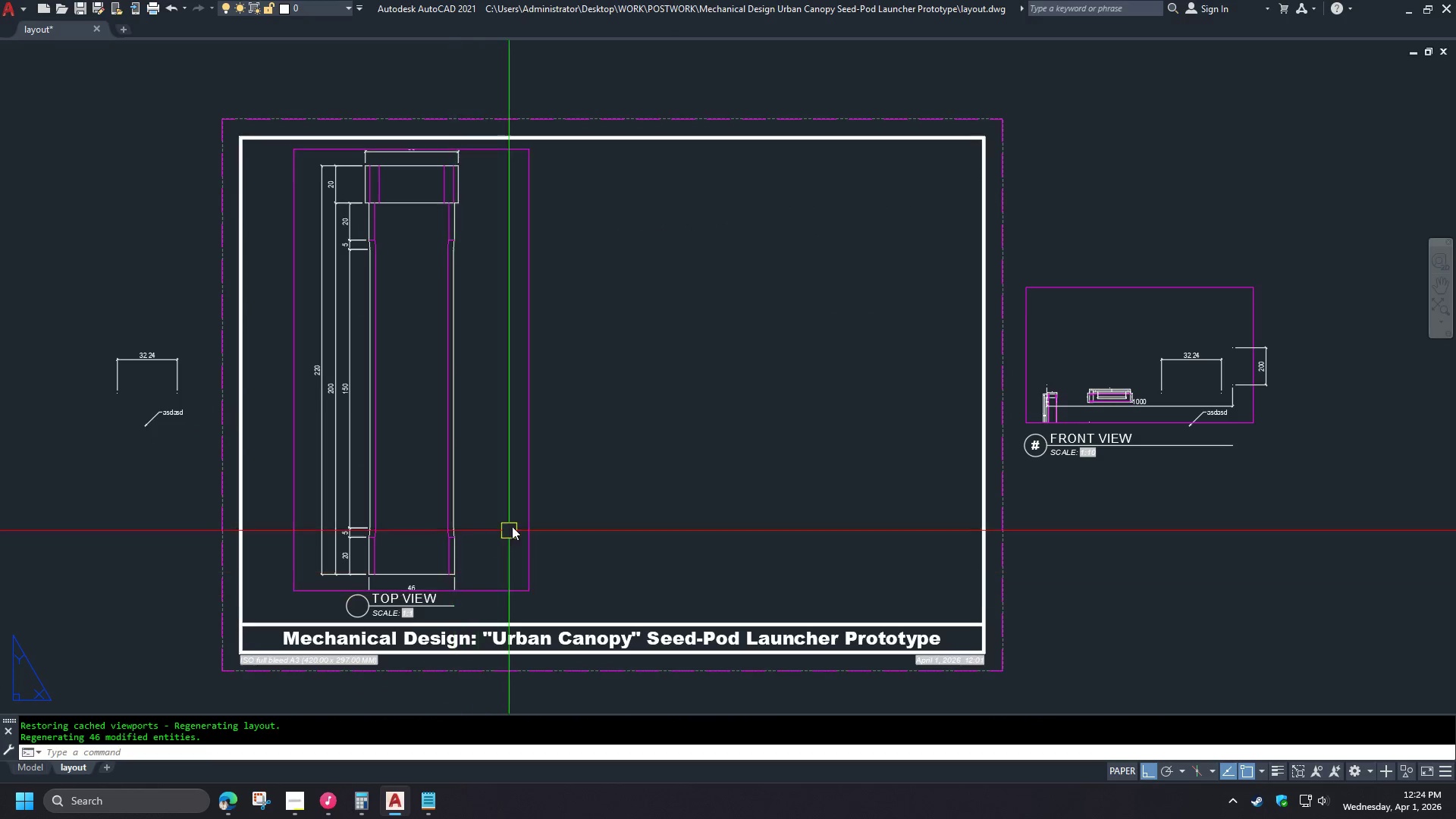 
scroll: coordinate [481, 326], scroll_direction: up, amount: 2.0
 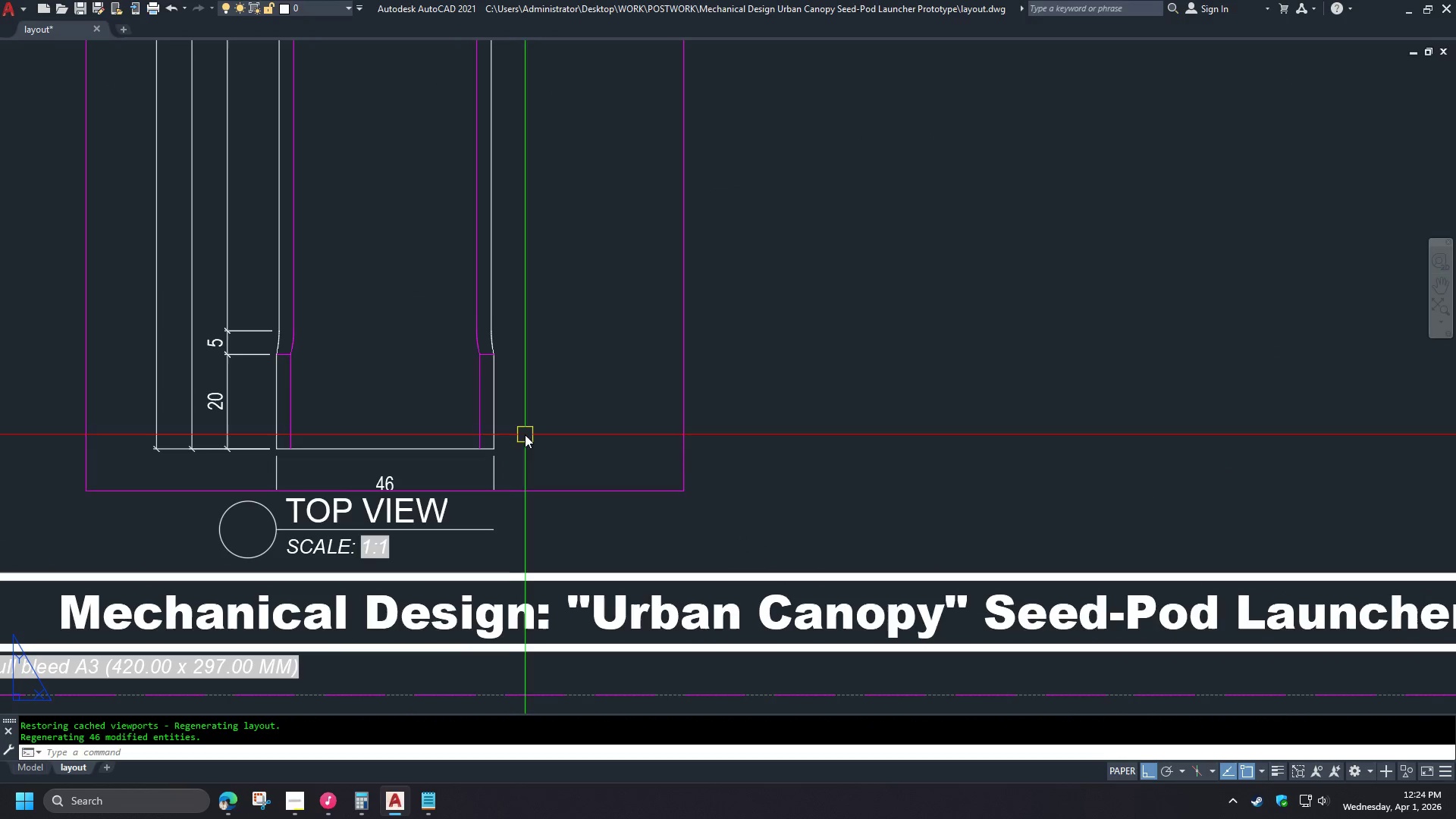 
left_click([538, 482])
 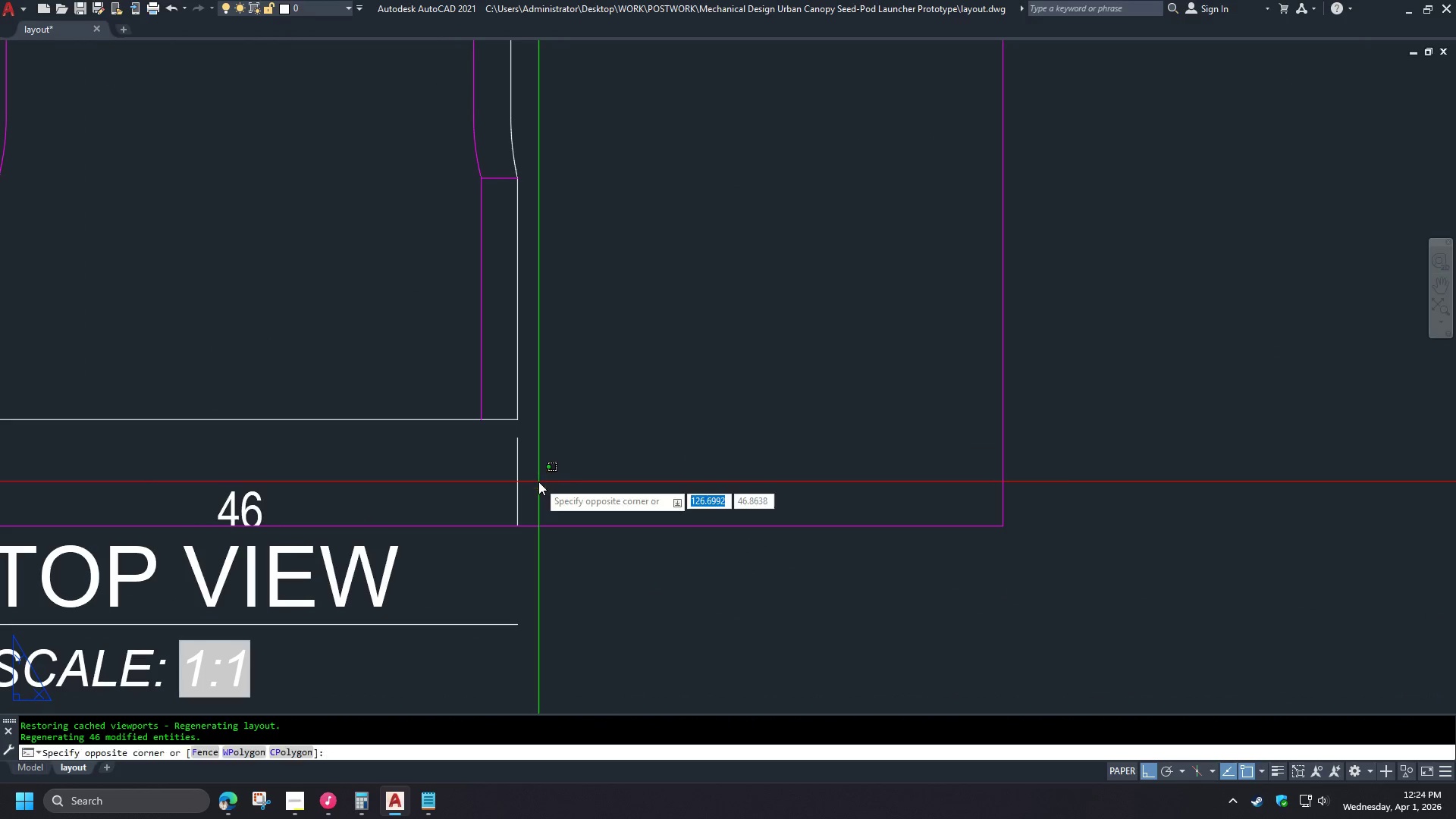 
scroll: coordinate [477, 470], scroll_direction: up, amount: 2.0
 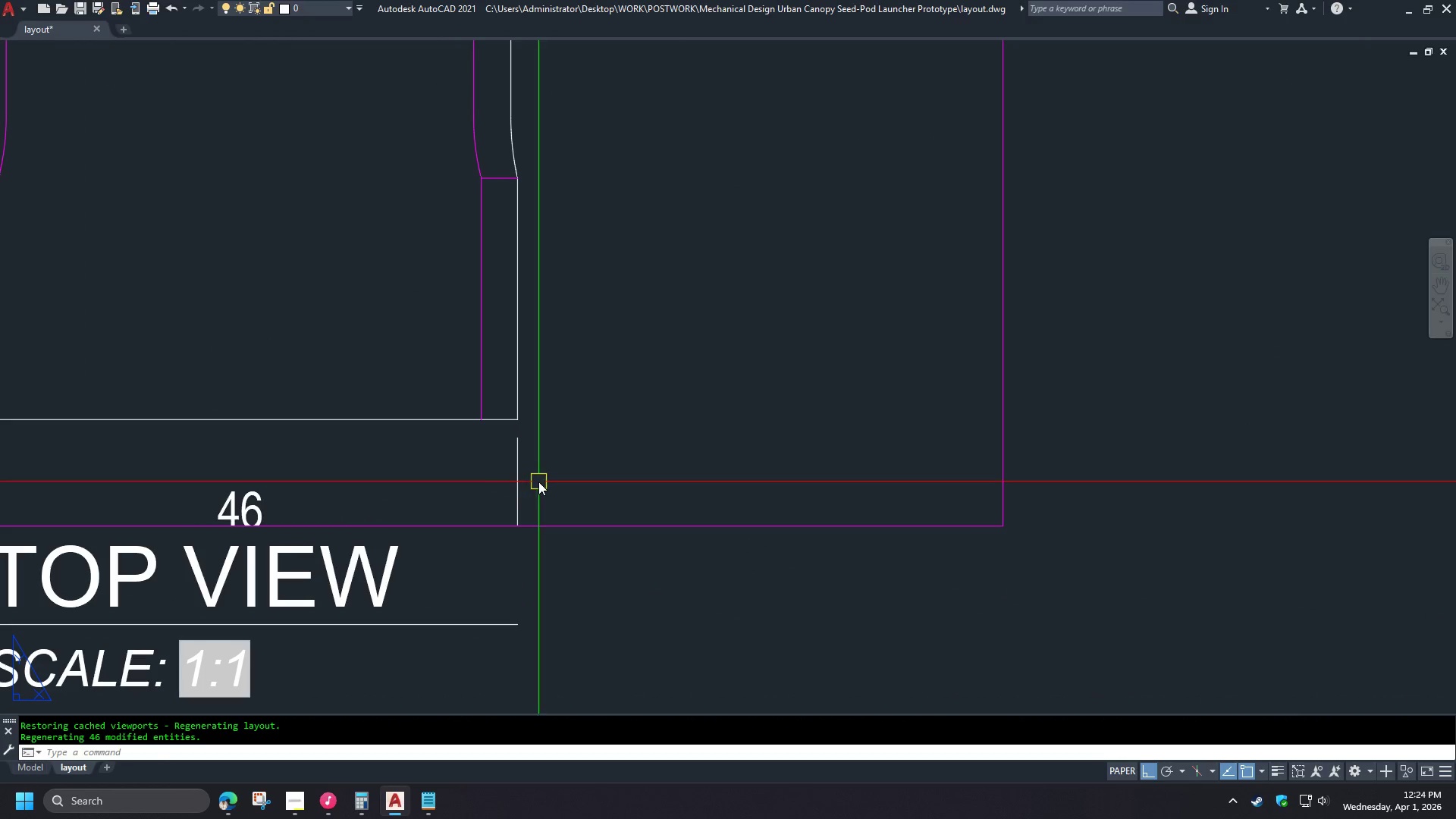 
double_click([538, 481])
 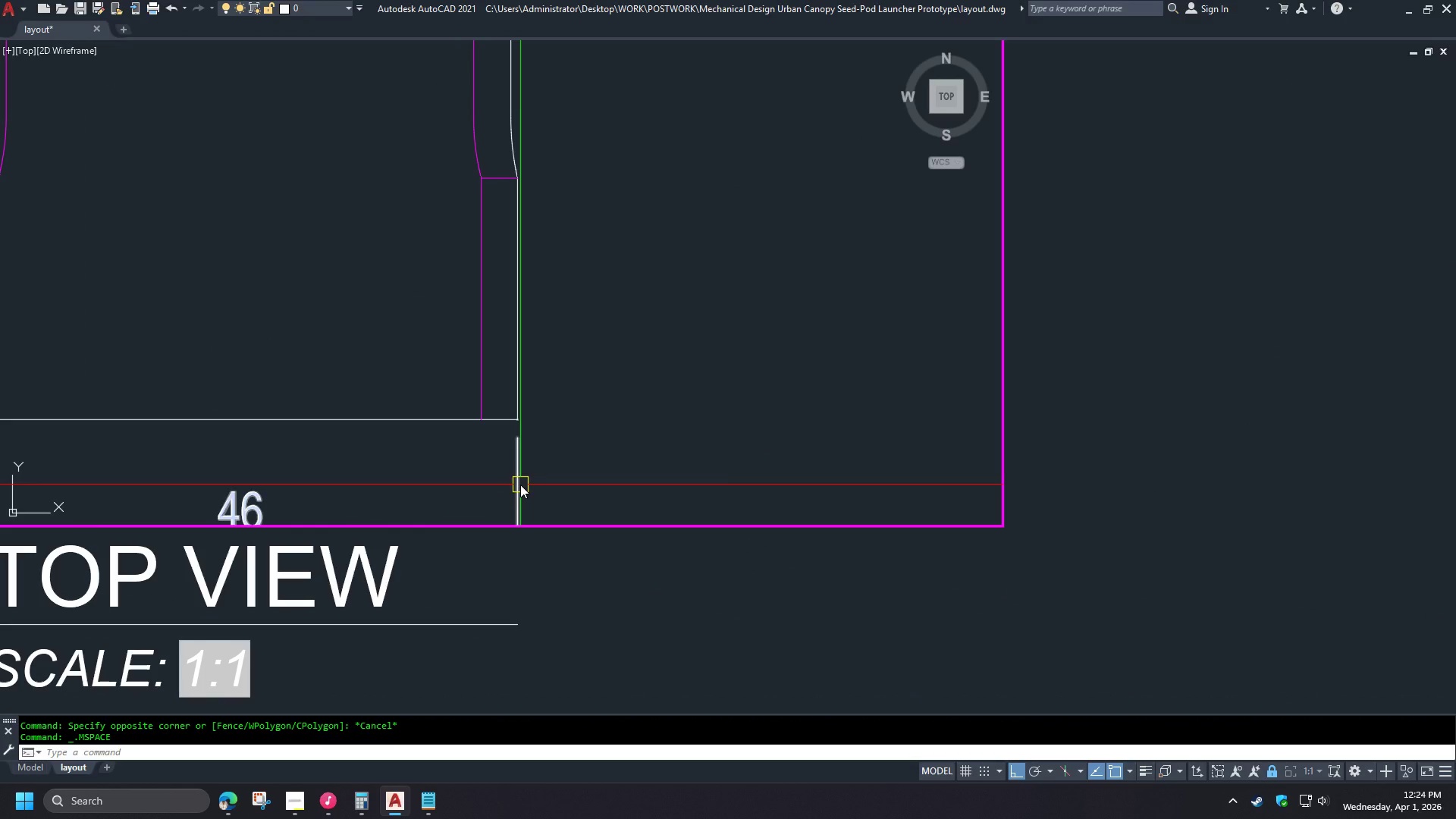 
left_click([520, 485])
 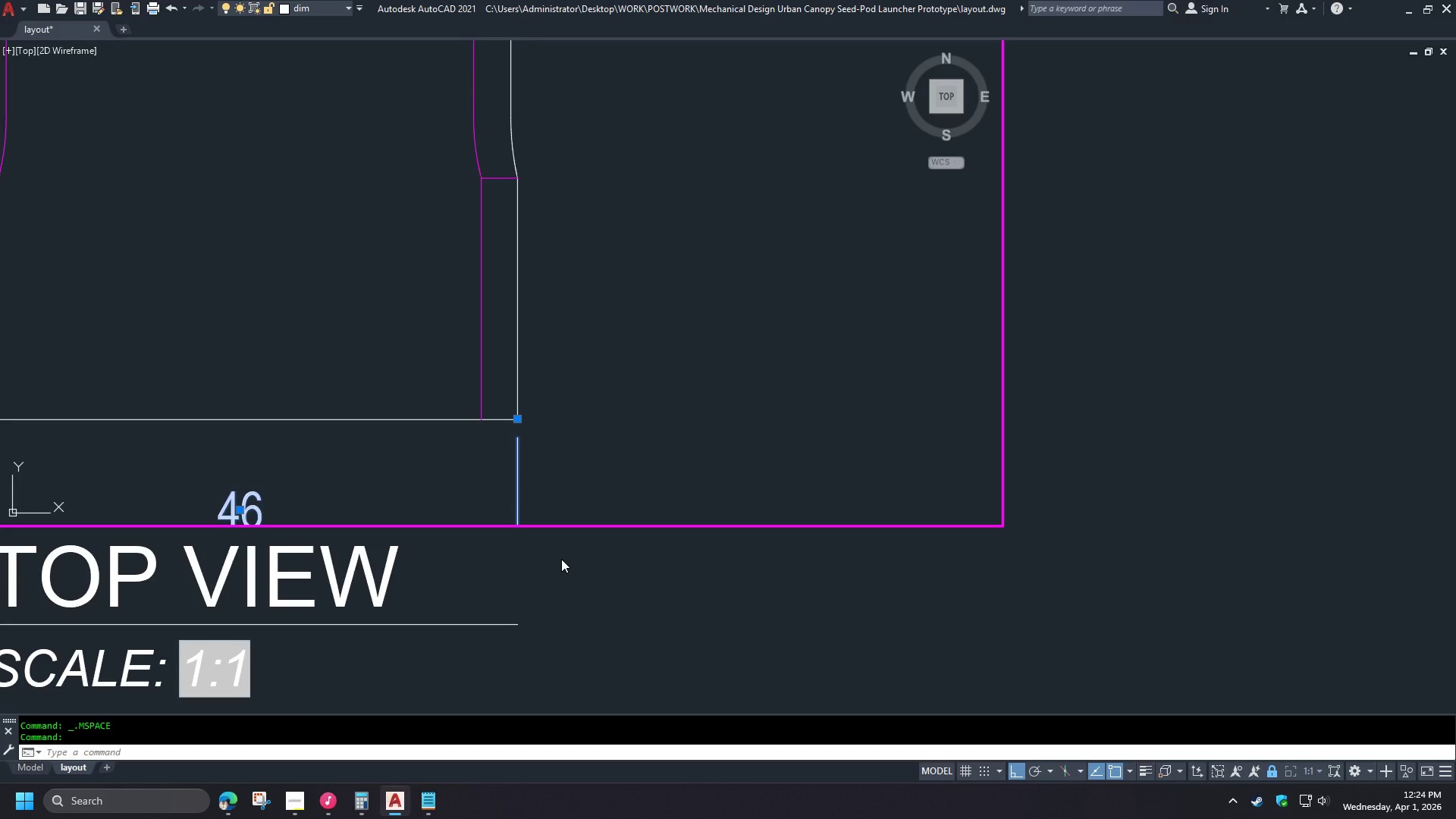 
double_click([562, 563])
 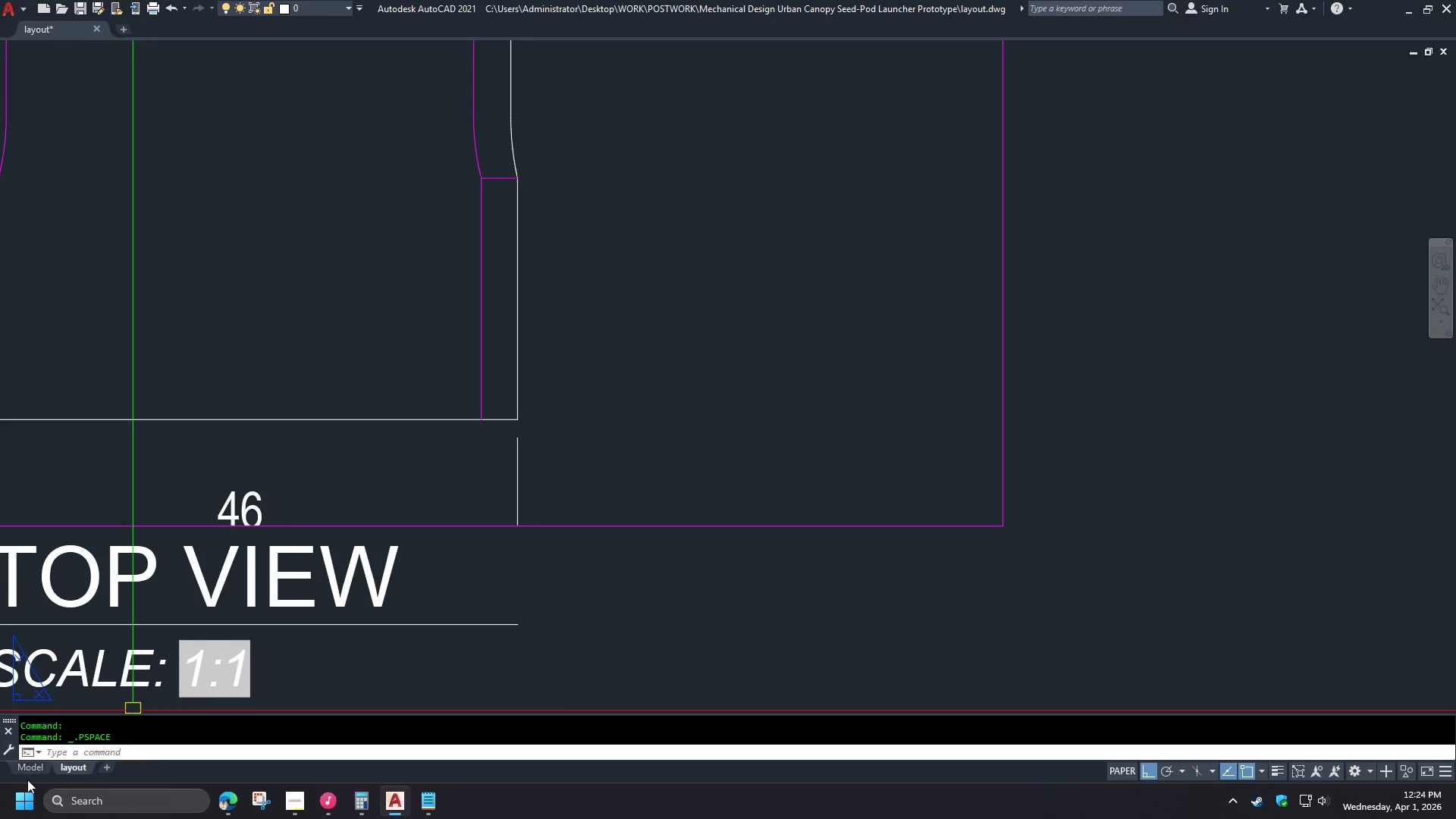 
left_click([30, 772])
 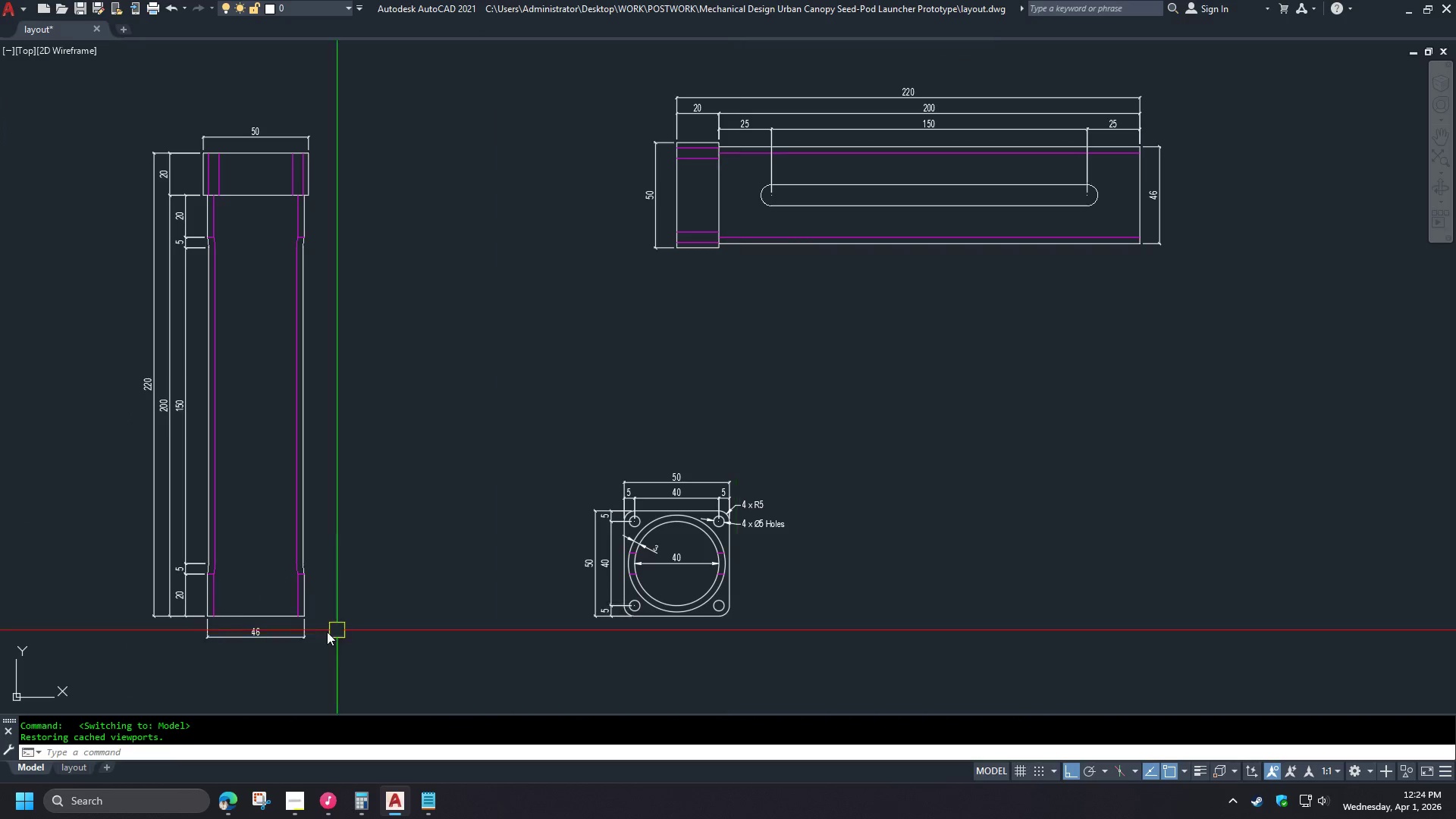 
key(S)
 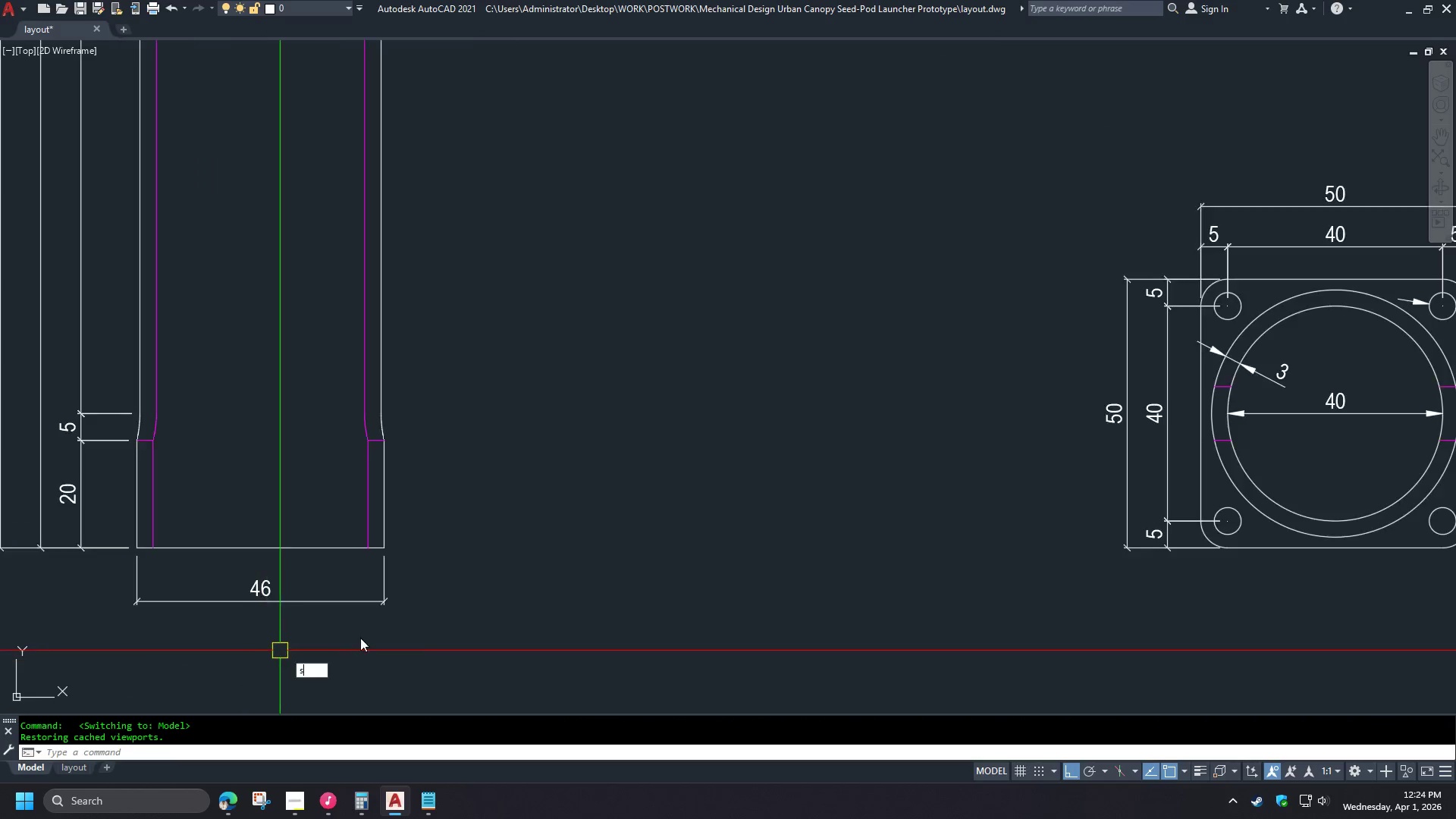 
key(Space)
 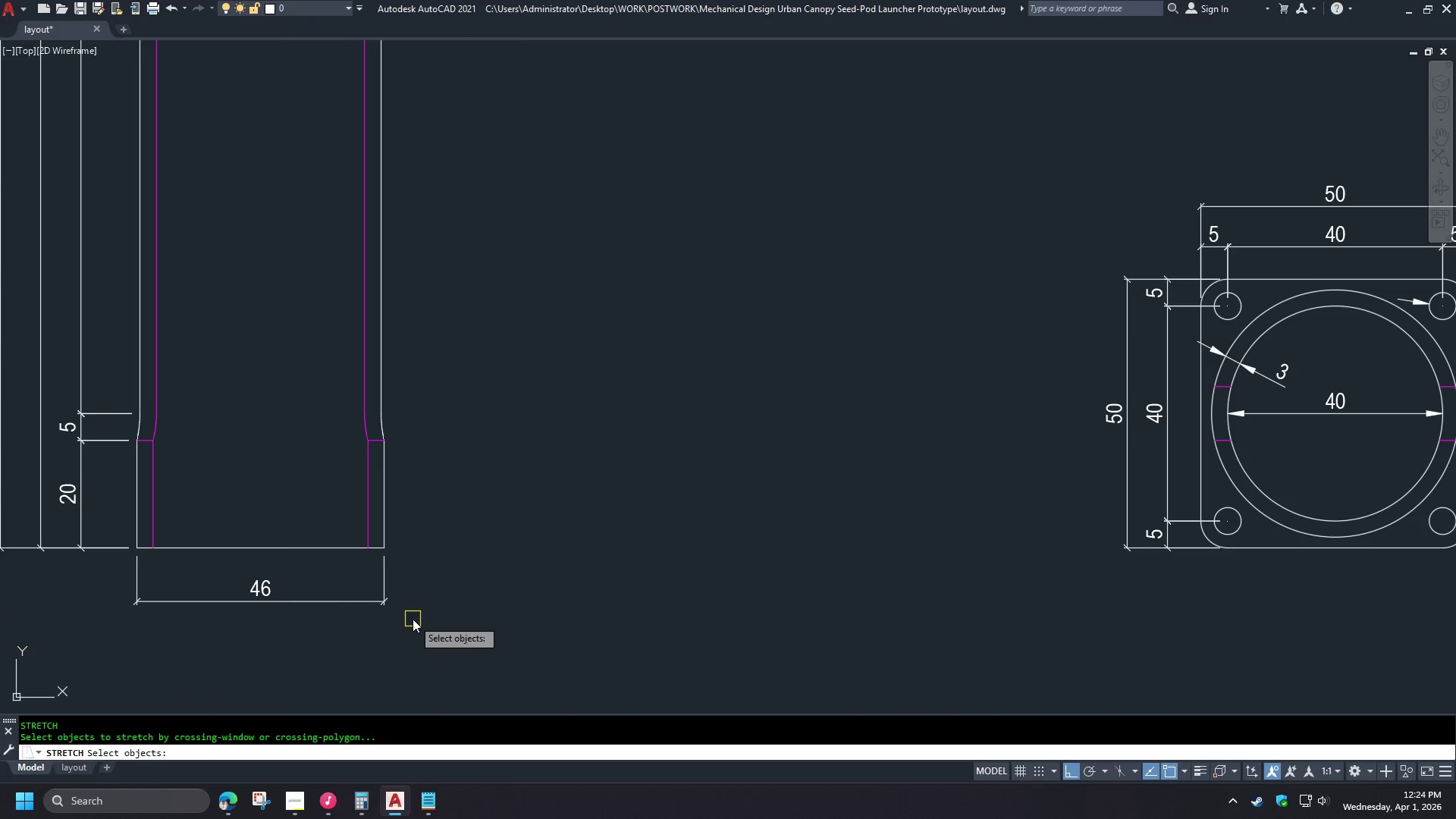 
left_click_drag(start_coordinate=[413, 619], to_coordinate=[405, 615])
 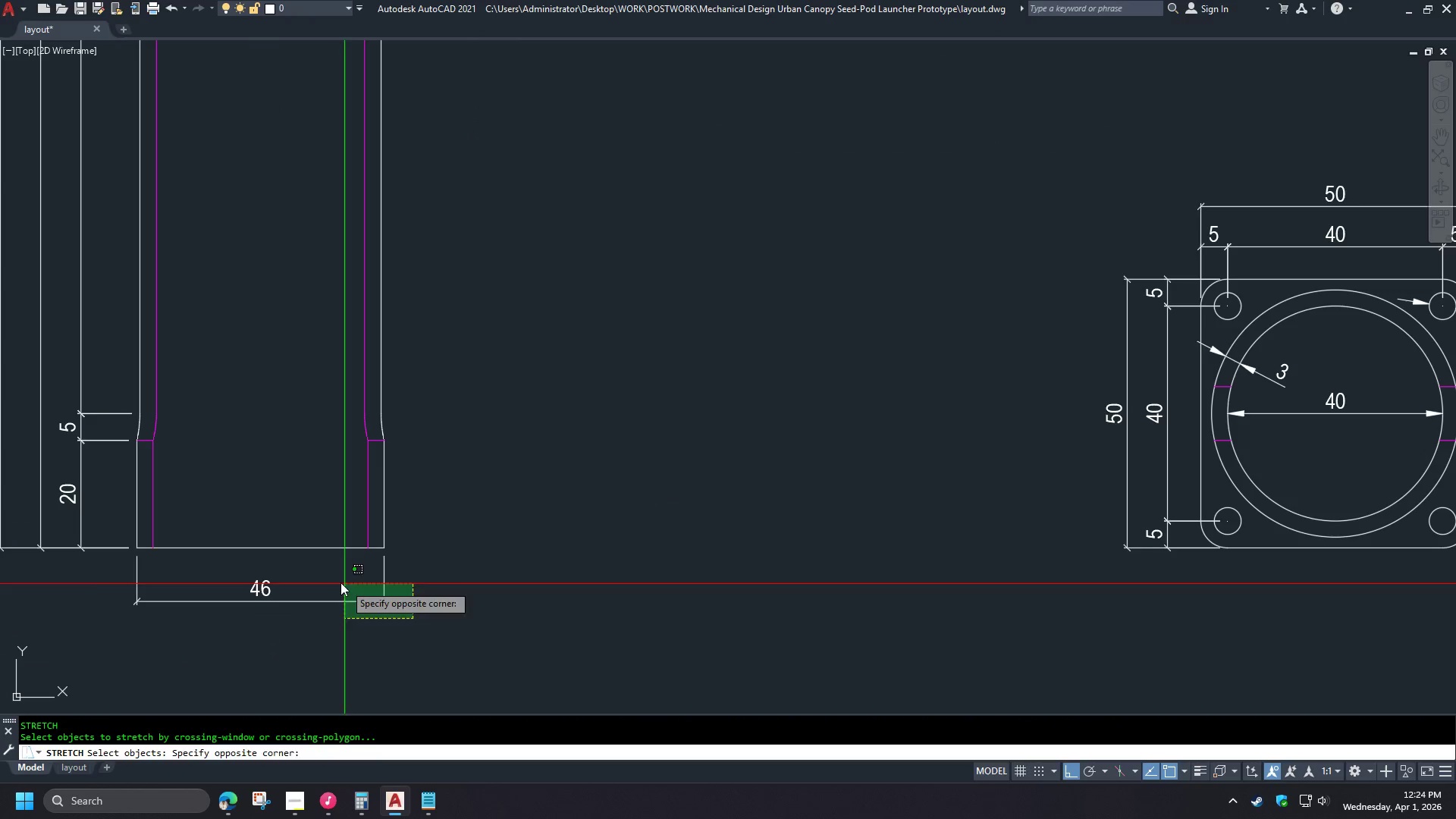 
scroll: coordinate [256, 659], scroll_direction: up, amount: 2.0
 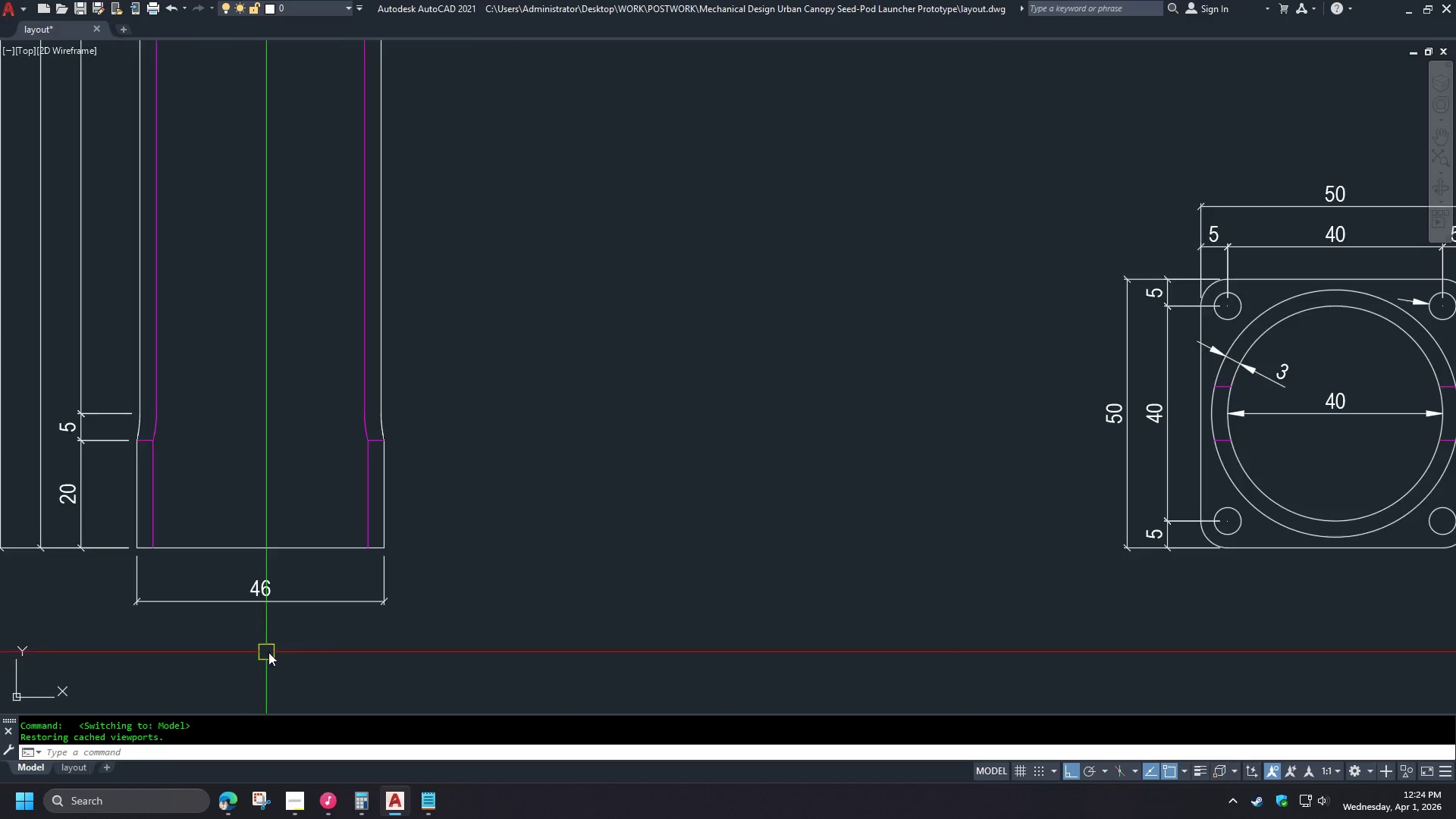 
double_click([340, 582])
 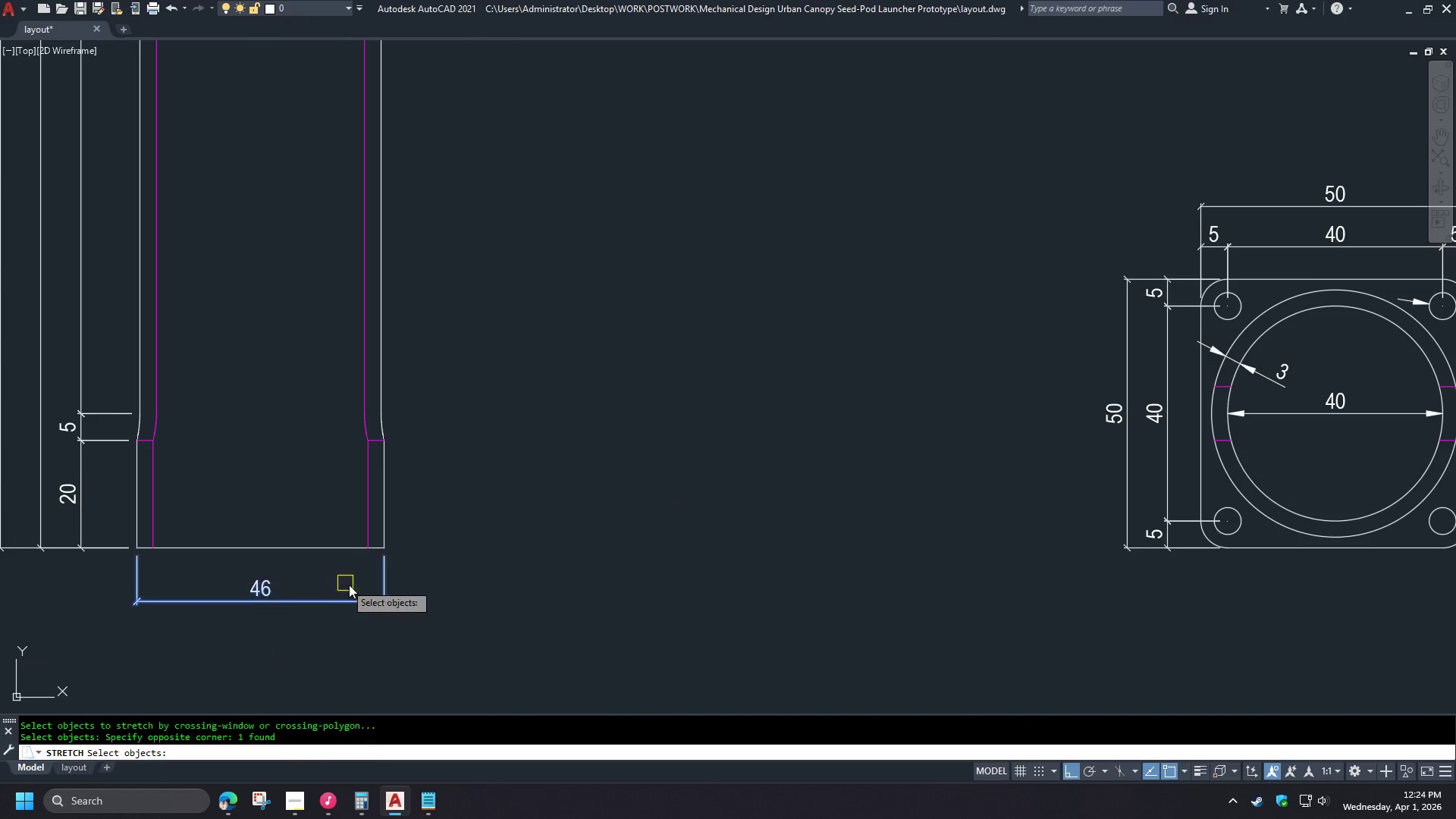 
key(Space)
 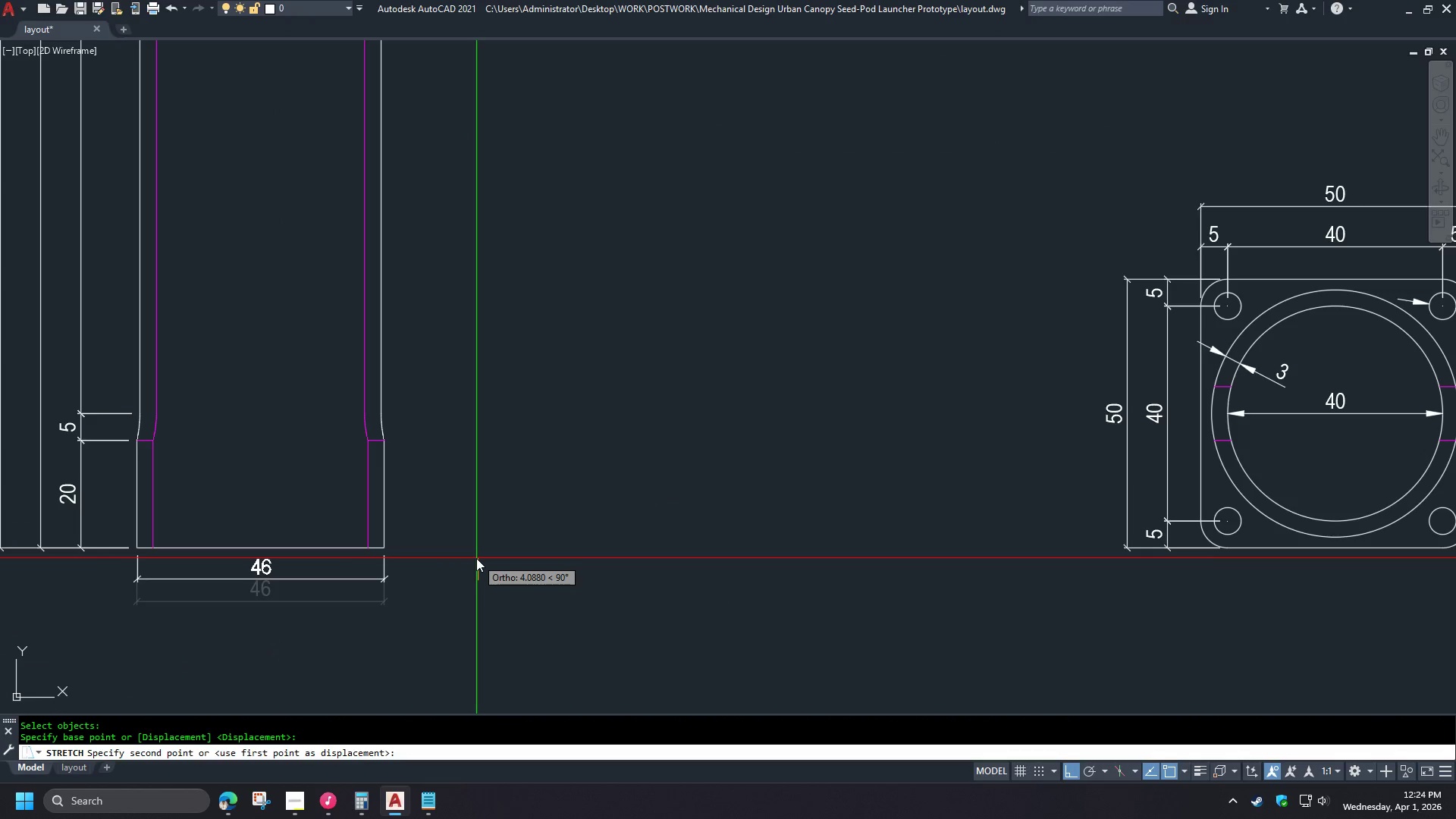 
left_click([476, 558])
 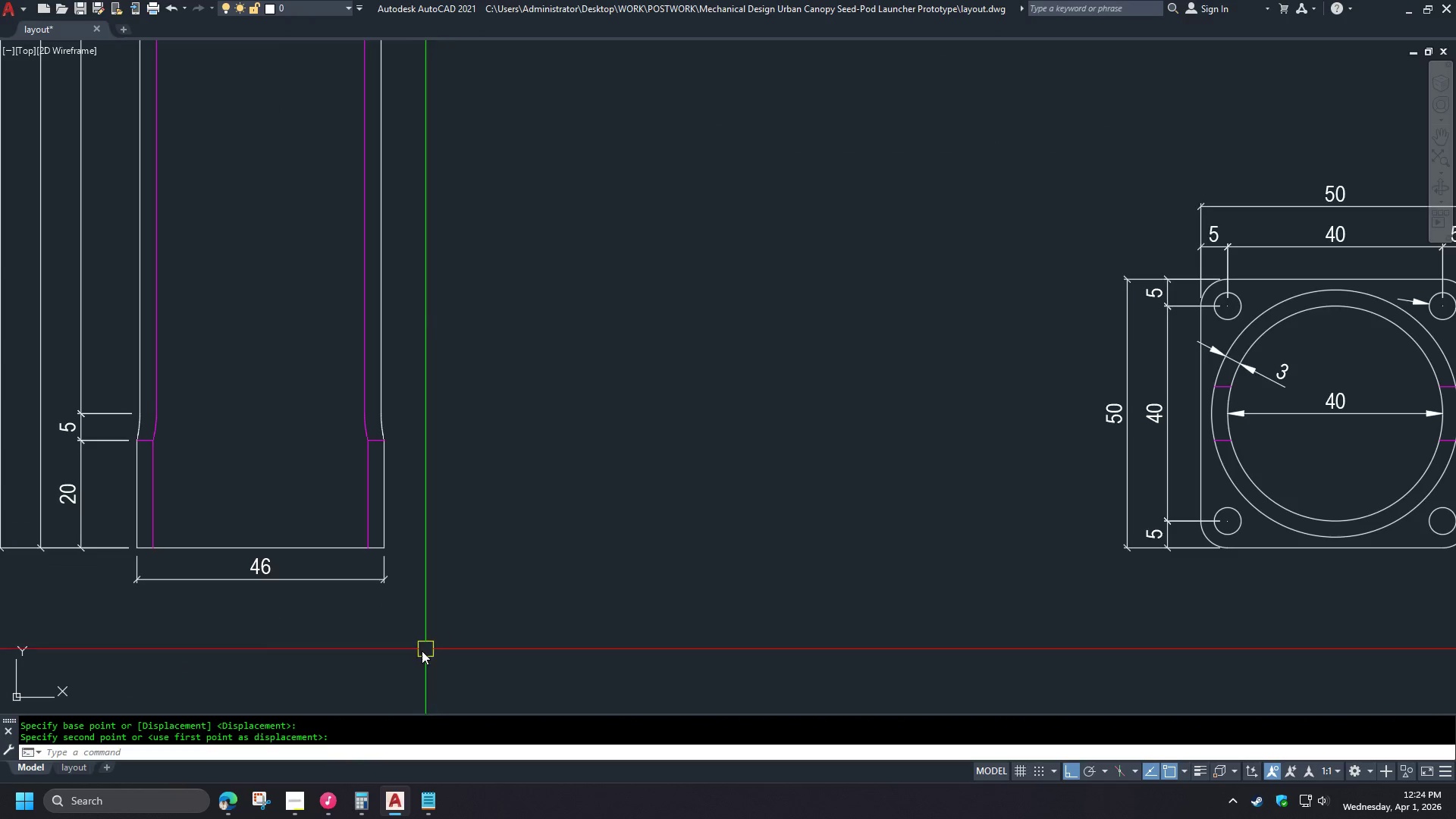 
scroll: coordinate [422, 651], scroll_direction: down, amount: 3.0
 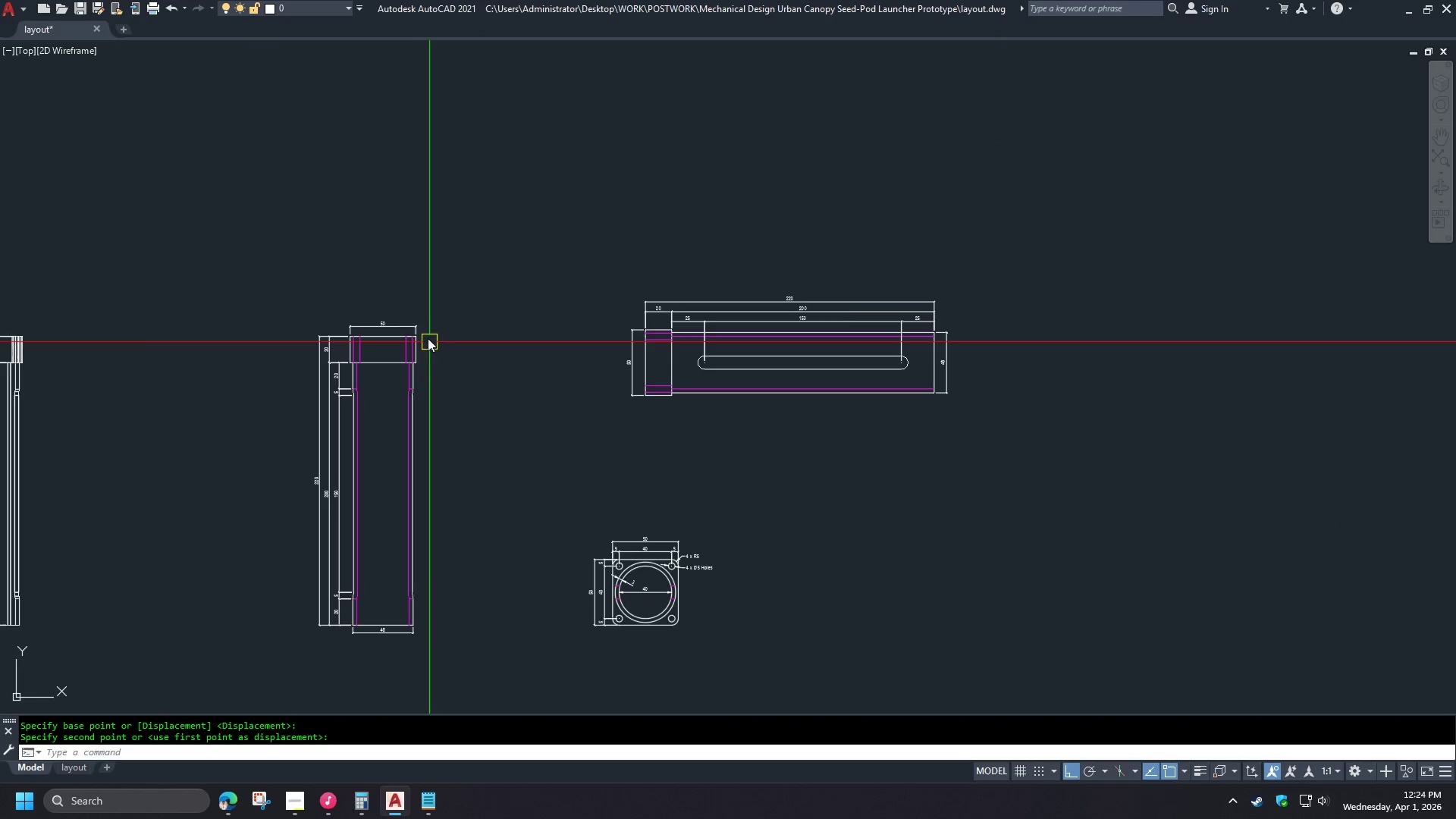 
hold_key(key=S, duration=4.58)
 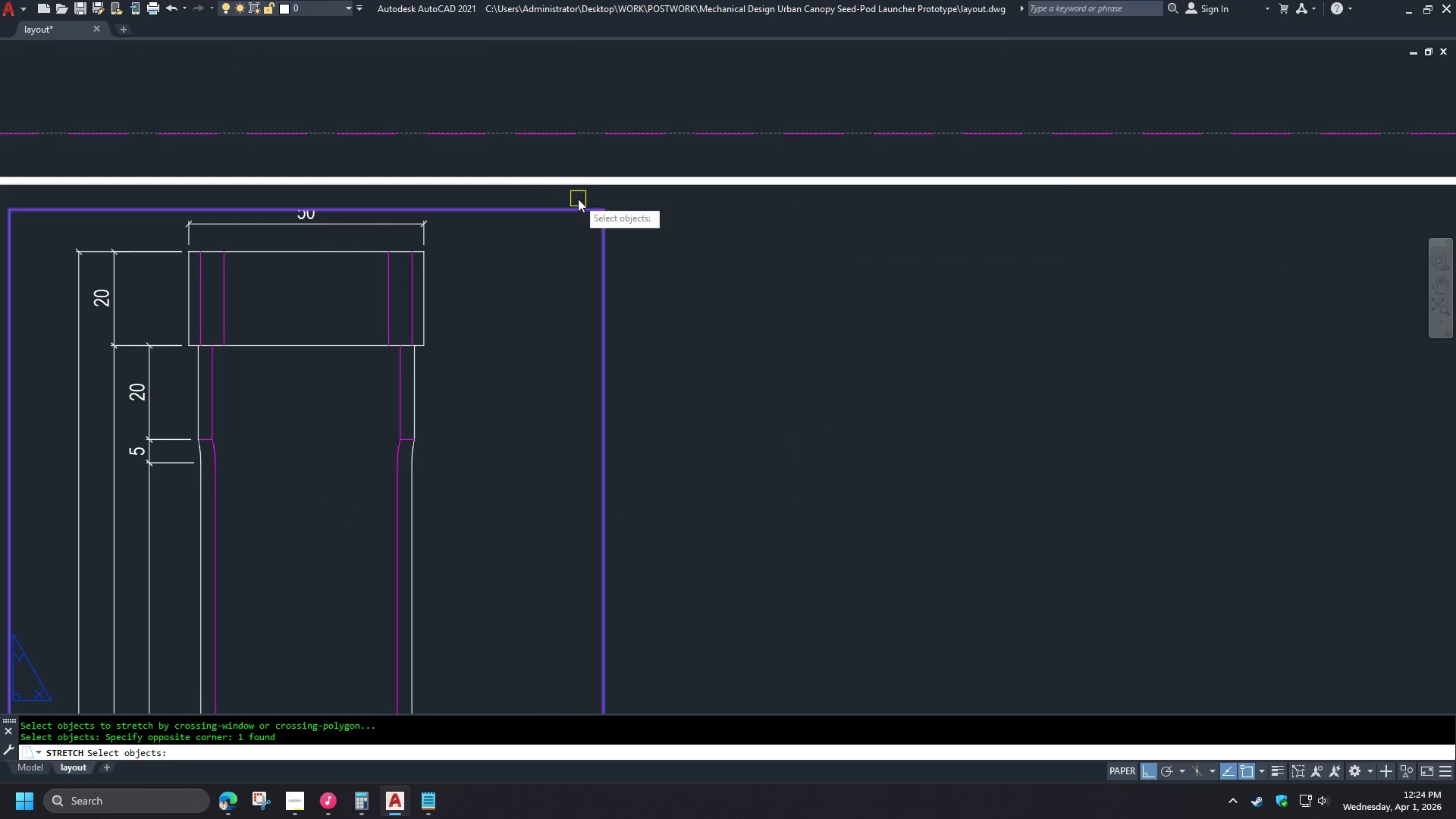 
key(Space)
 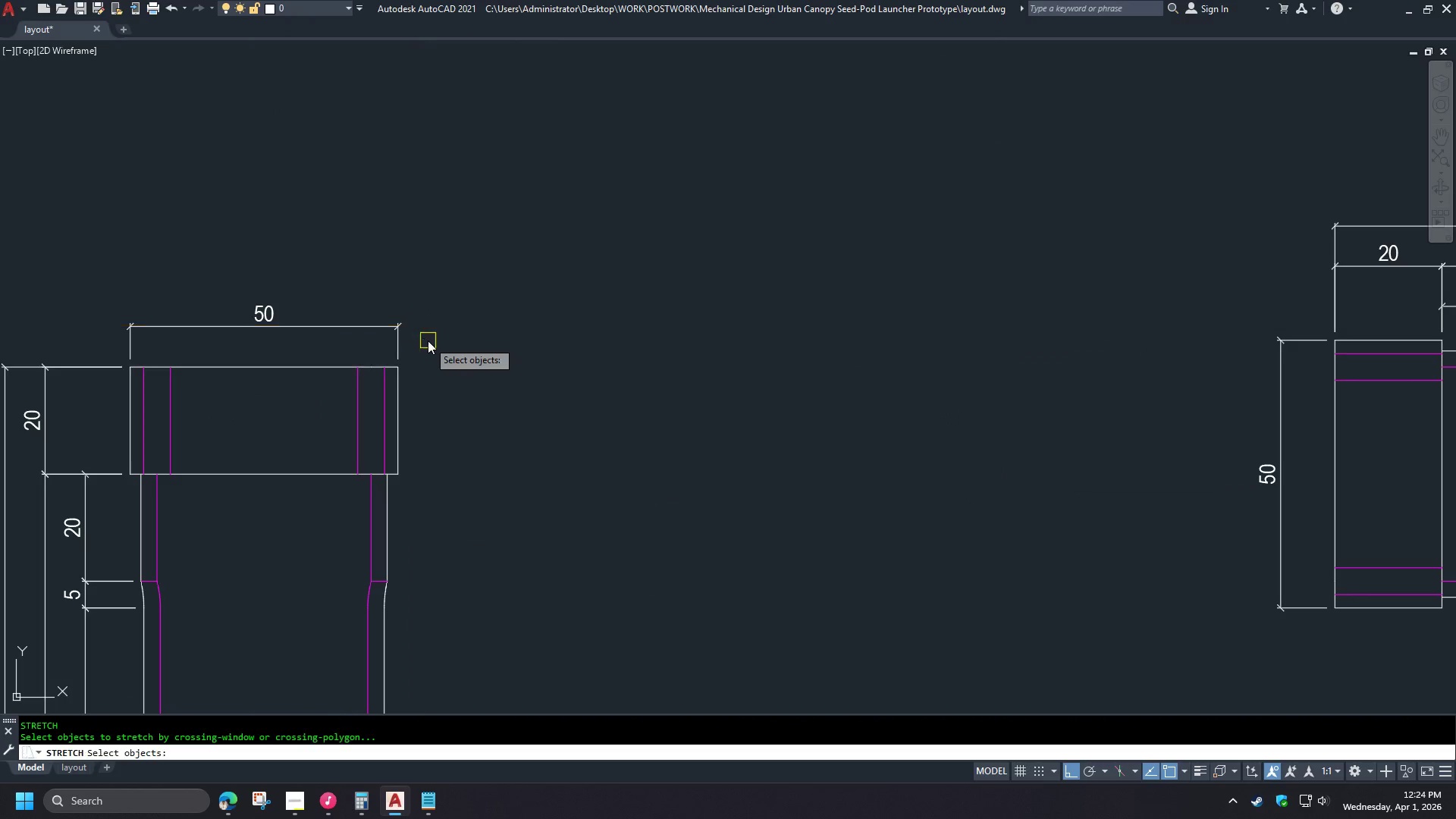 
left_click_drag(start_coordinate=[428, 340], to_coordinate=[424, 337])
 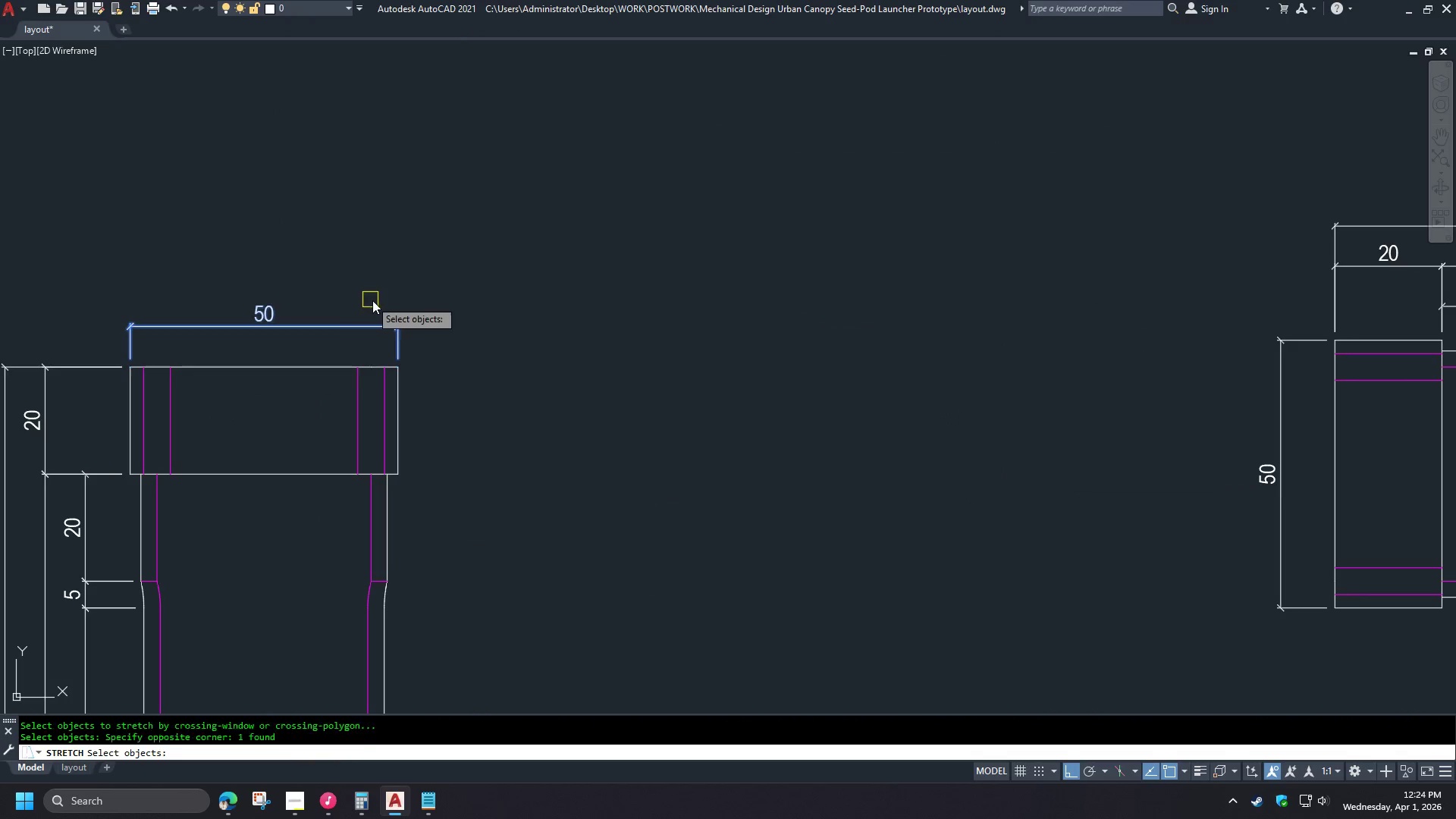 
scroll: coordinate [420, 326], scroll_direction: up, amount: 3.0
 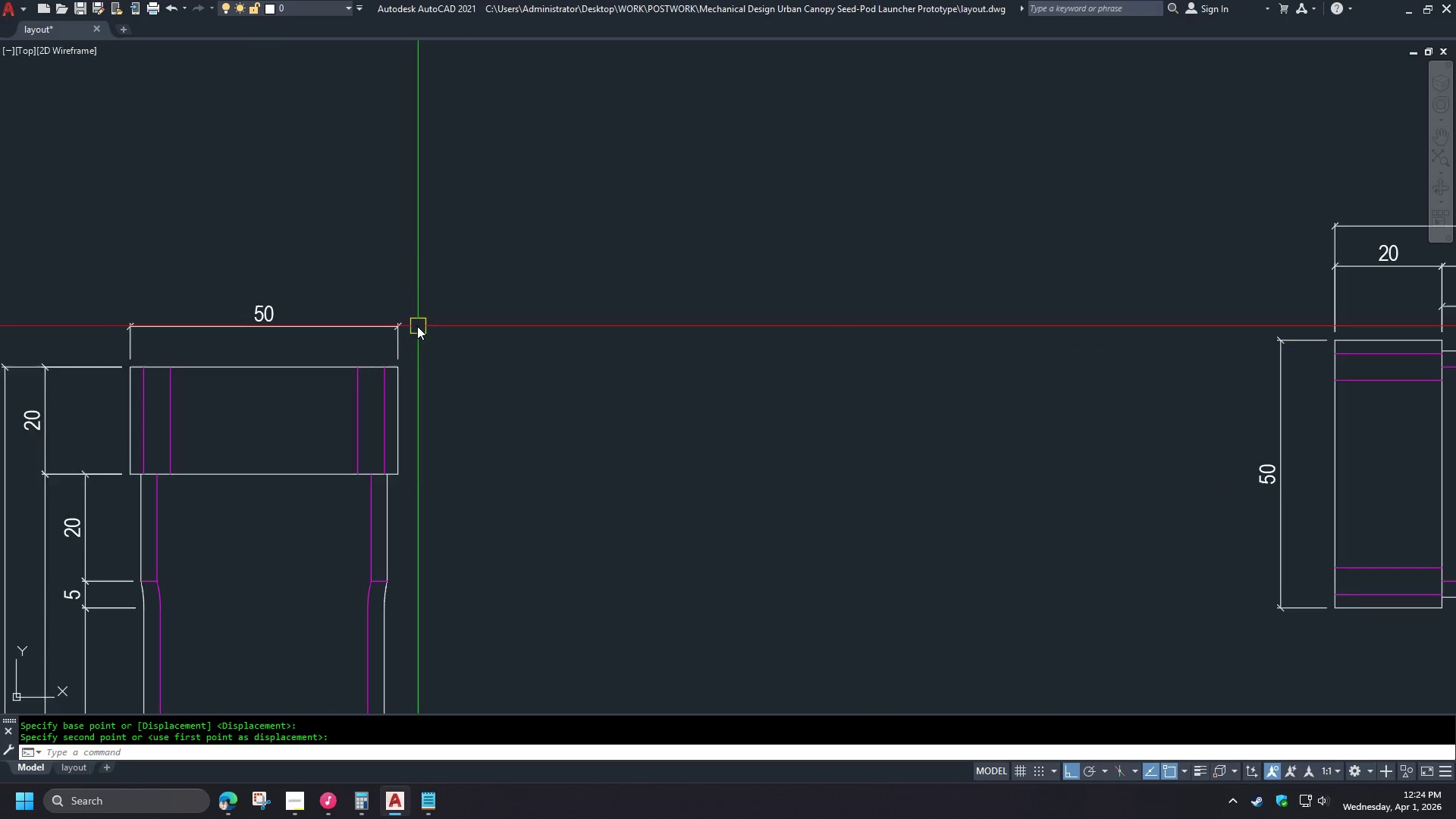 
key(Space)
 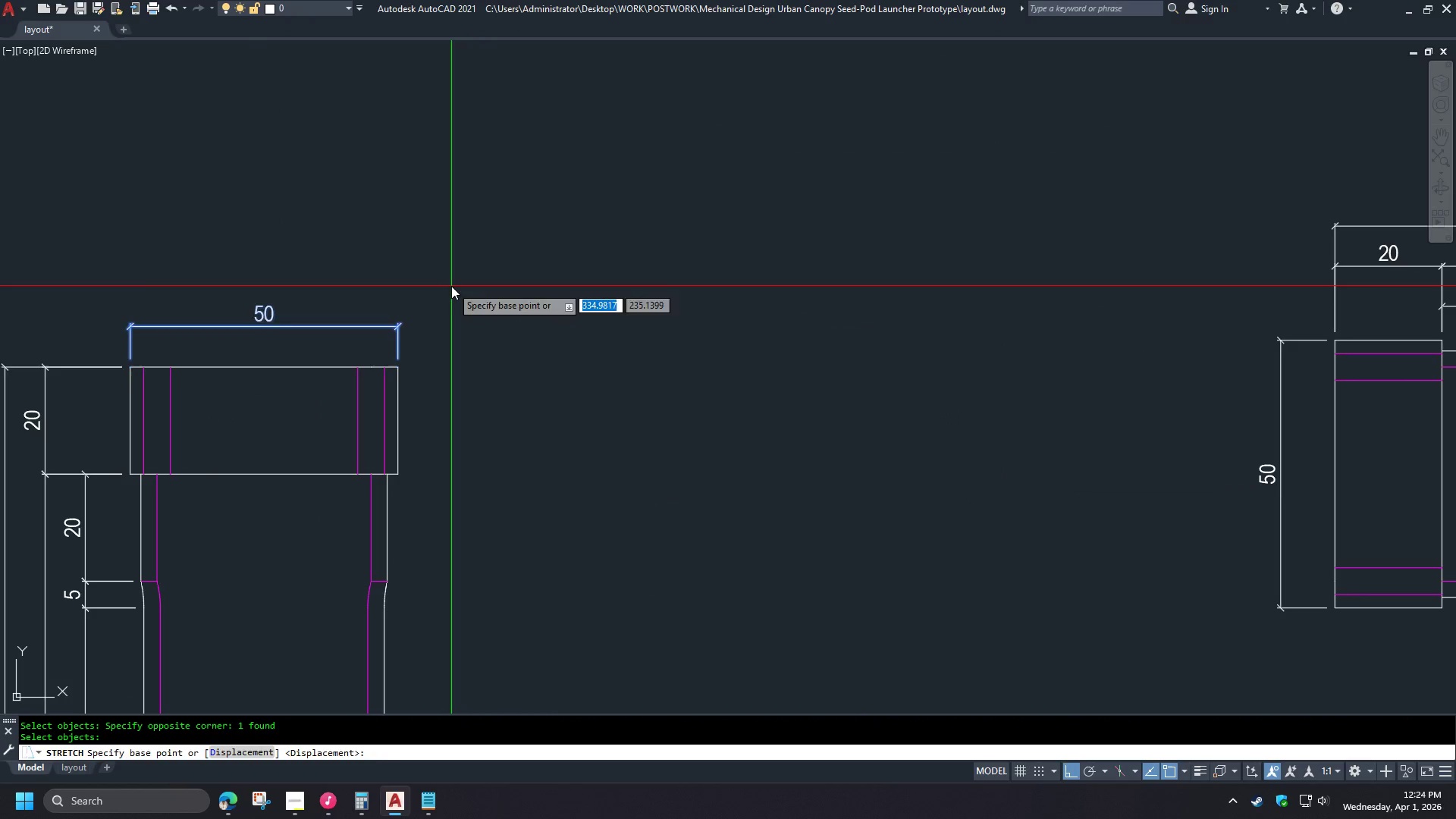 
triple_click([451, 286])
 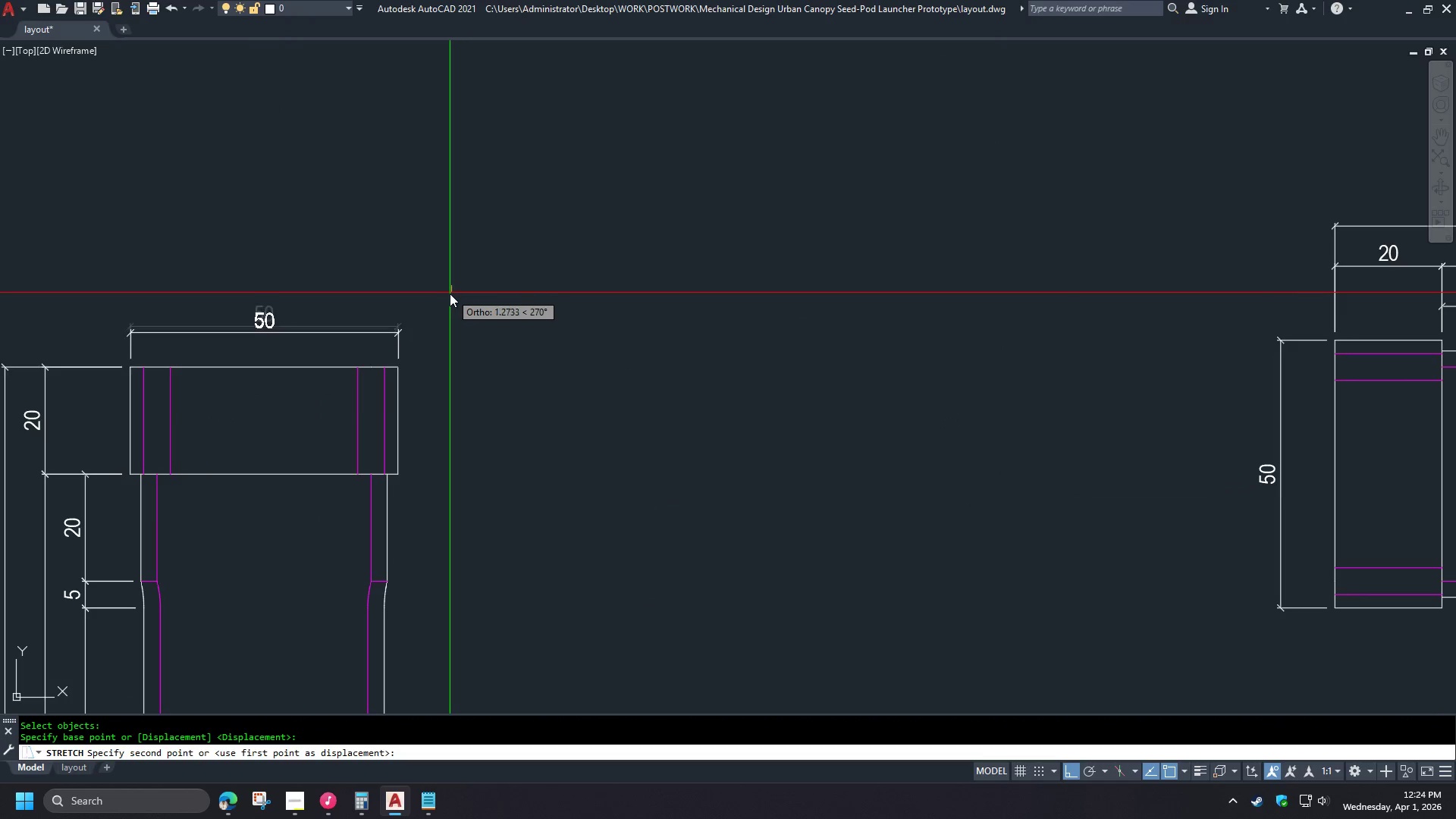 
left_click([450, 295])
 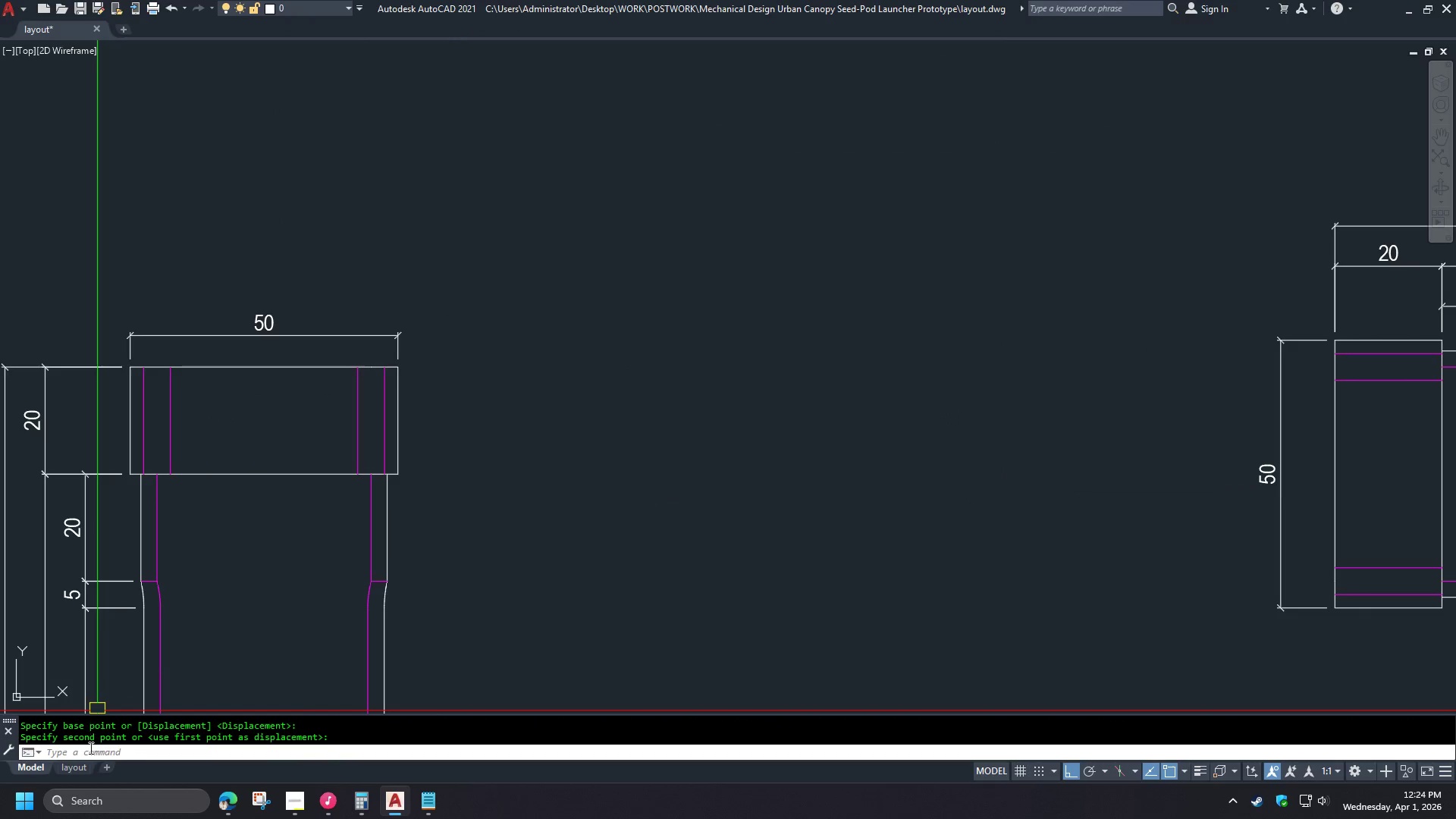 
left_click([77, 767])
 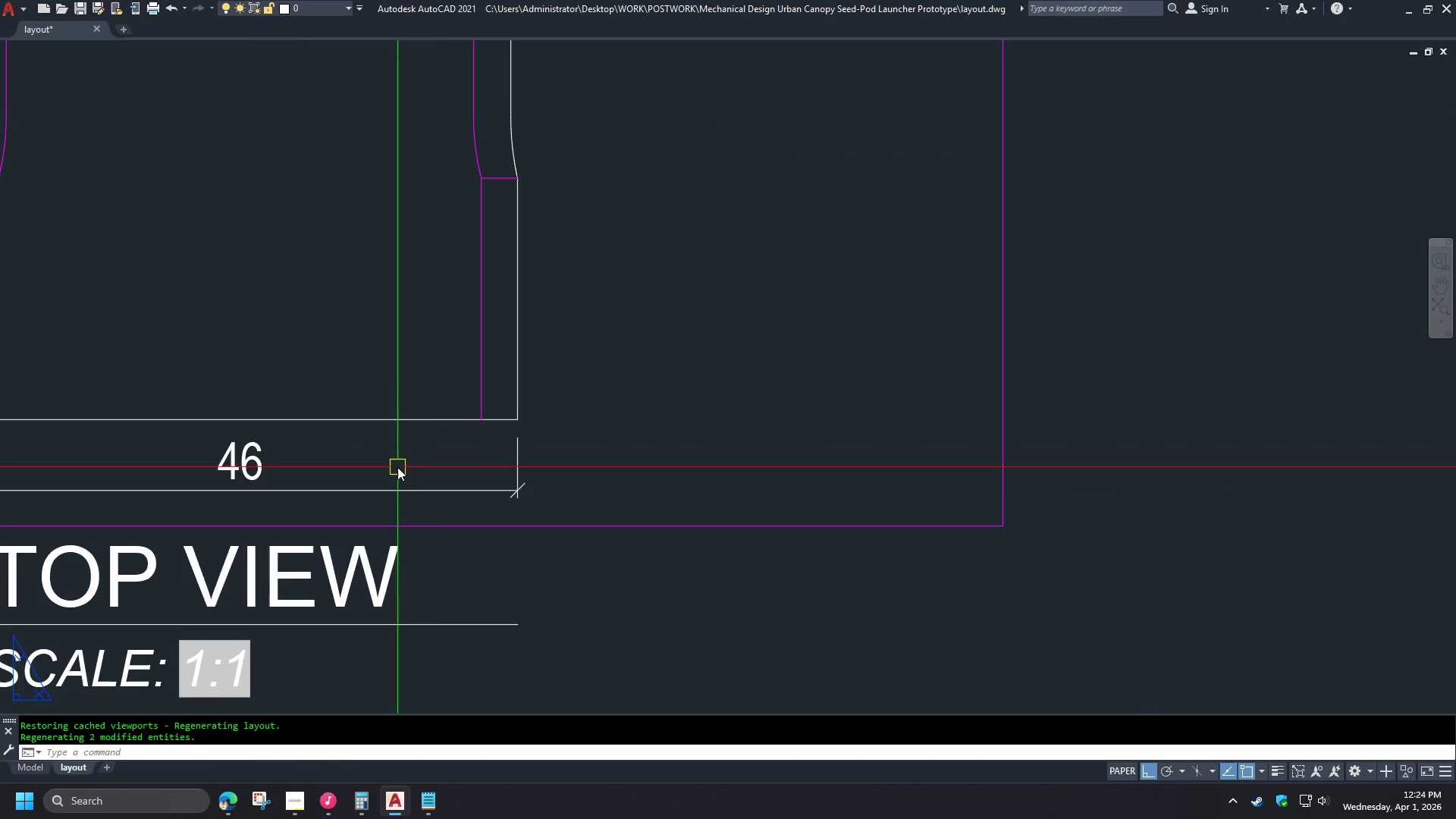 
scroll: coordinate [453, 492], scroll_direction: down, amount: 5.0
 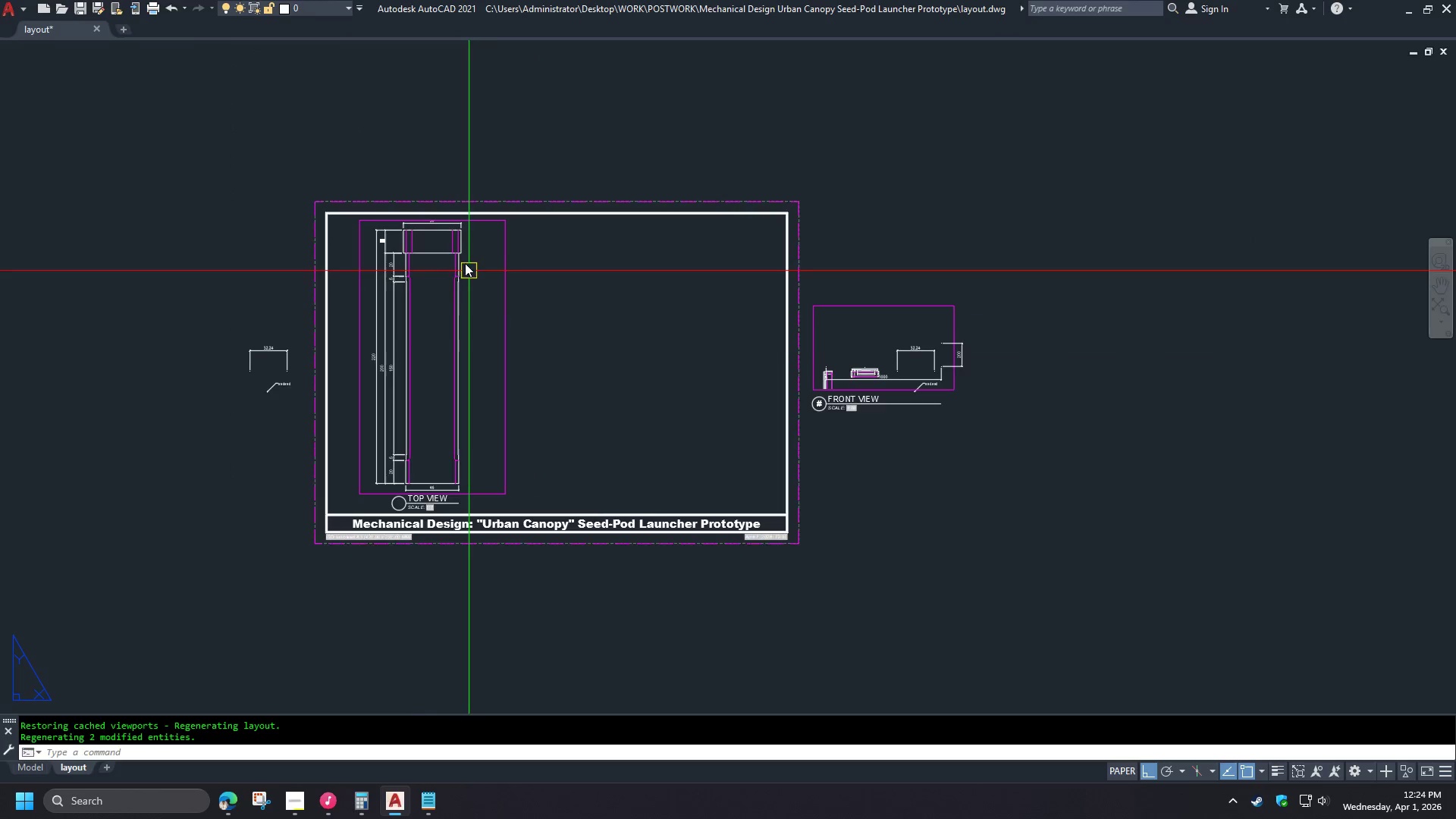 
key(Space)
 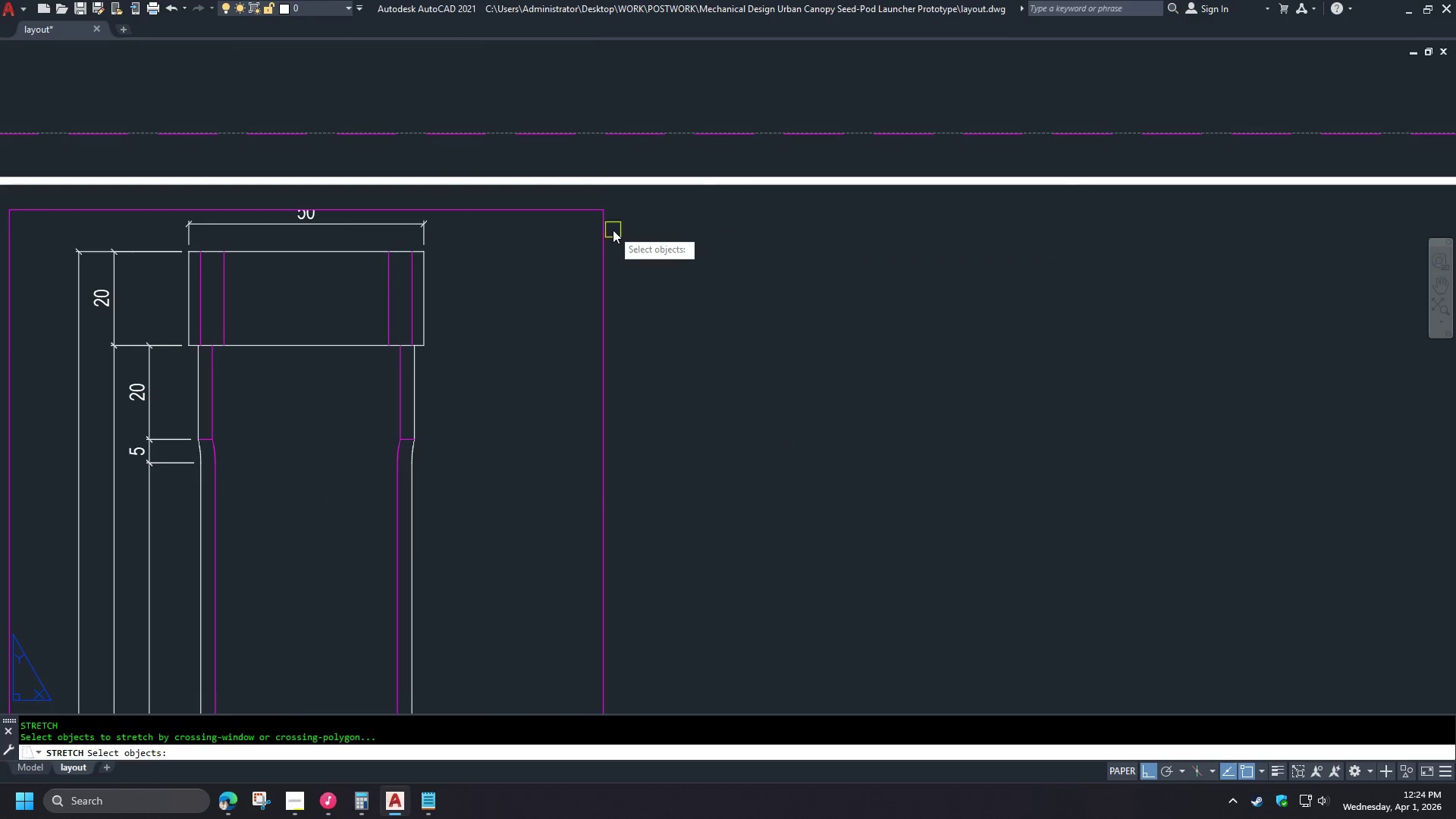 
scroll: coordinate [473, 219], scroll_direction: up, amount: 3.0
 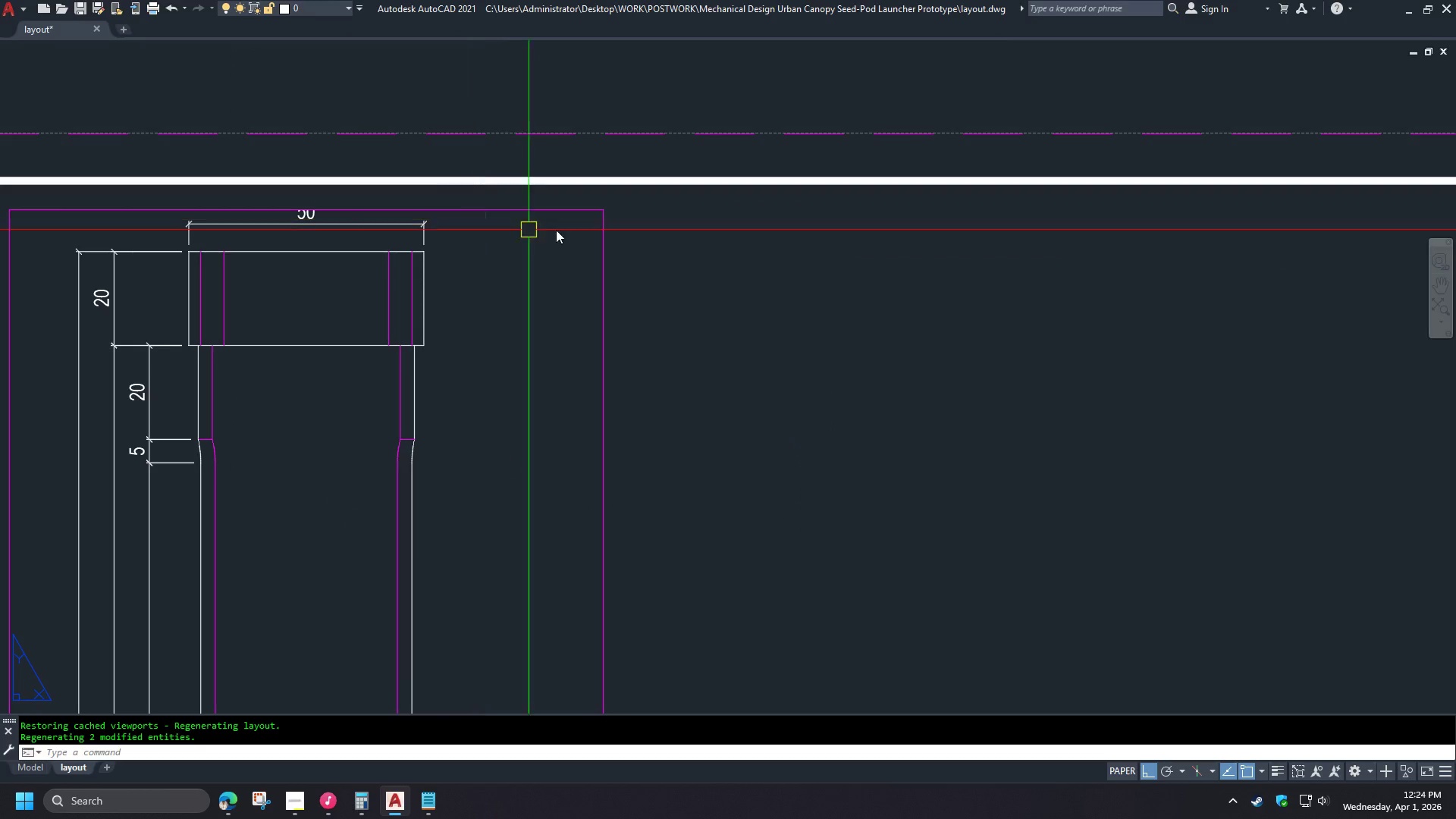 
left_click_drag(start_coordinate=[613, 230], to_coordinate=[607, 221])
 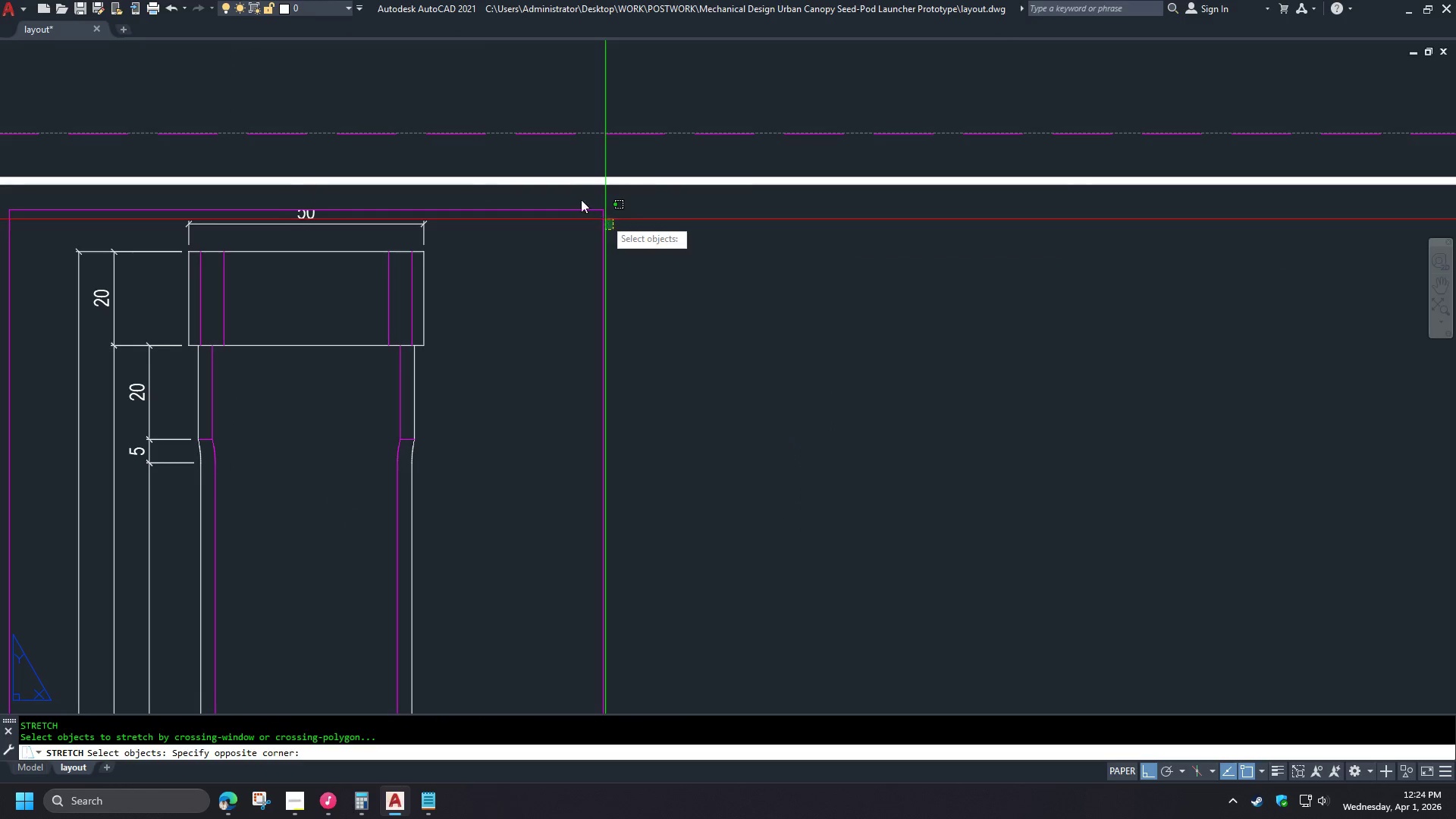 
double_click([578, 199])
 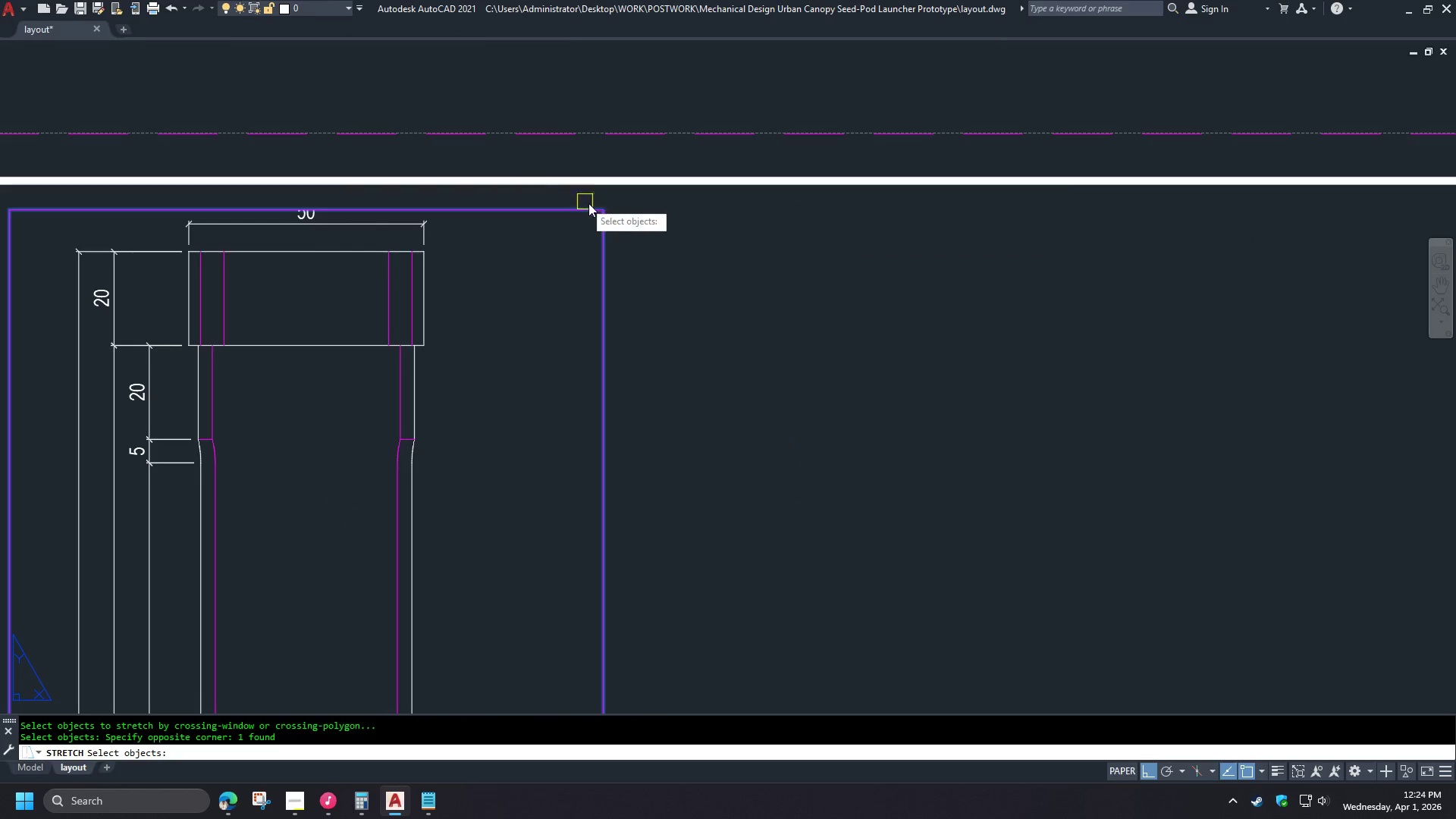 
key(Space)
 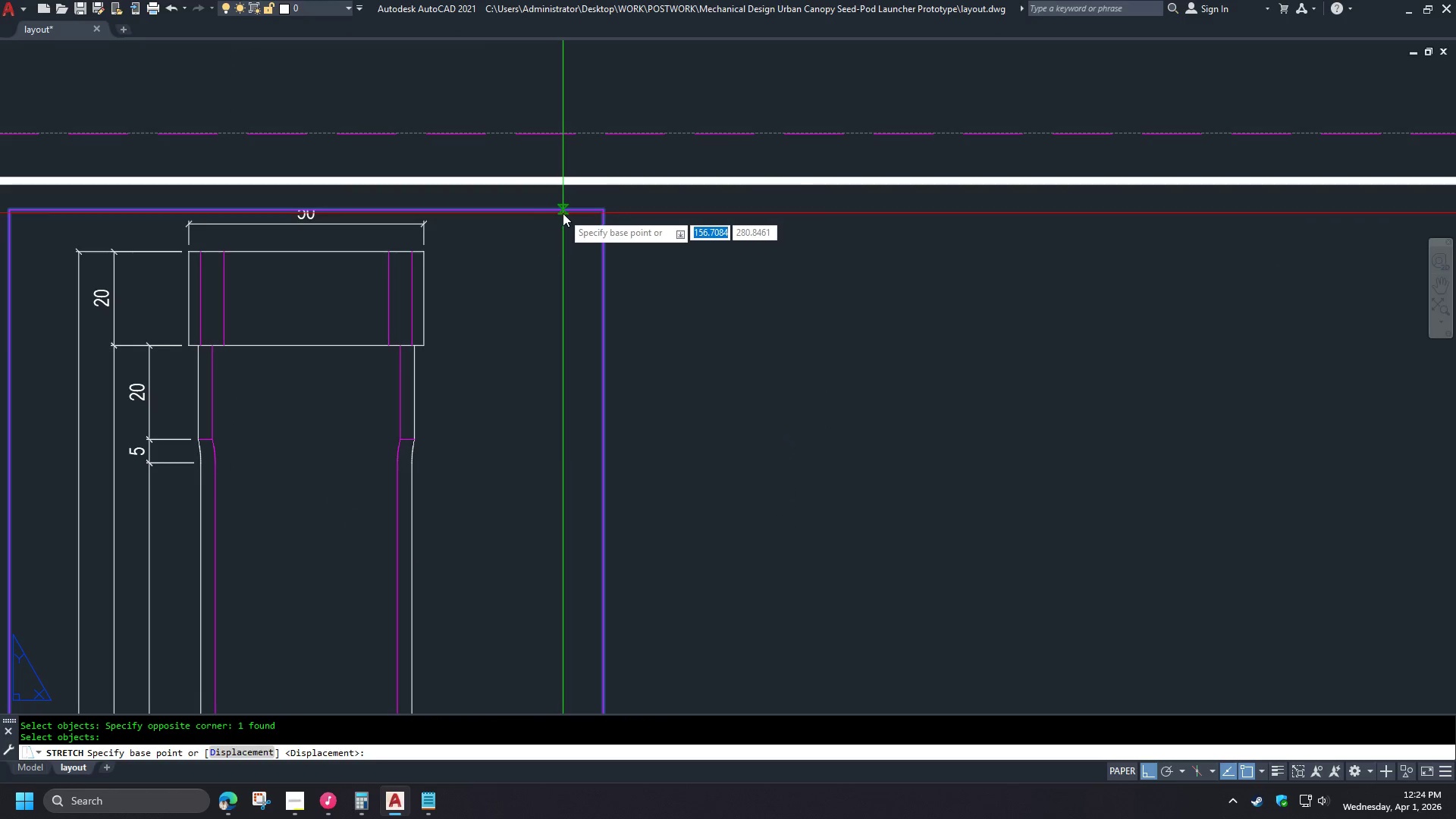 
left_click_drag(start_coordinate=[563, 213], to_coordinate=[563, 209])
 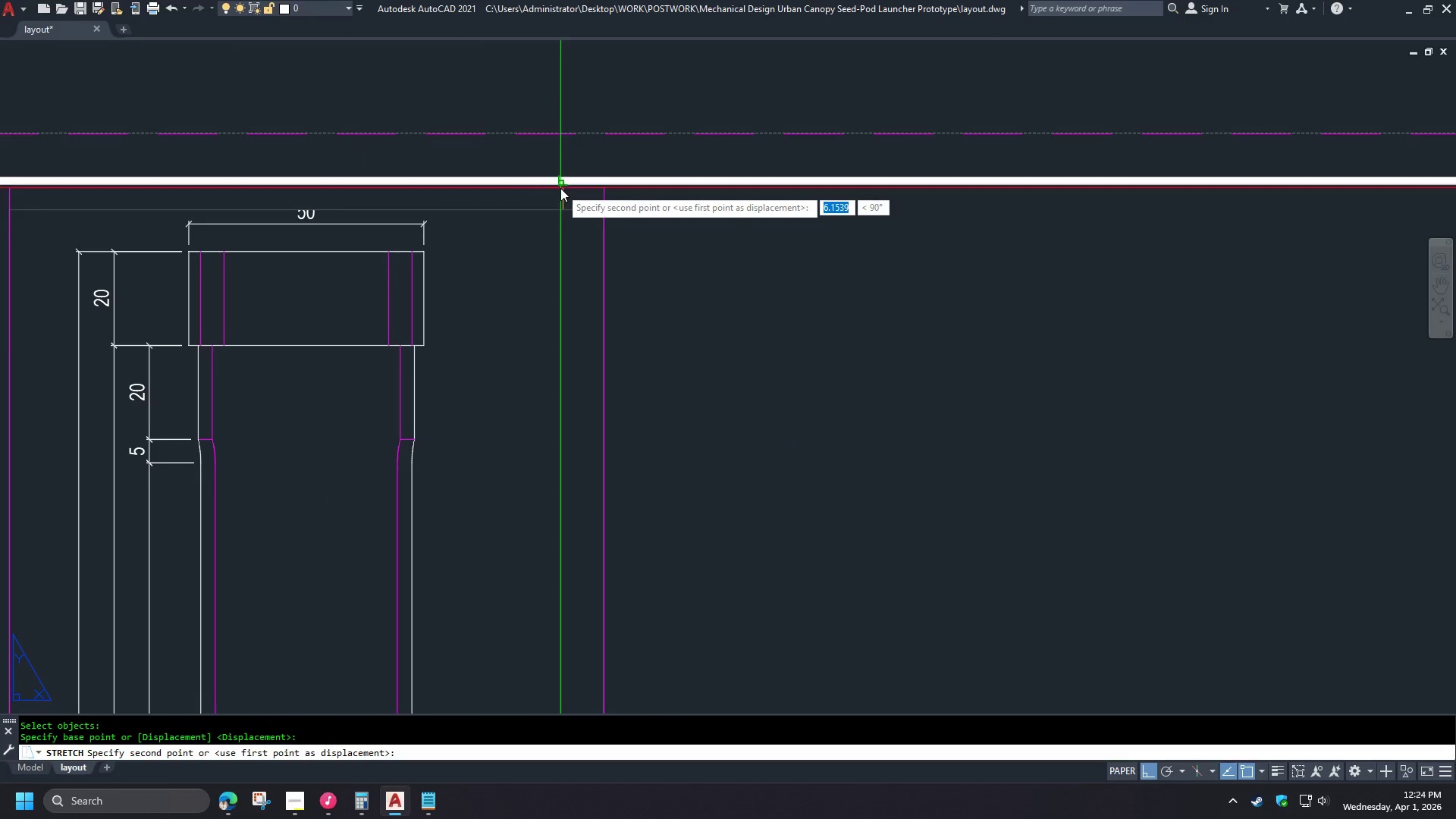 
double_click([560, 188])
 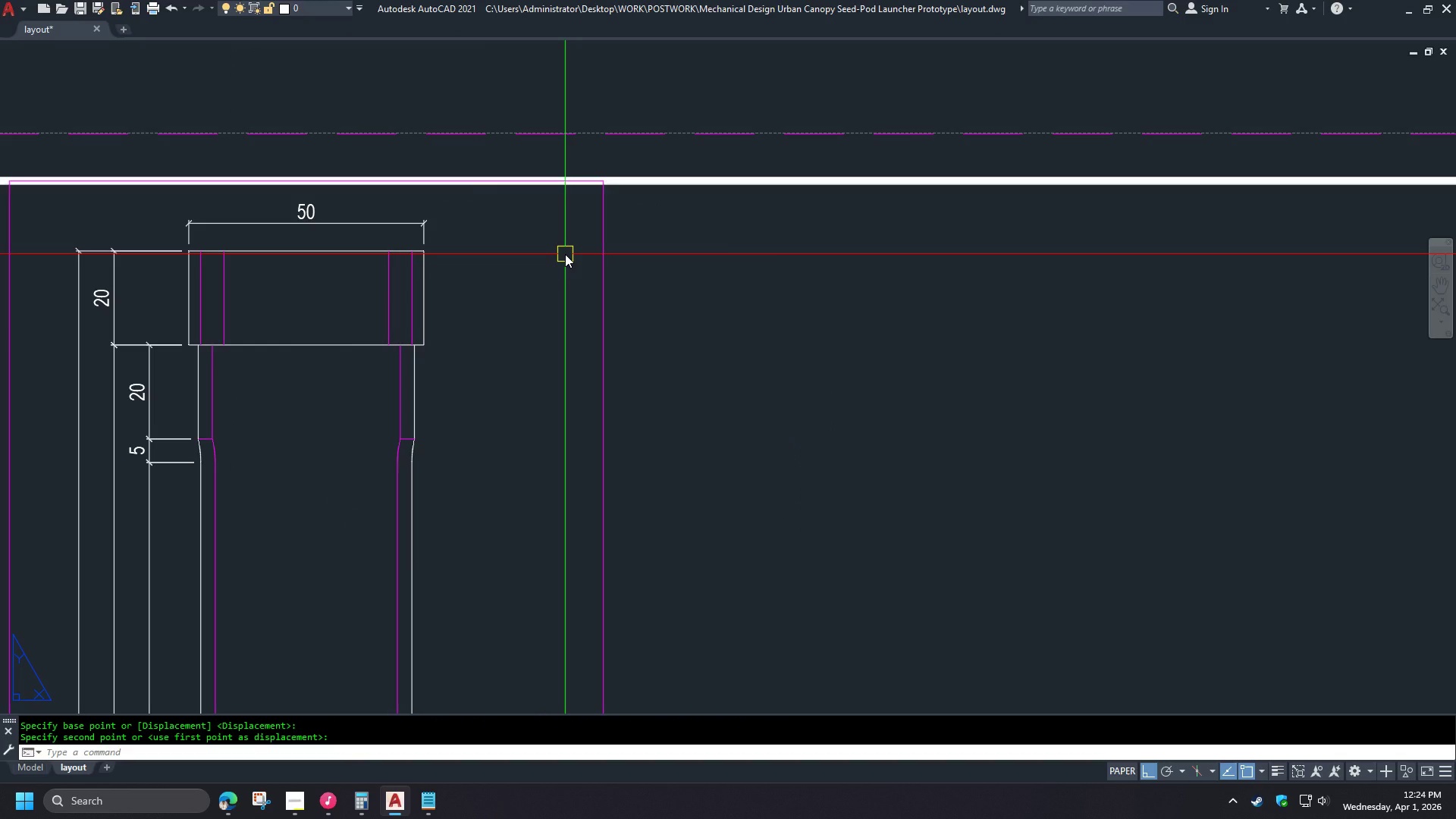 
type(pre )
 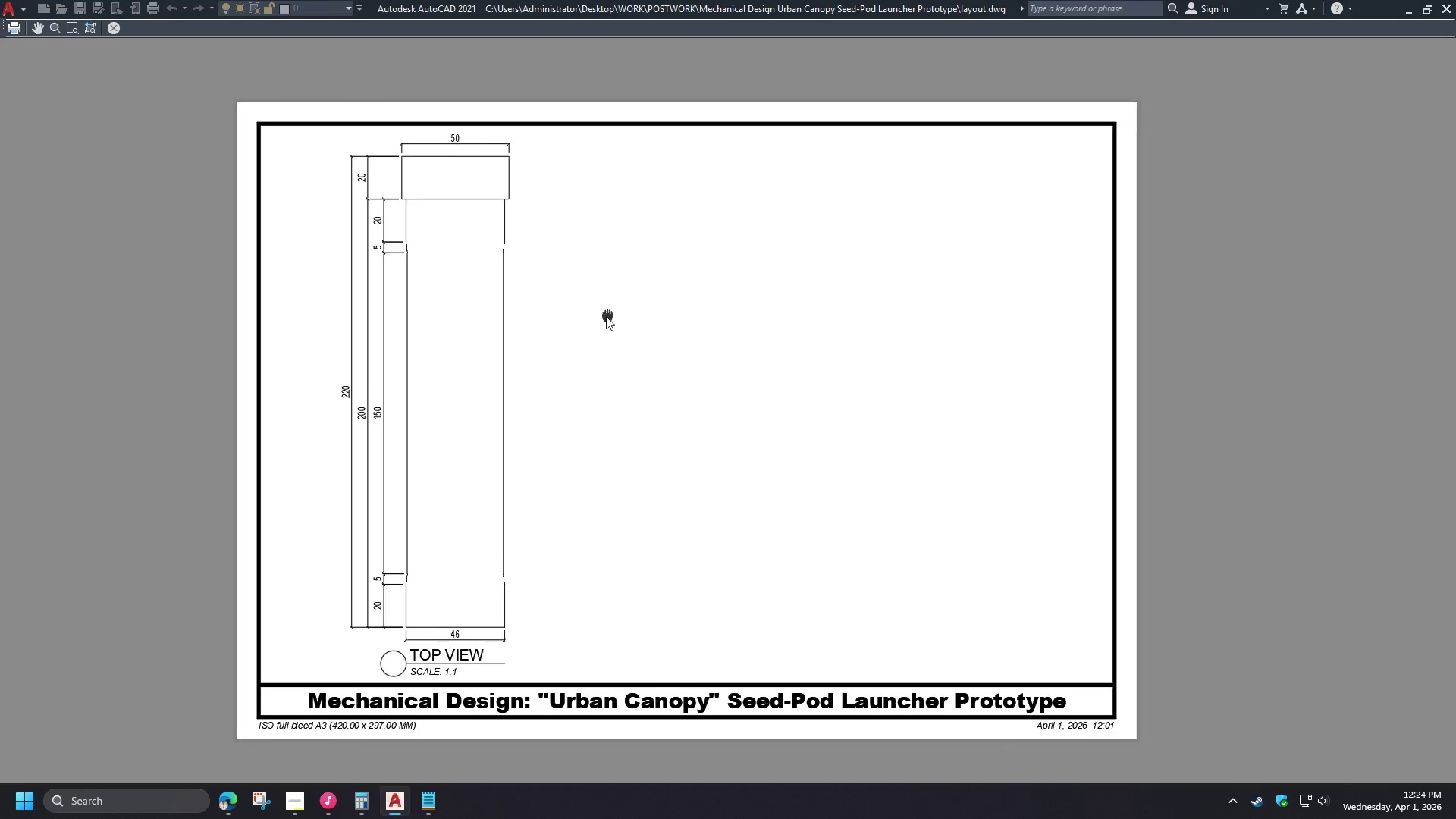 
key(Escape)
 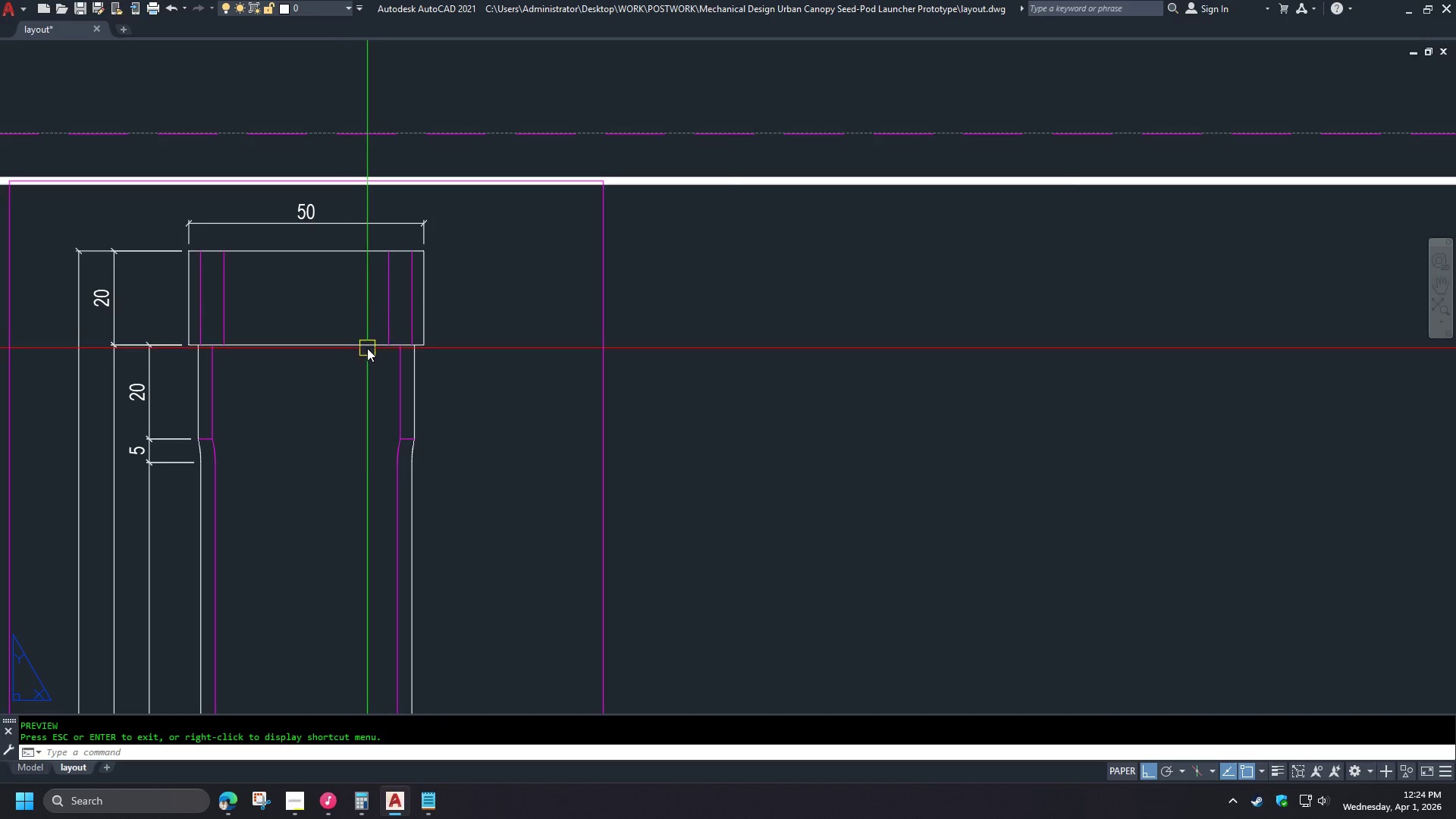 
scroll: coordinate [370, 323], scroll_direction: none, amount: 0.0
 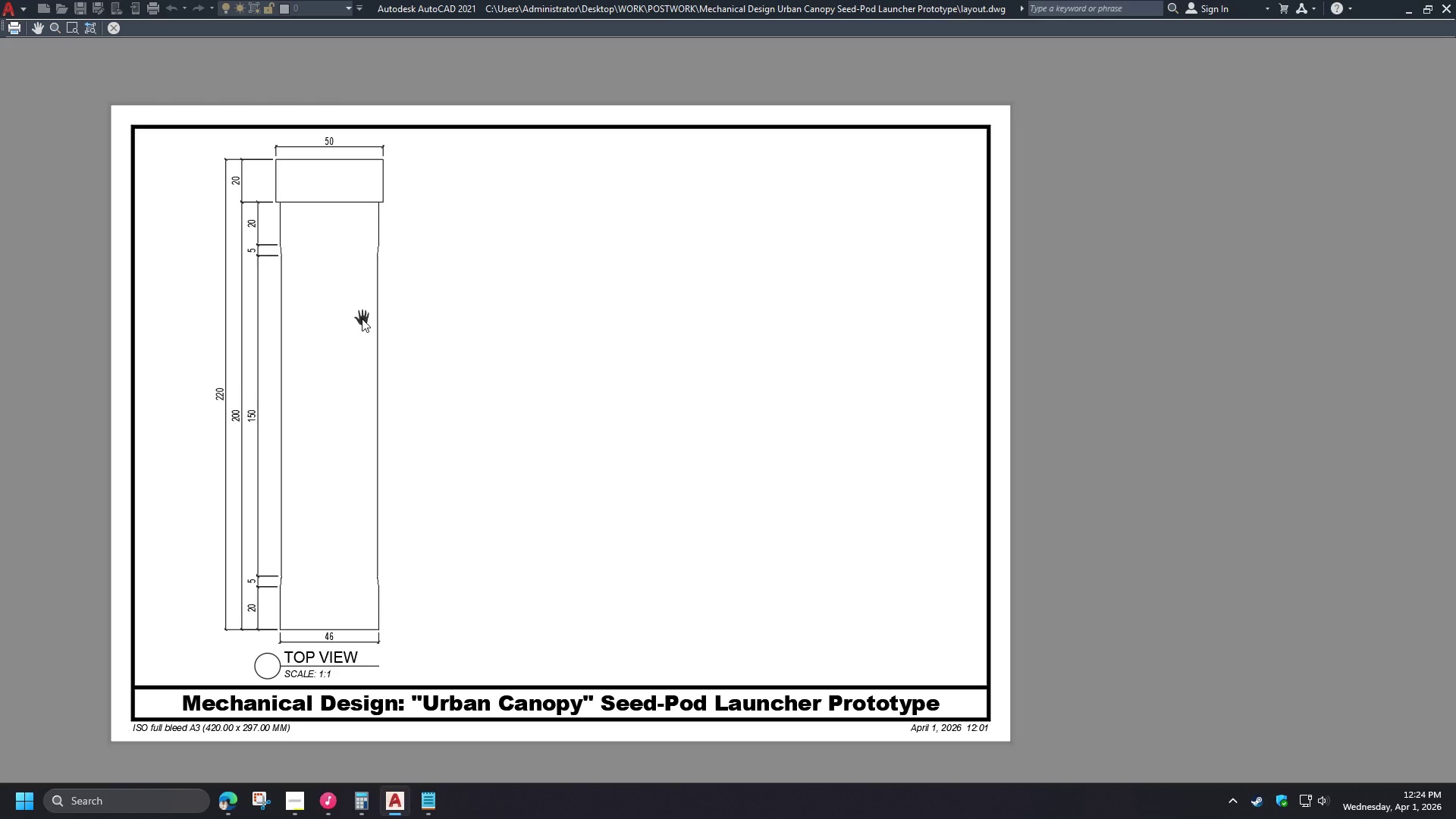 
scroll: coordinate [331, 343], scroll_direction: down, amount: 3.0
 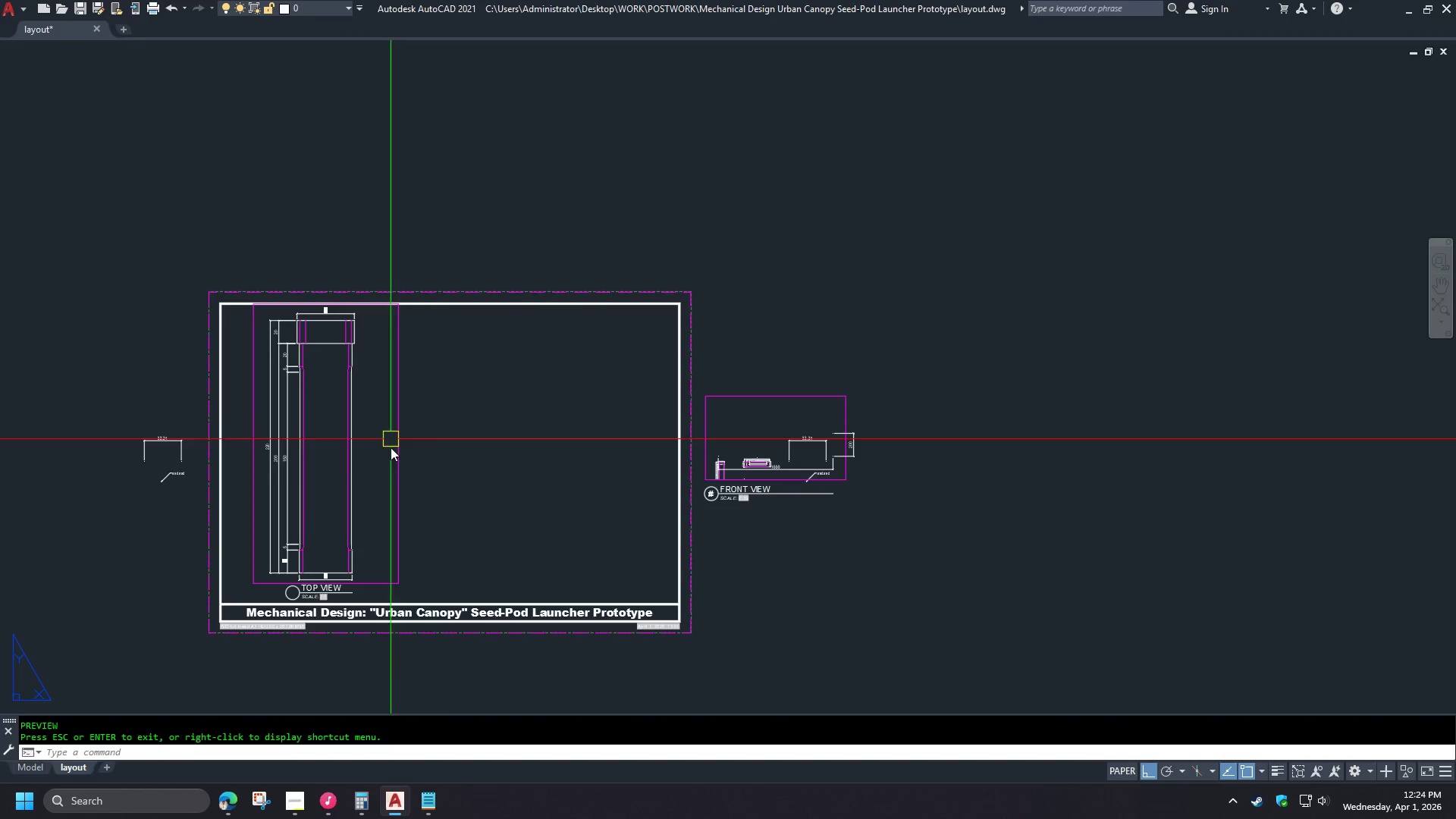 
scroll: coordinate [369, 487], scroll_direction: up, amount: 2.0
 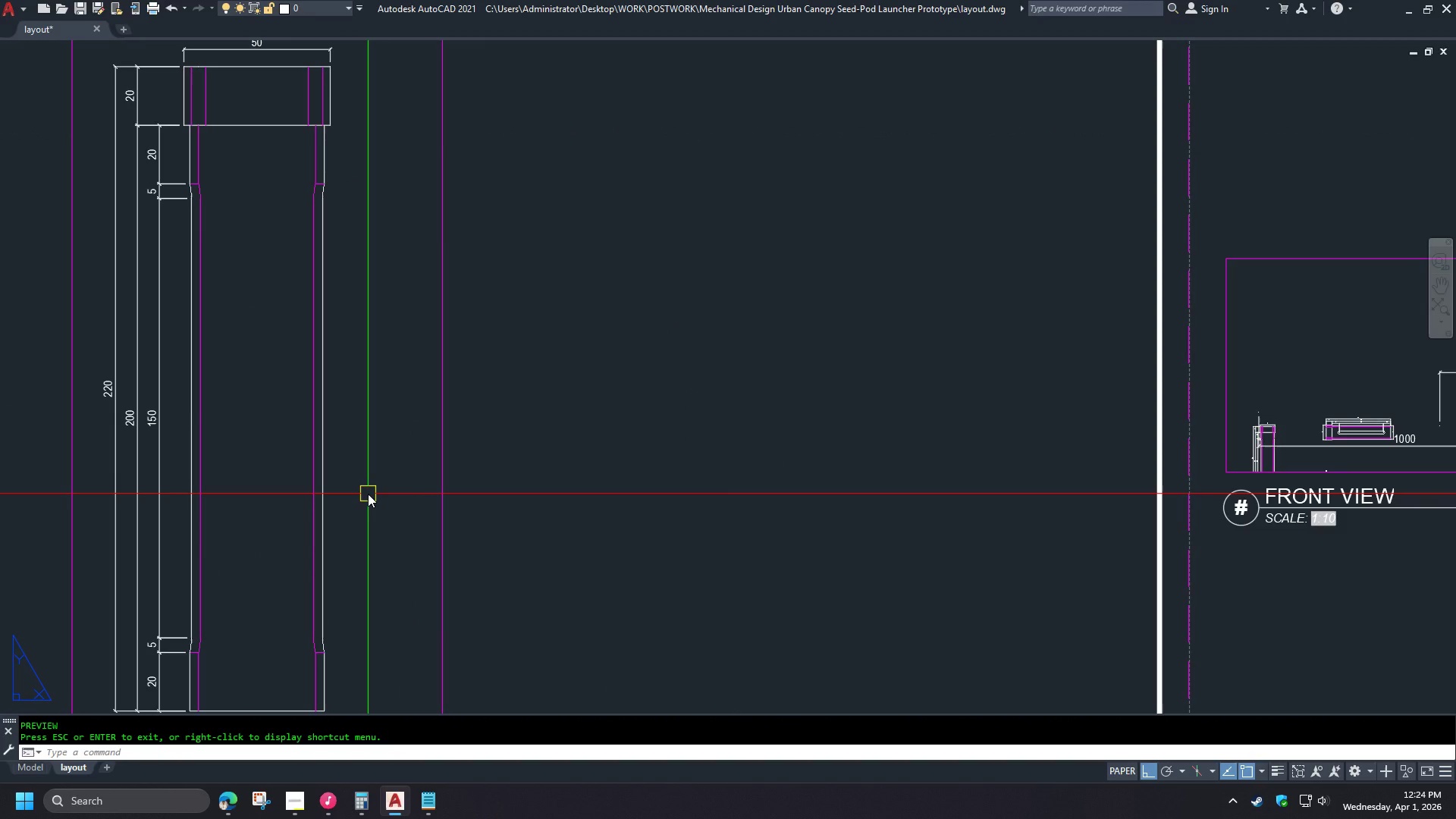 
scroll: coordinate [322, 439], scroll_direction: down, amount: 4.0
 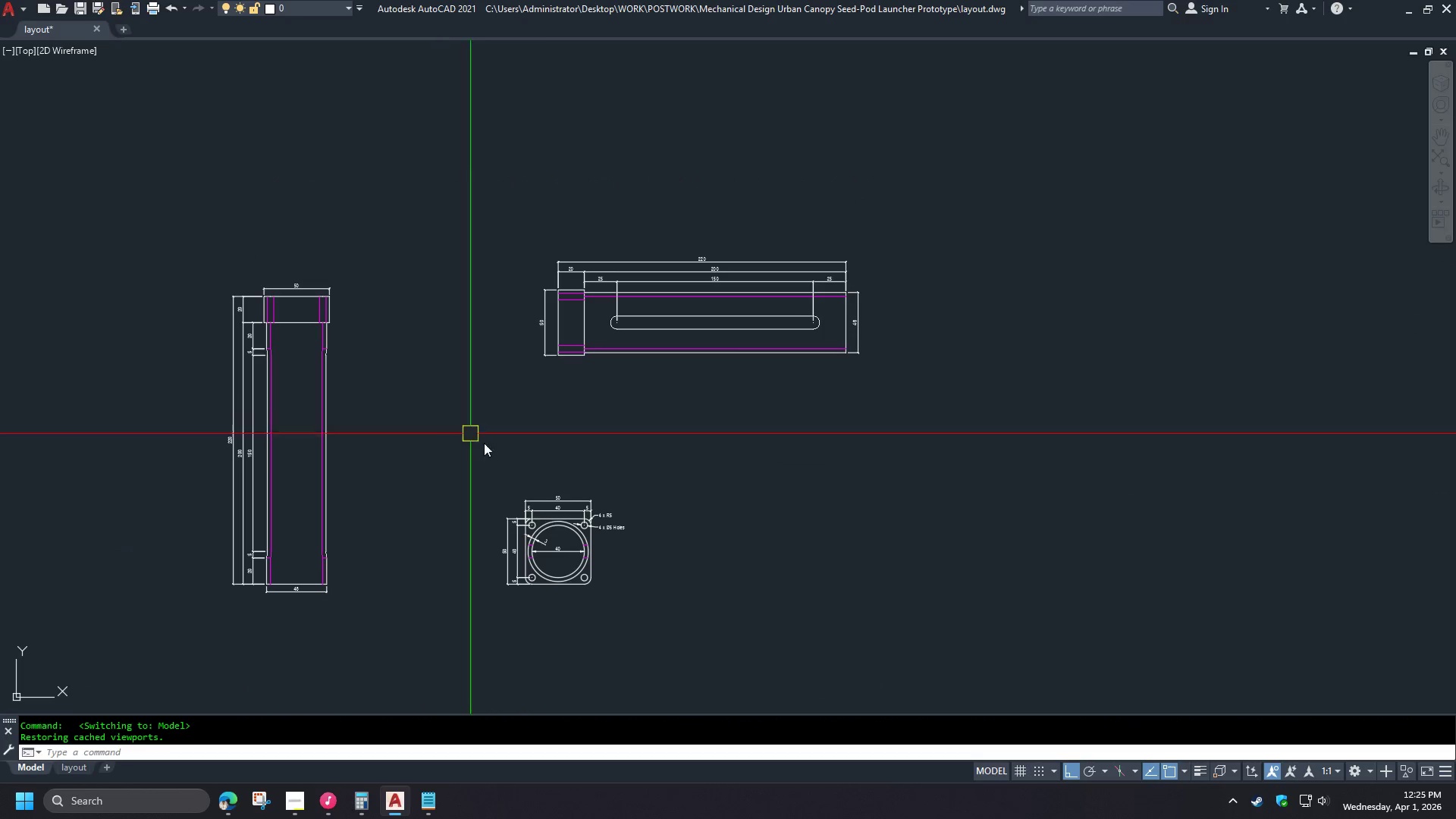 
left_click_drag(start_coordinate=[960, 683], to_coordinate=[952, 670])
 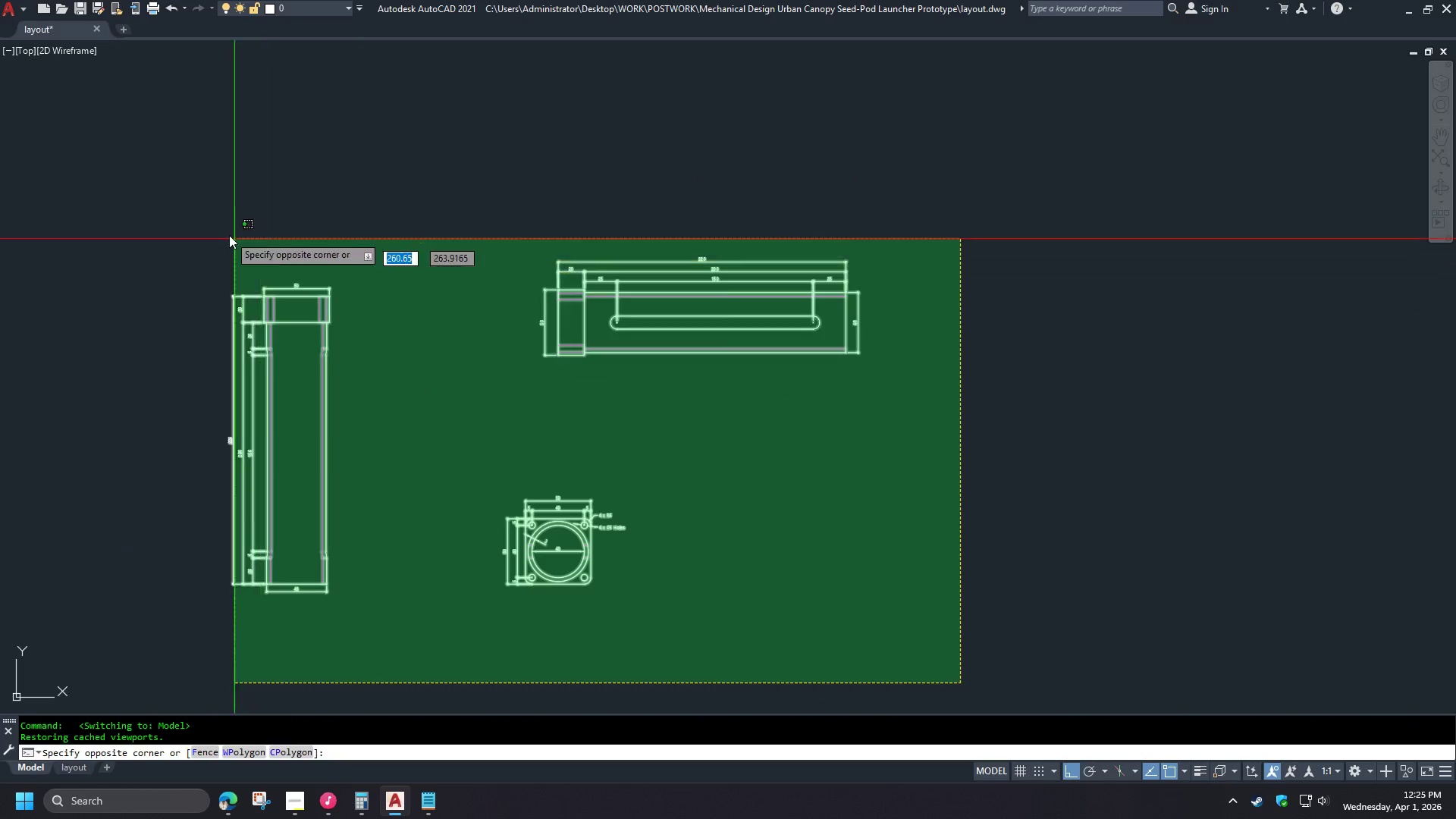 
left_click([190, 209])
 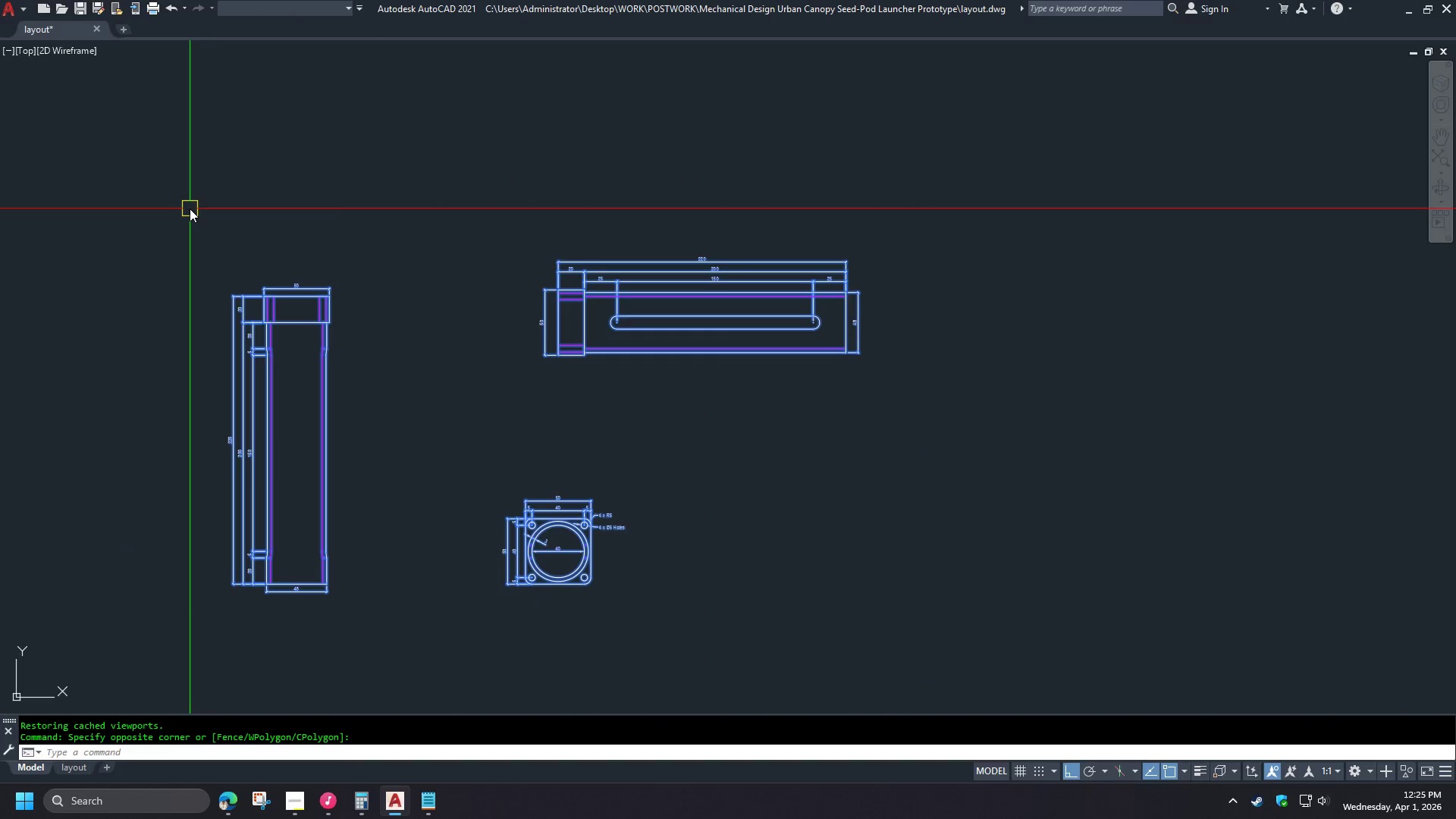 
type(qse )
 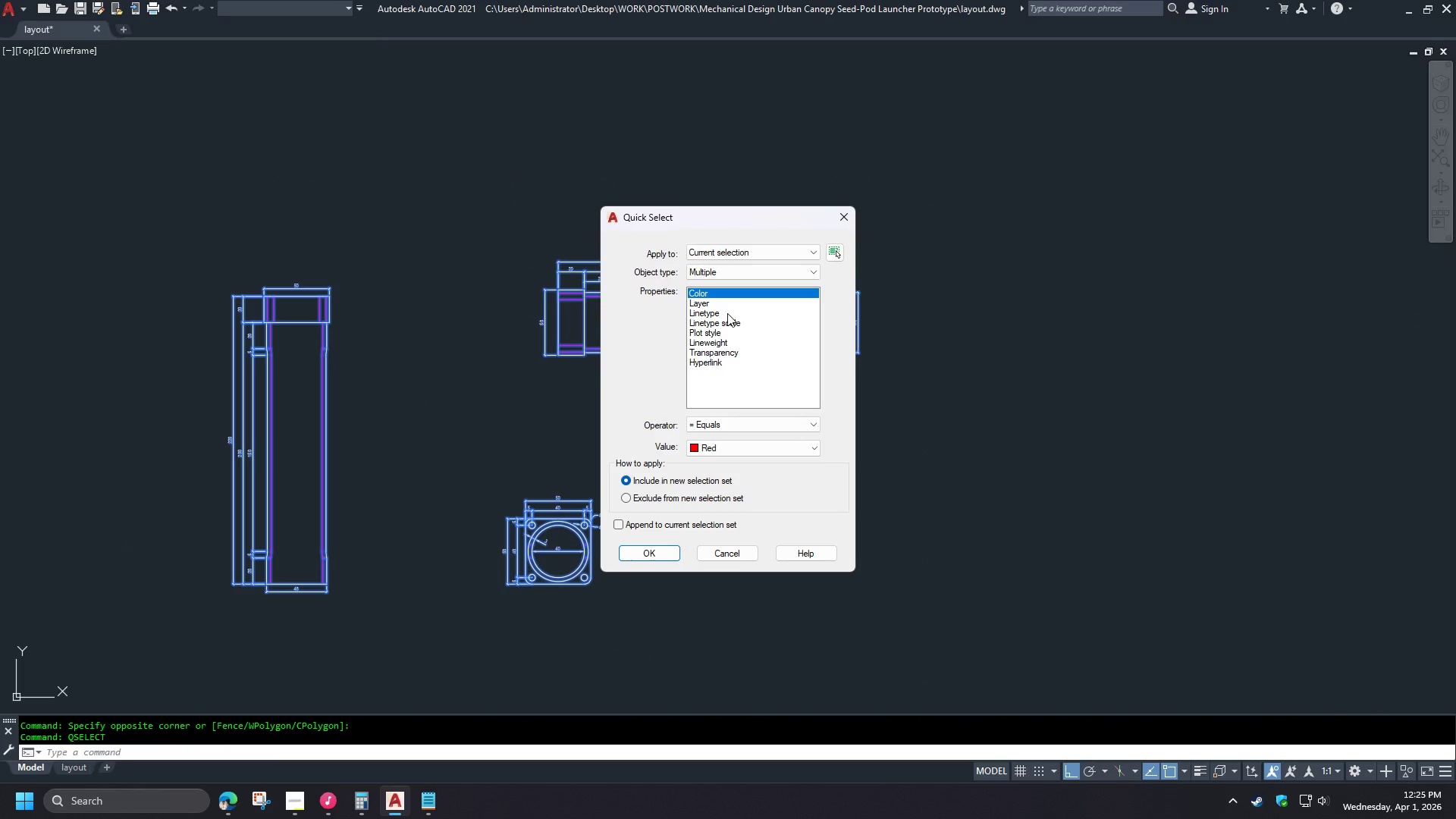 
key(Escape)
 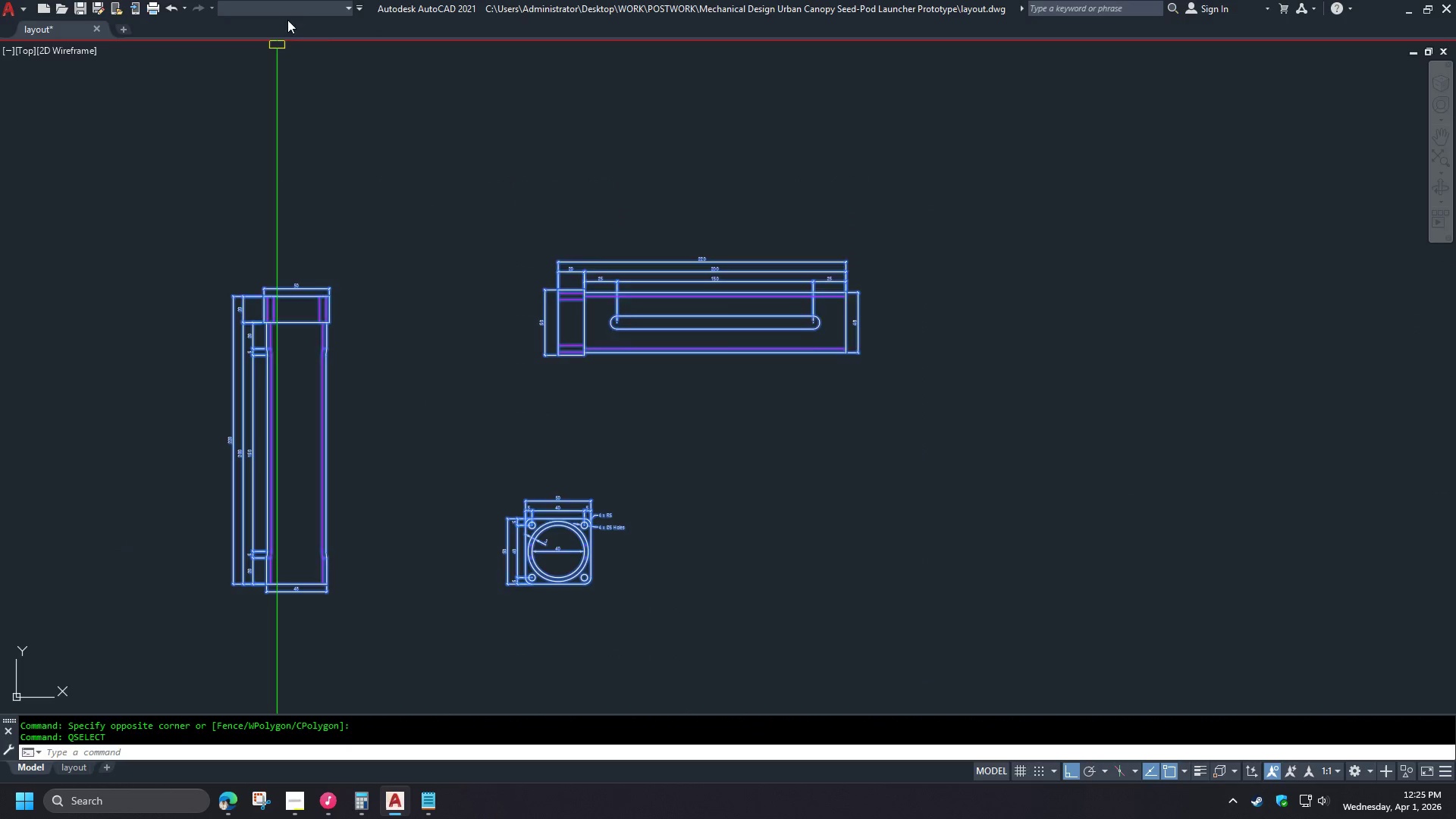 
key(Escape)
 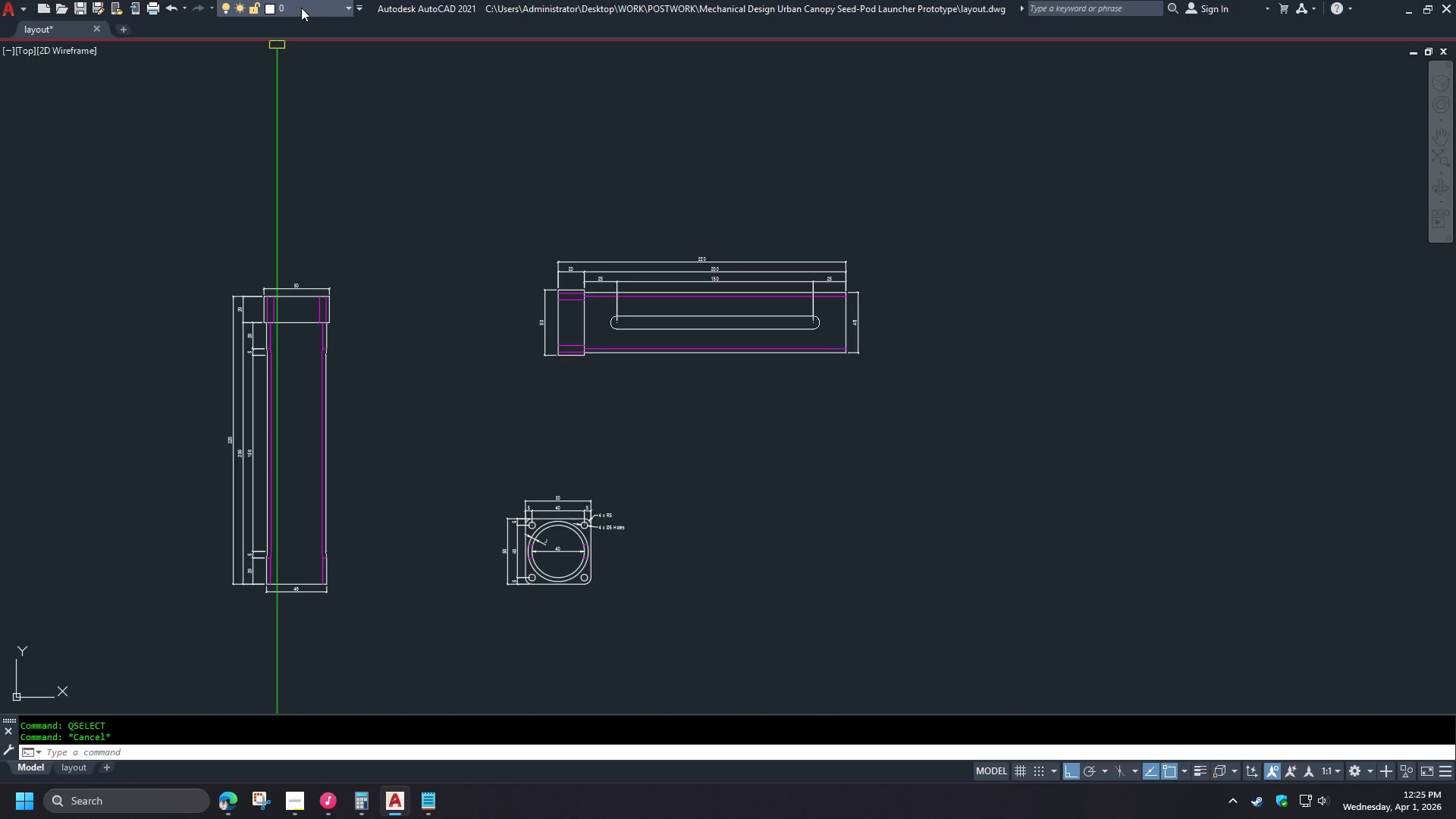 
left_click([301, 8])
 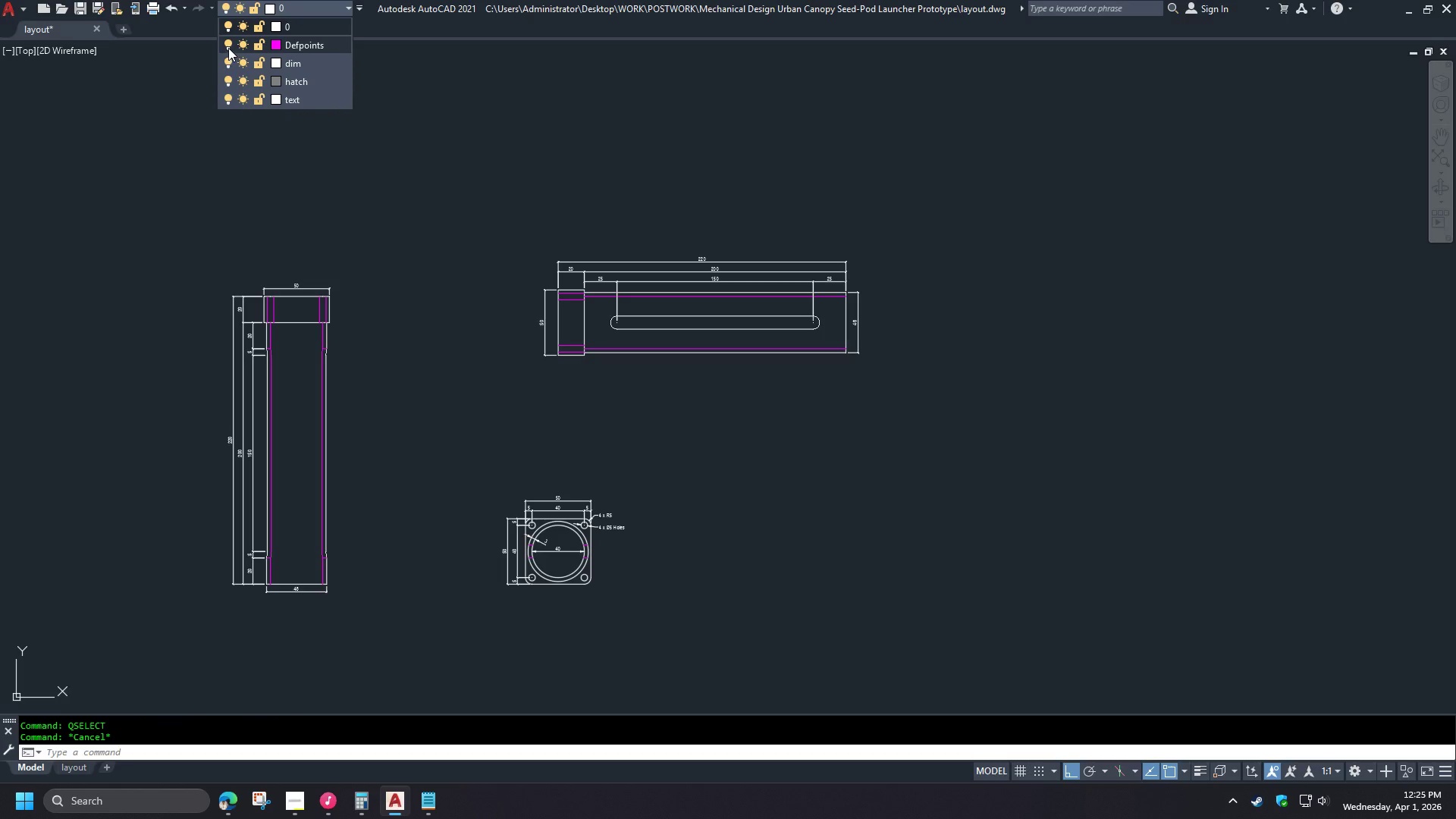 
left_click([228, 48])
 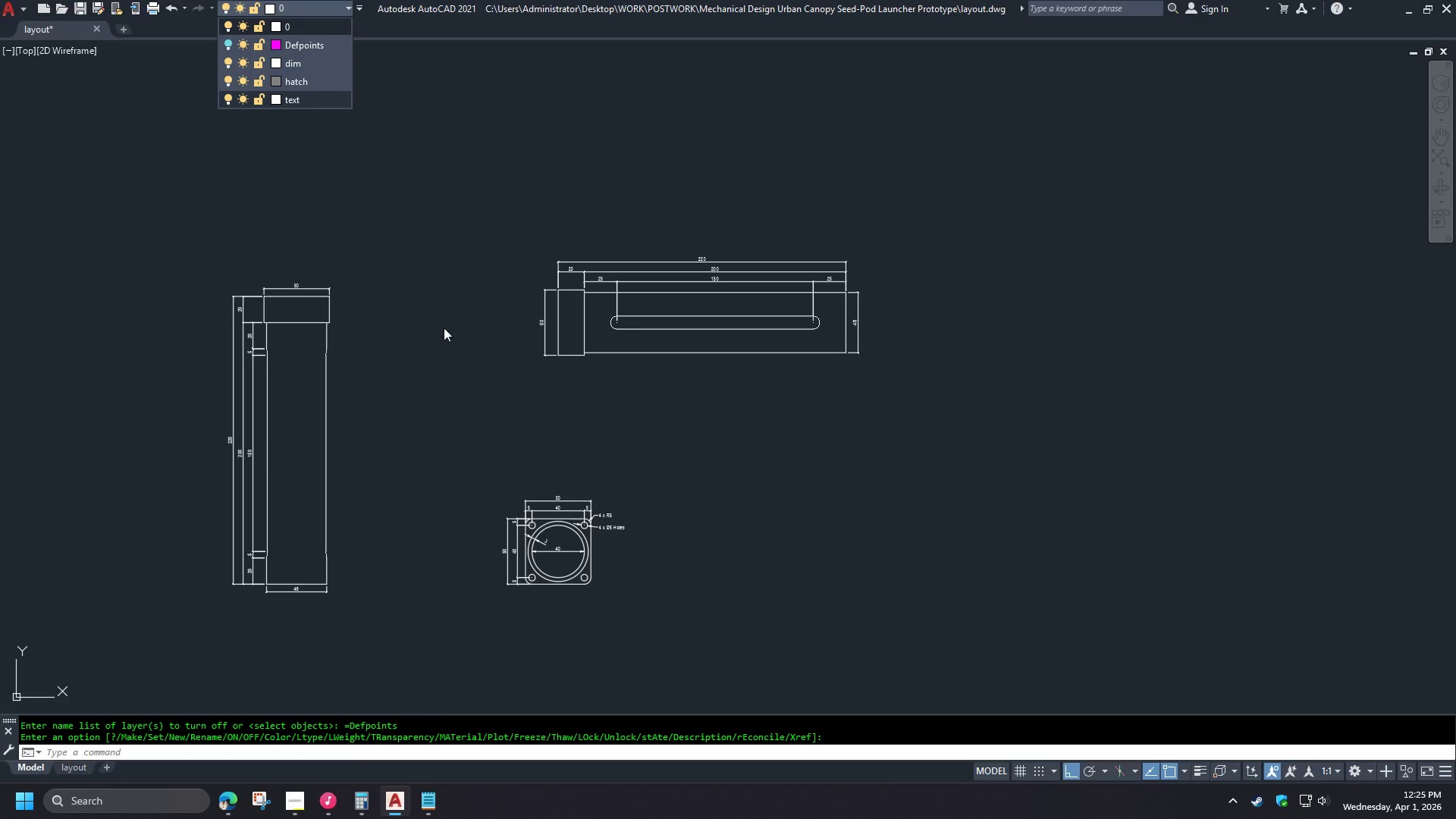 
key(Escape)
 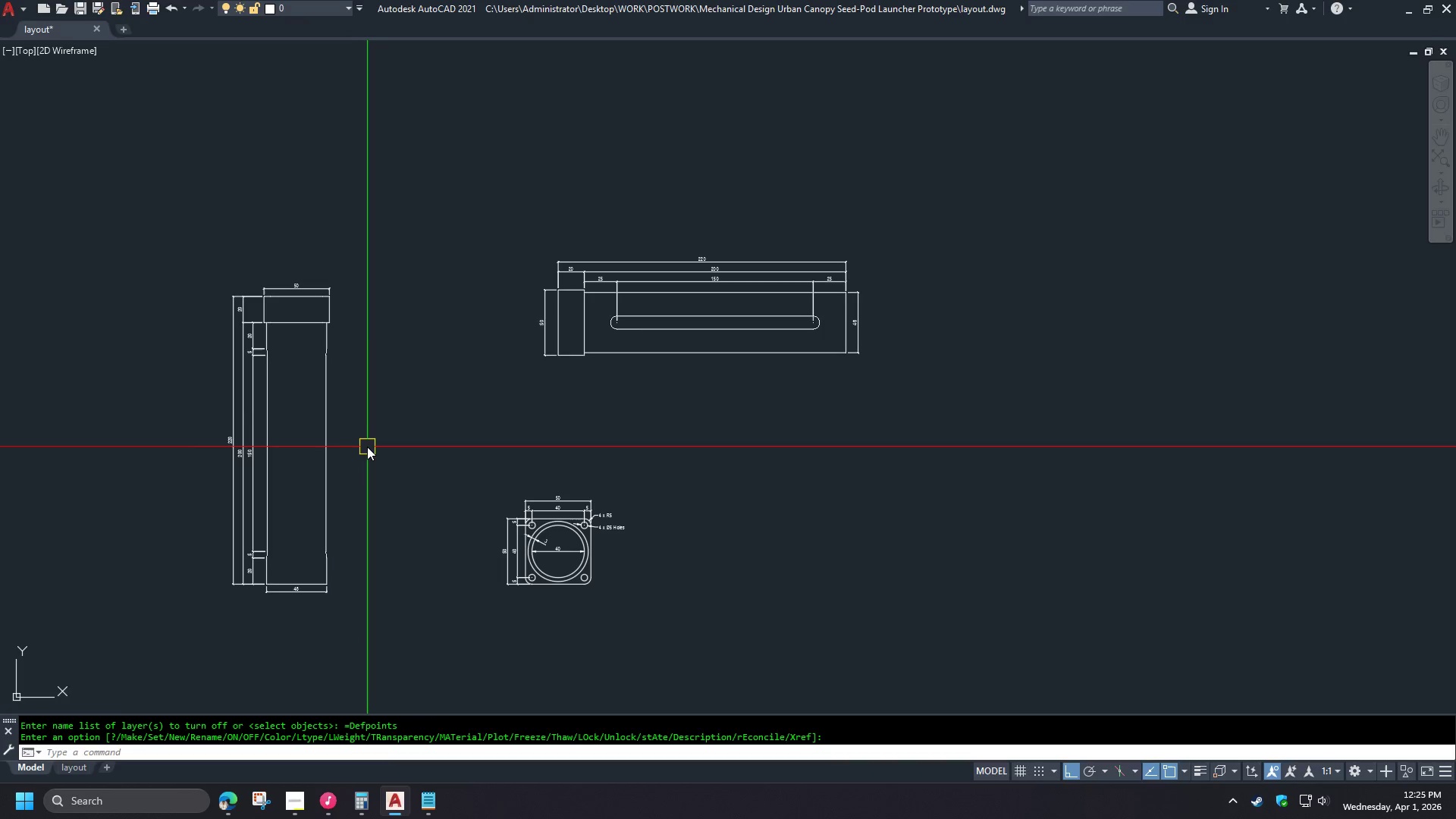 
key(H)
 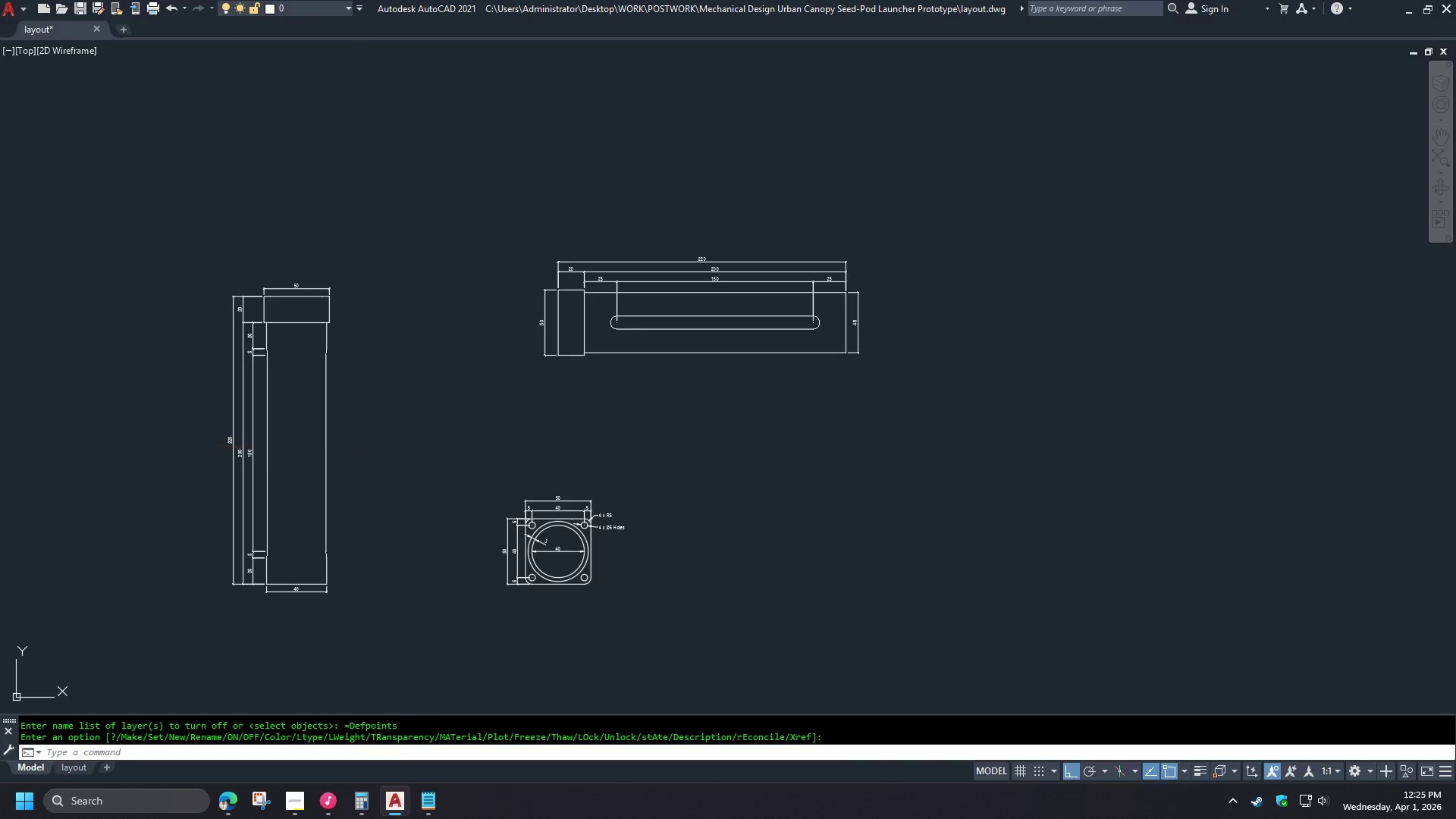 
key(Space)
 